 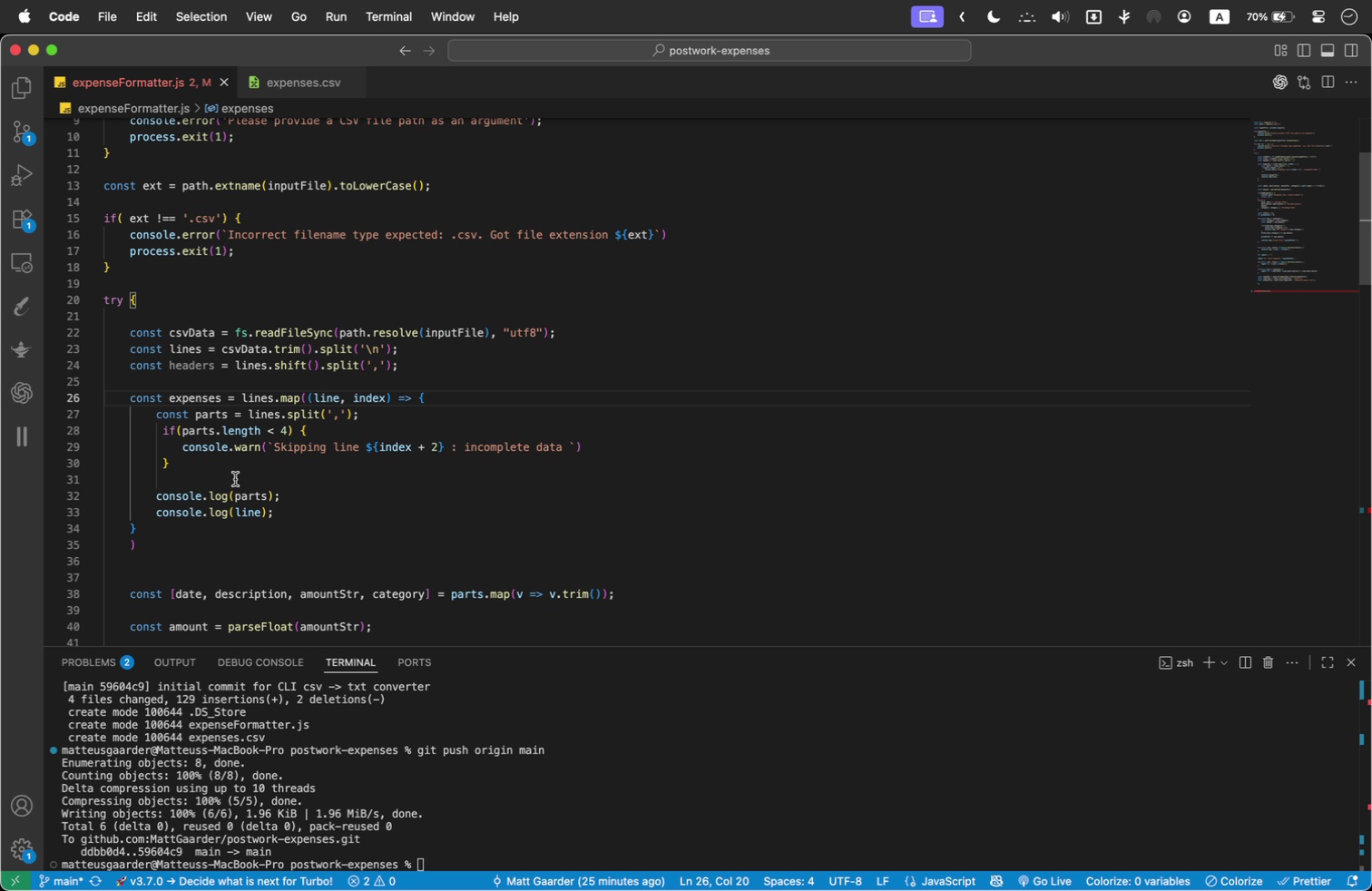 
left_click([140, 531])
 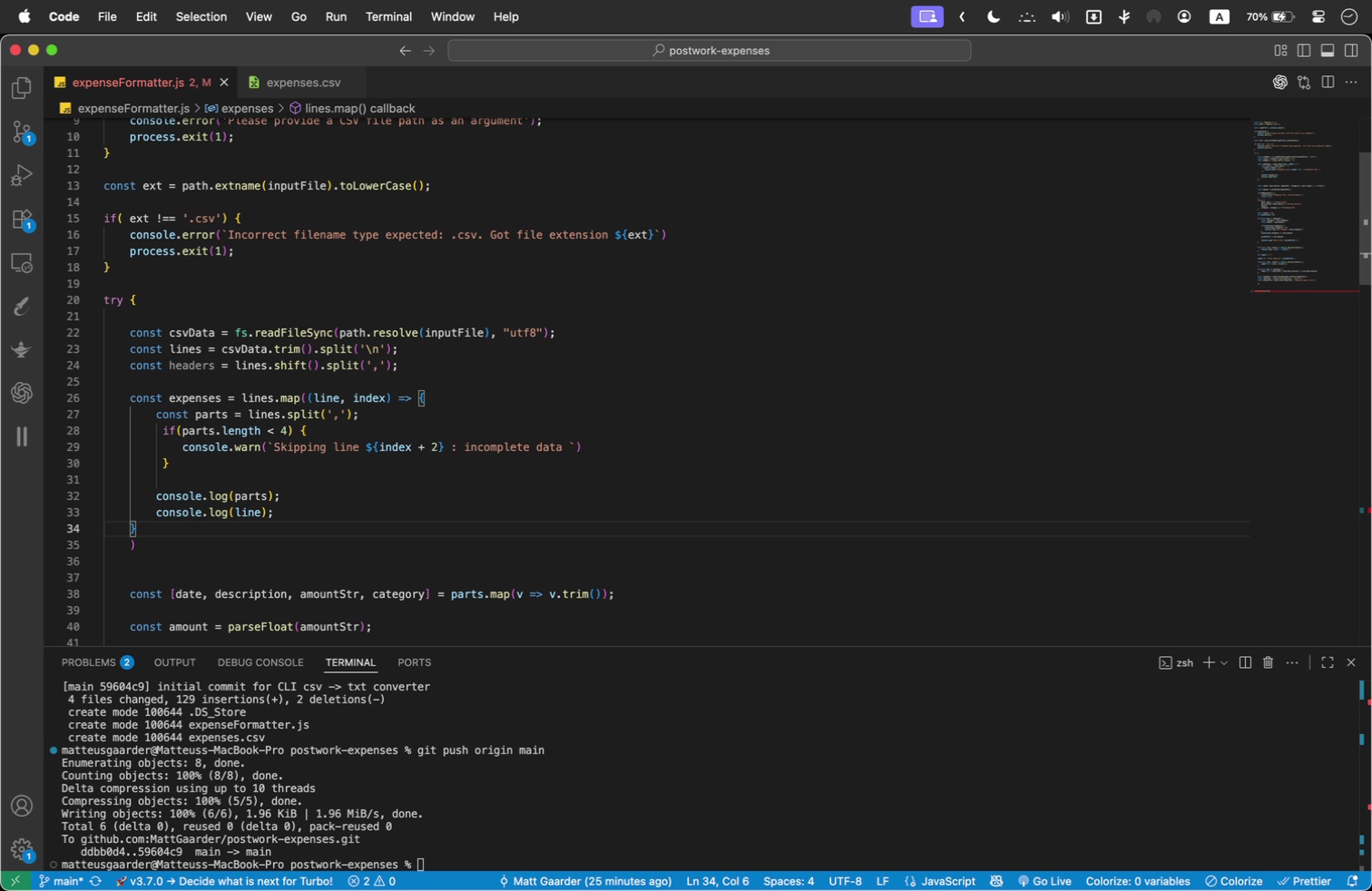 
key(Enter)
 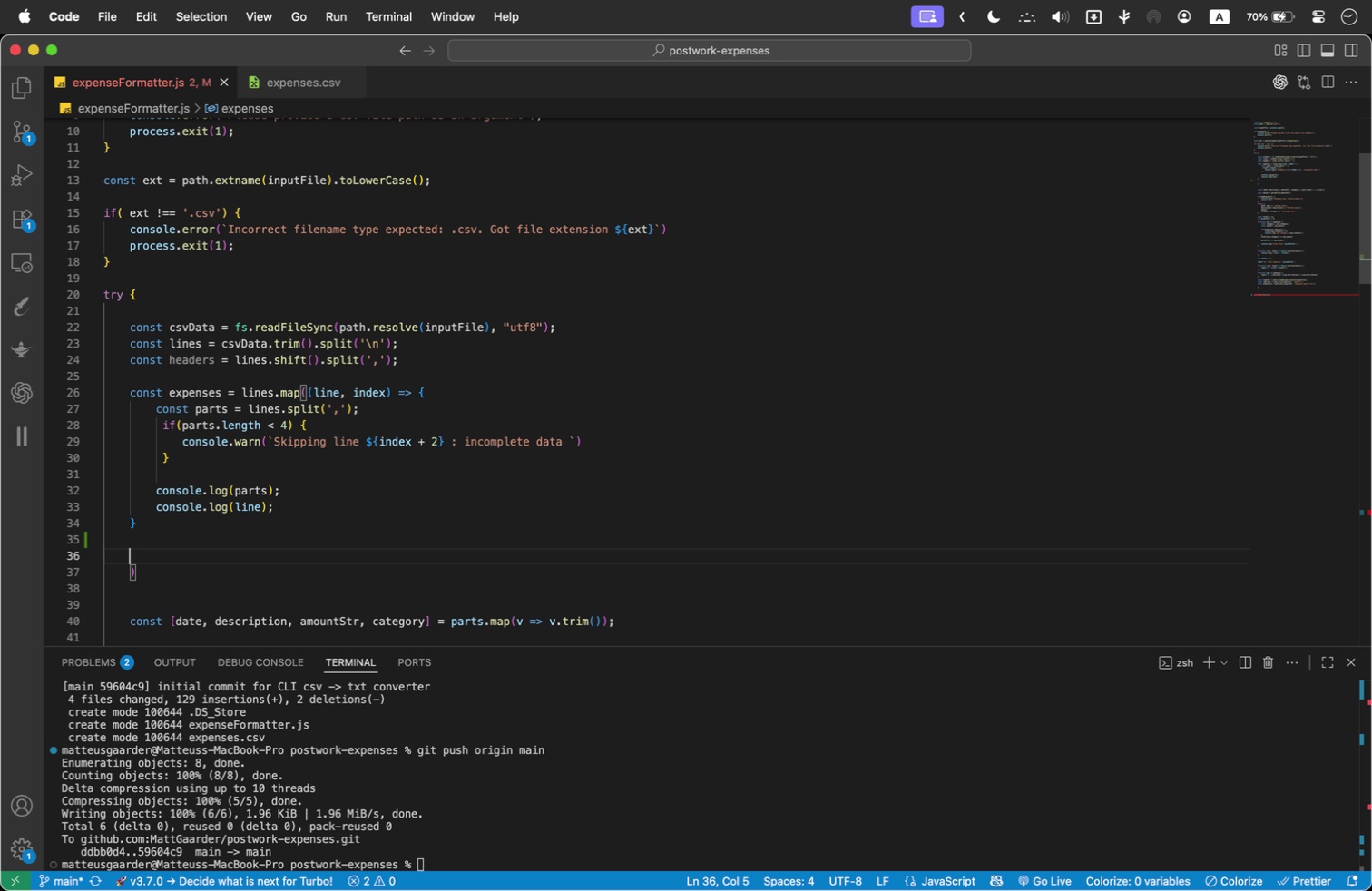 
key(Enter)
 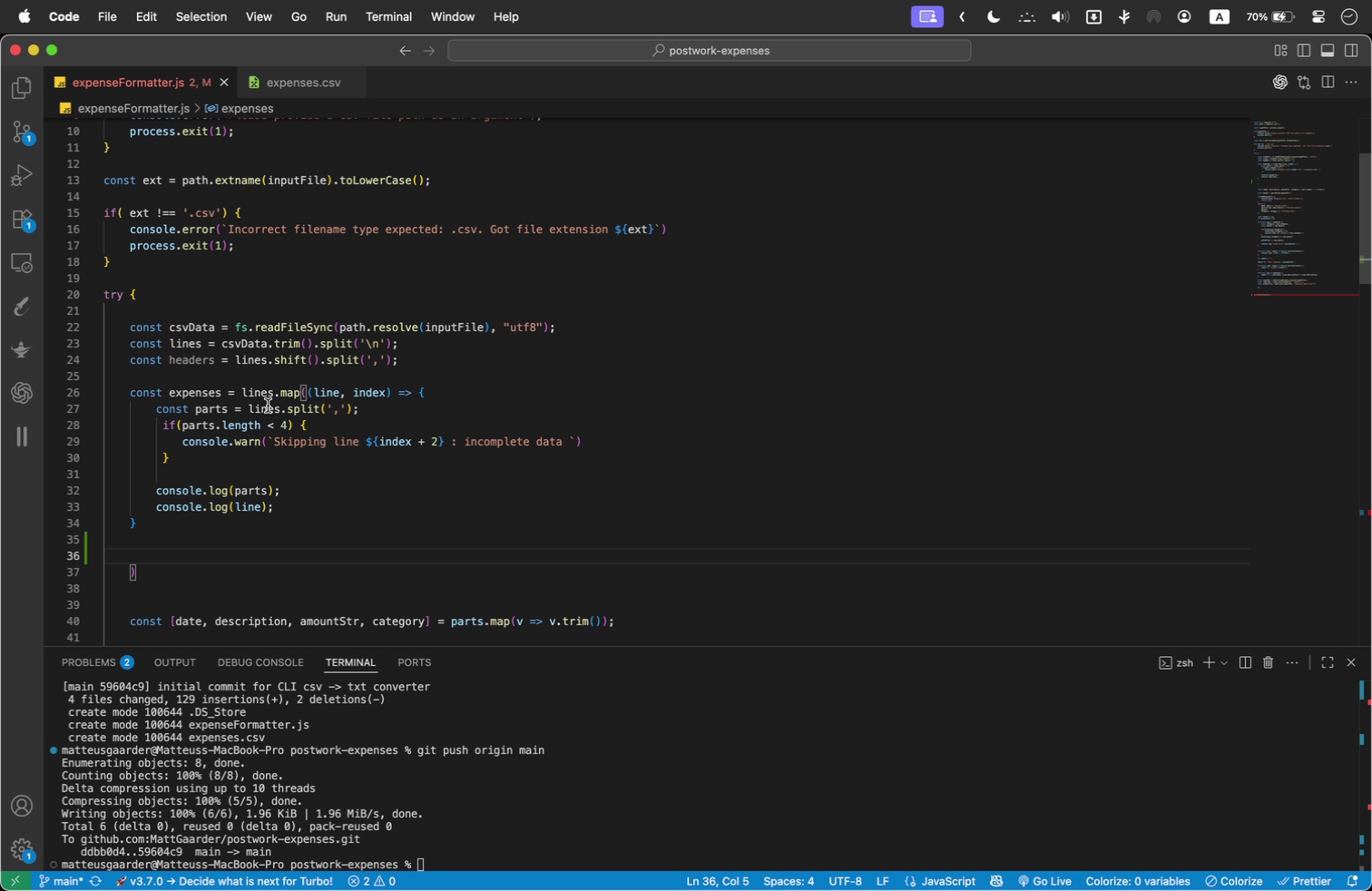 
left_click([278, 407])
 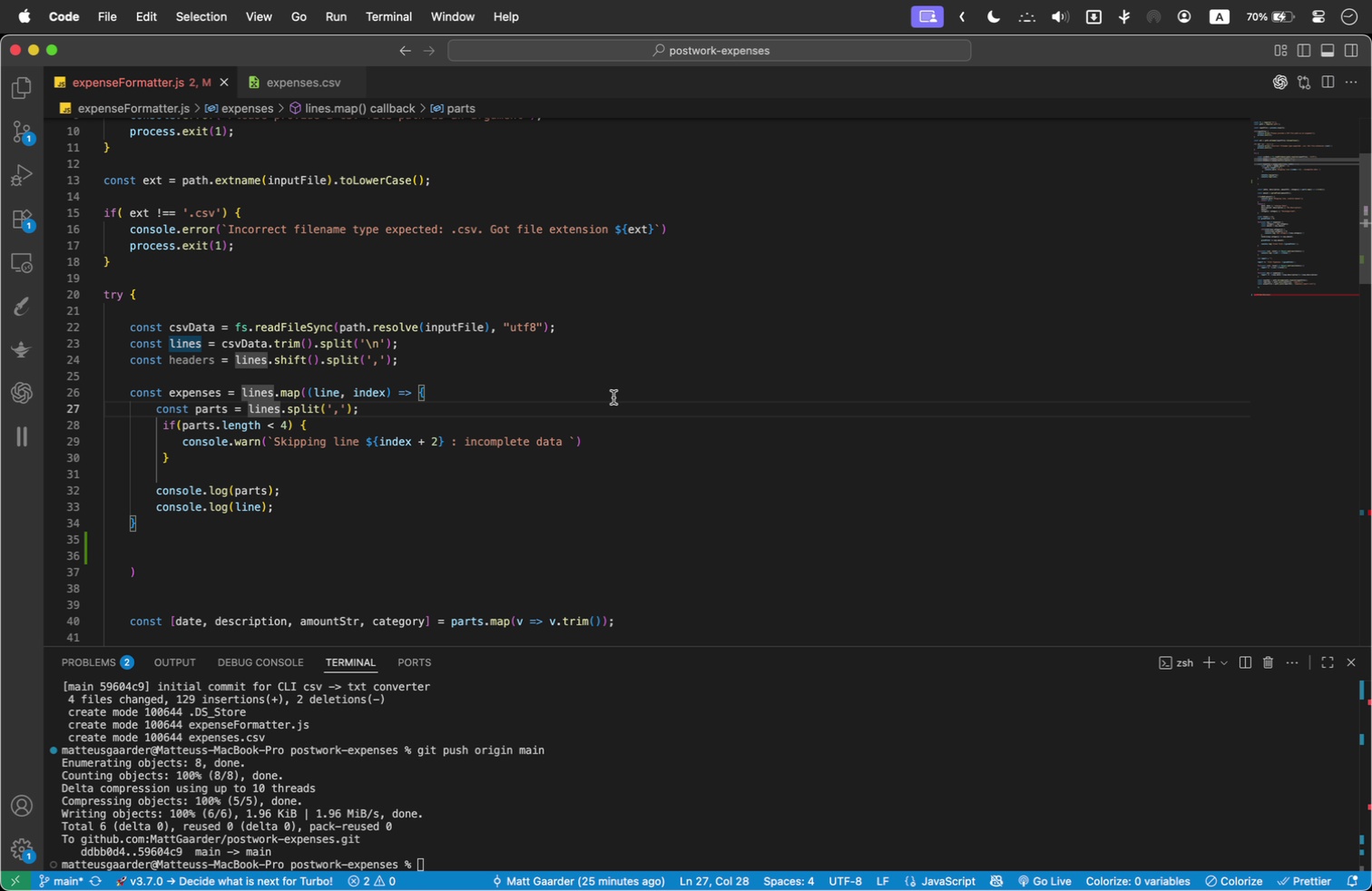 
key(Backspace)
 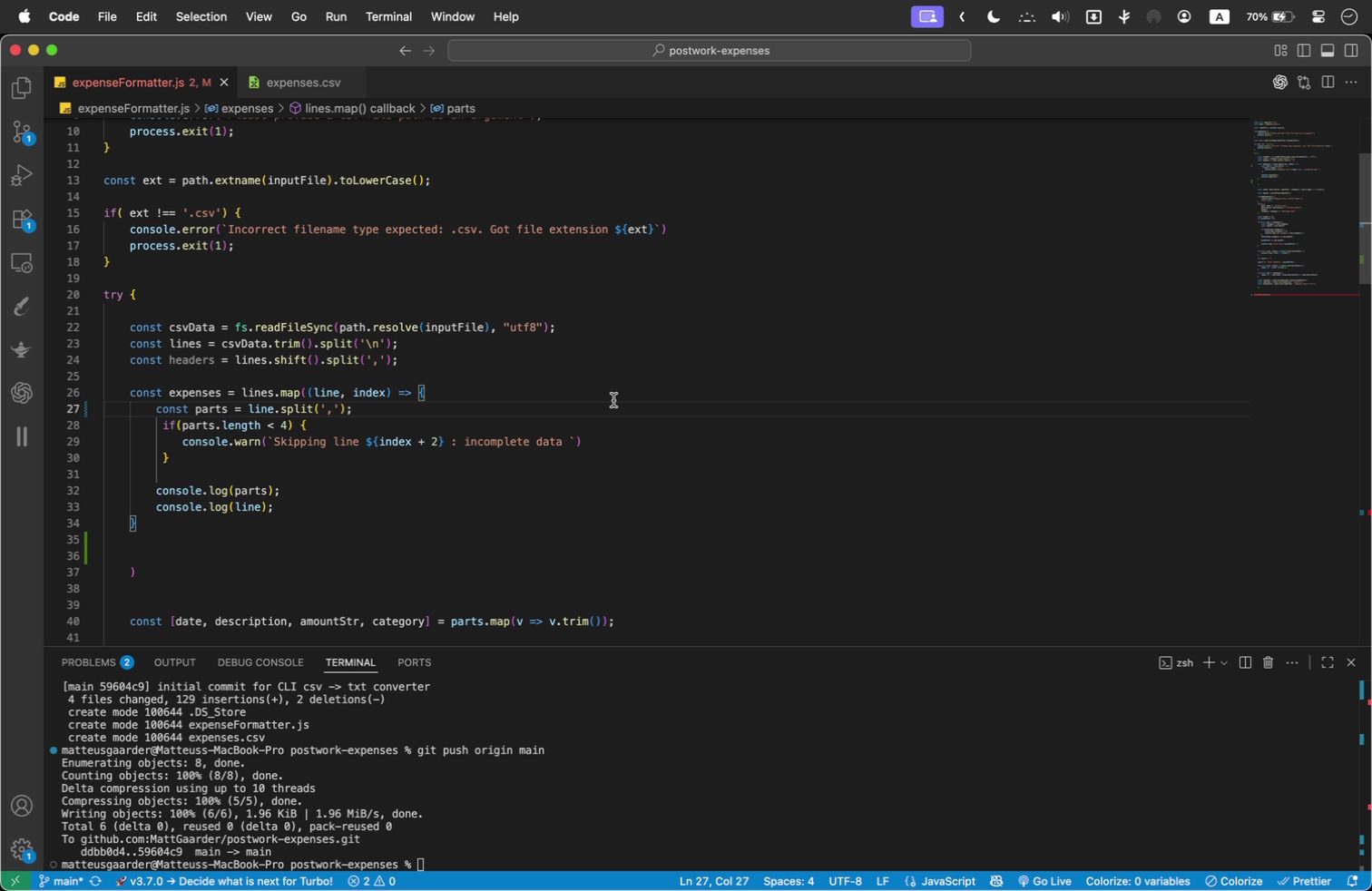 
scroll: coordinate [494, 335], scroll_direction: down, amount: 1.0
 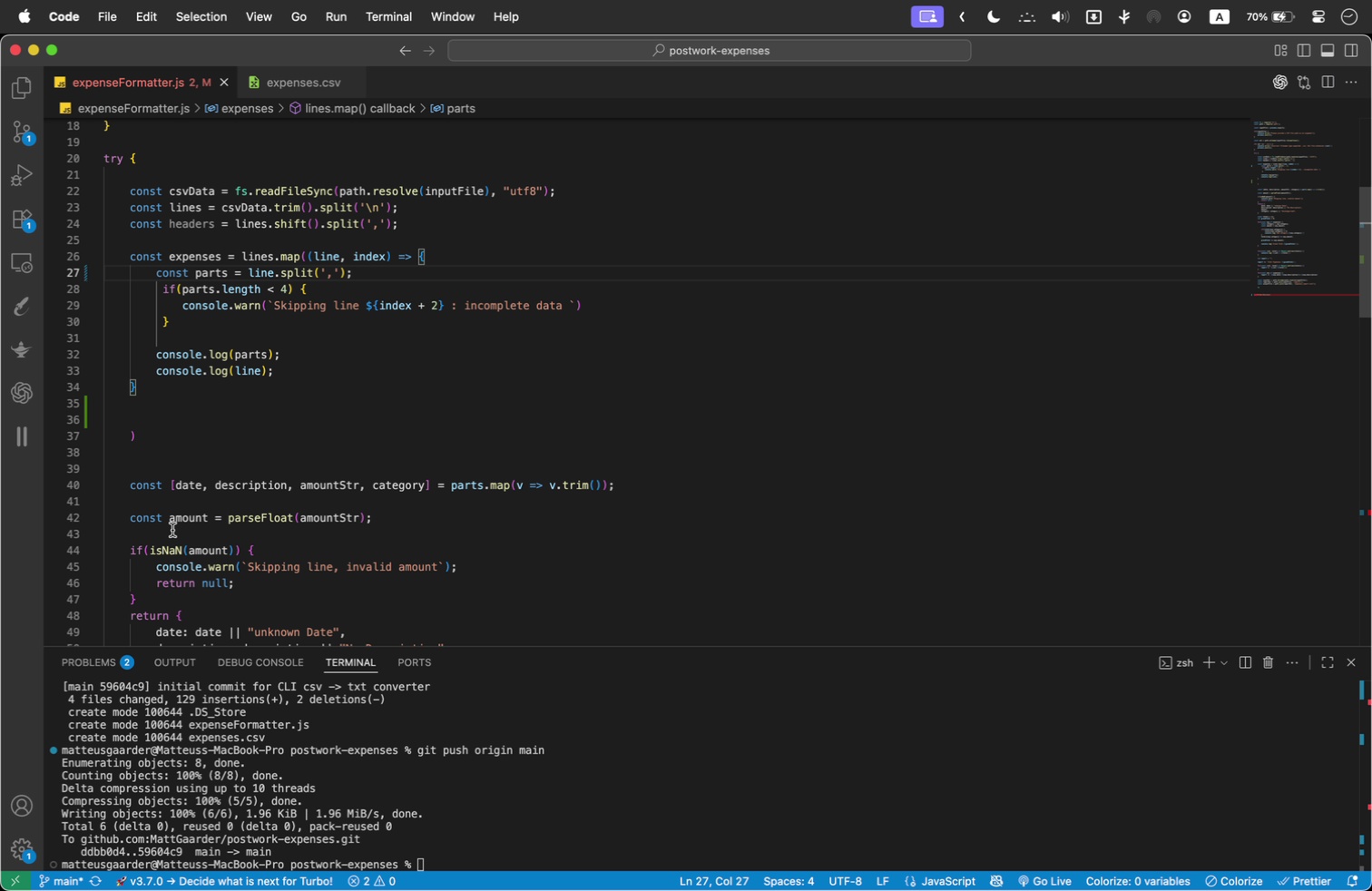 
left_click_drag(start_coordinate=[151, 599], to_coordinate=[79, 553])
 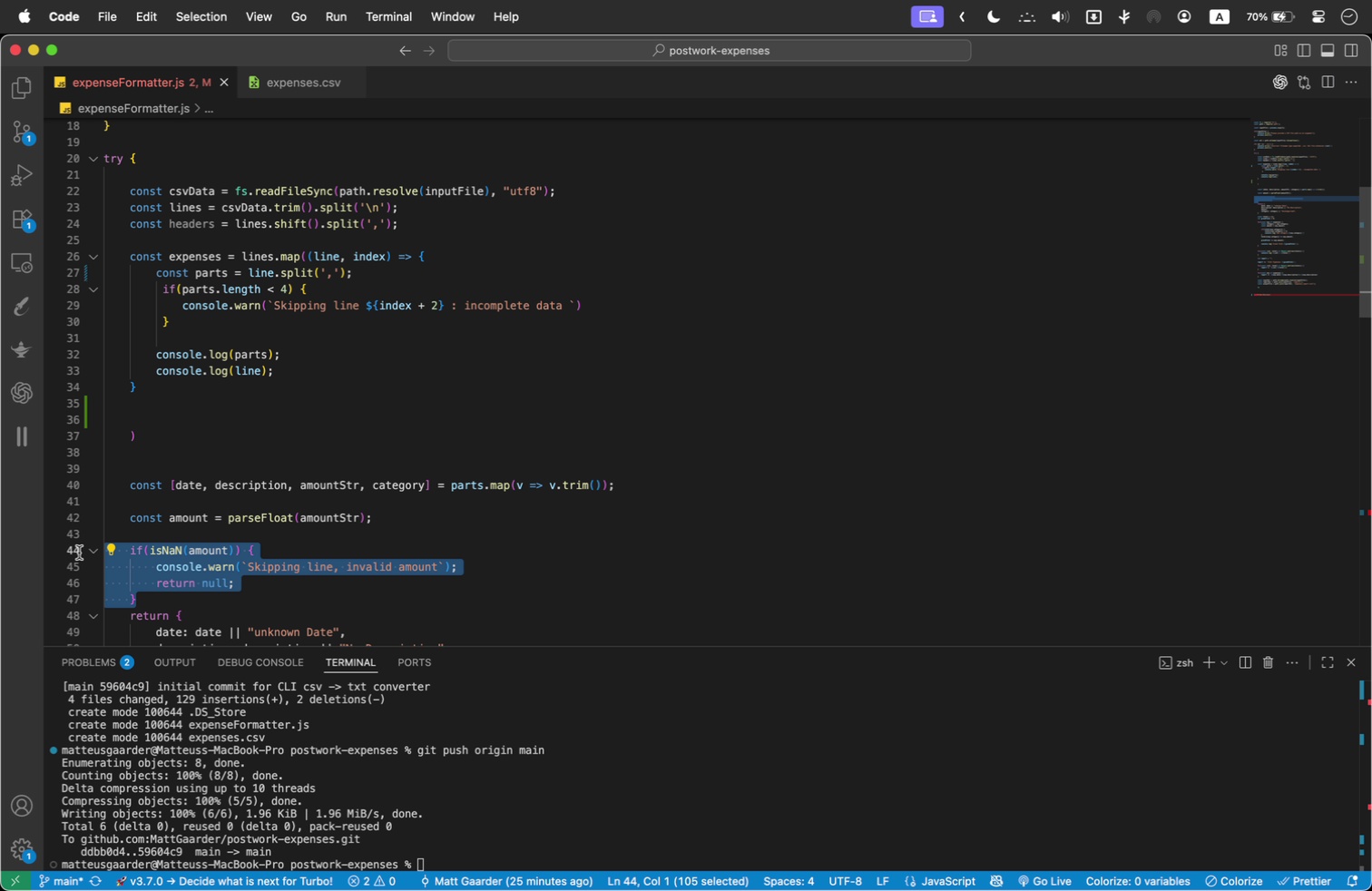 
key(Meta+X)
 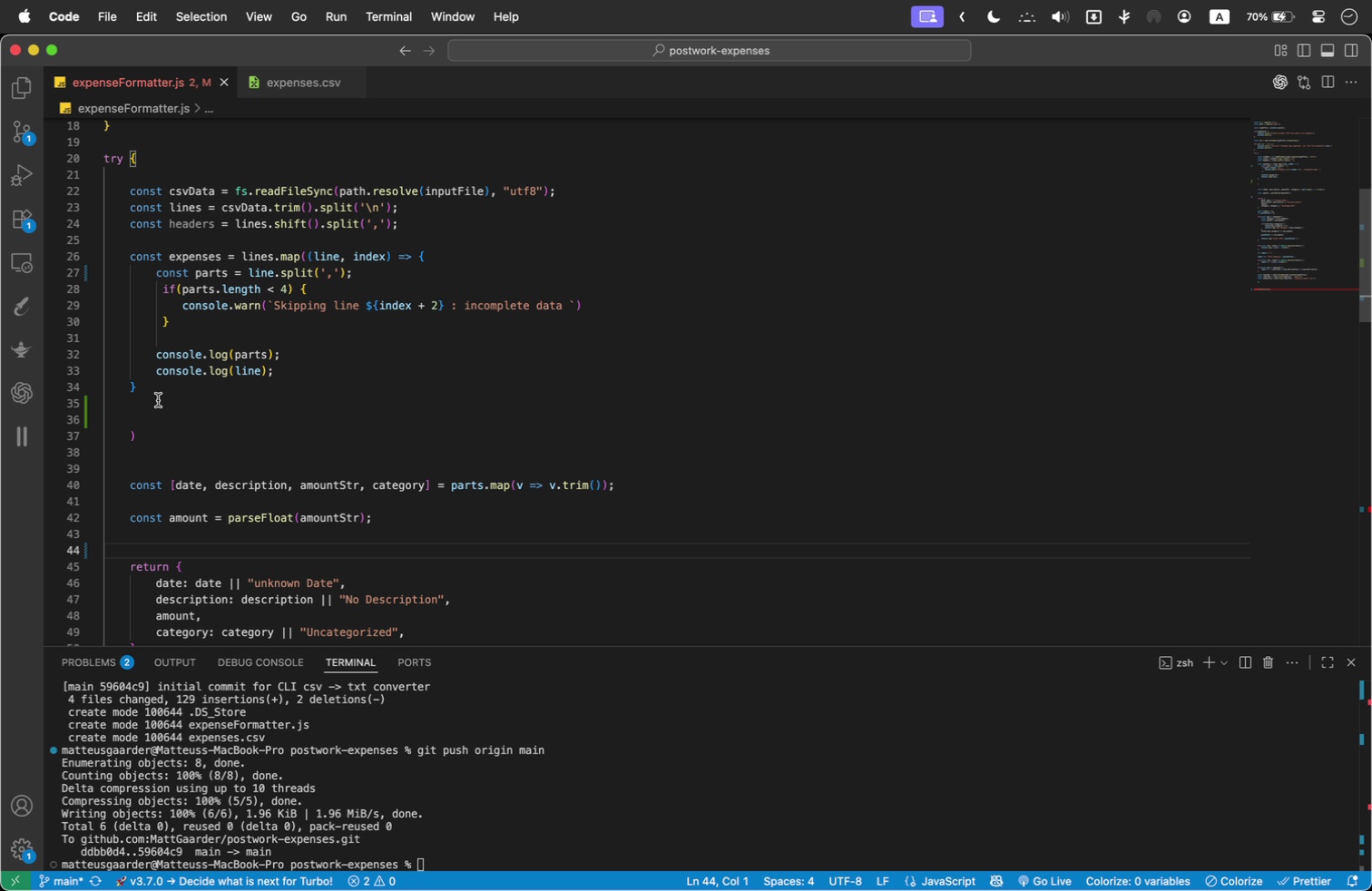 
left_click([159, 407])
 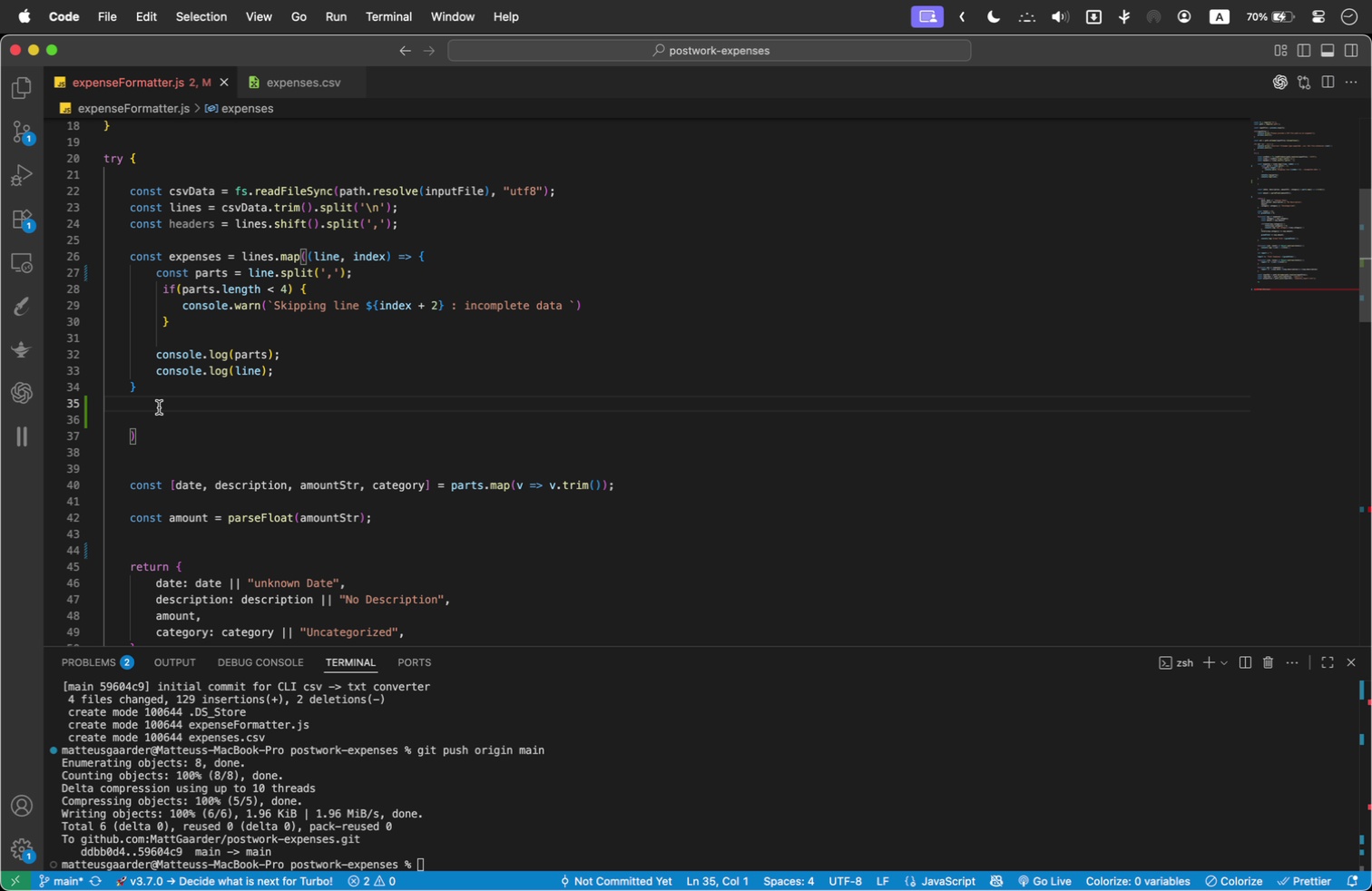 
key(Tab)
 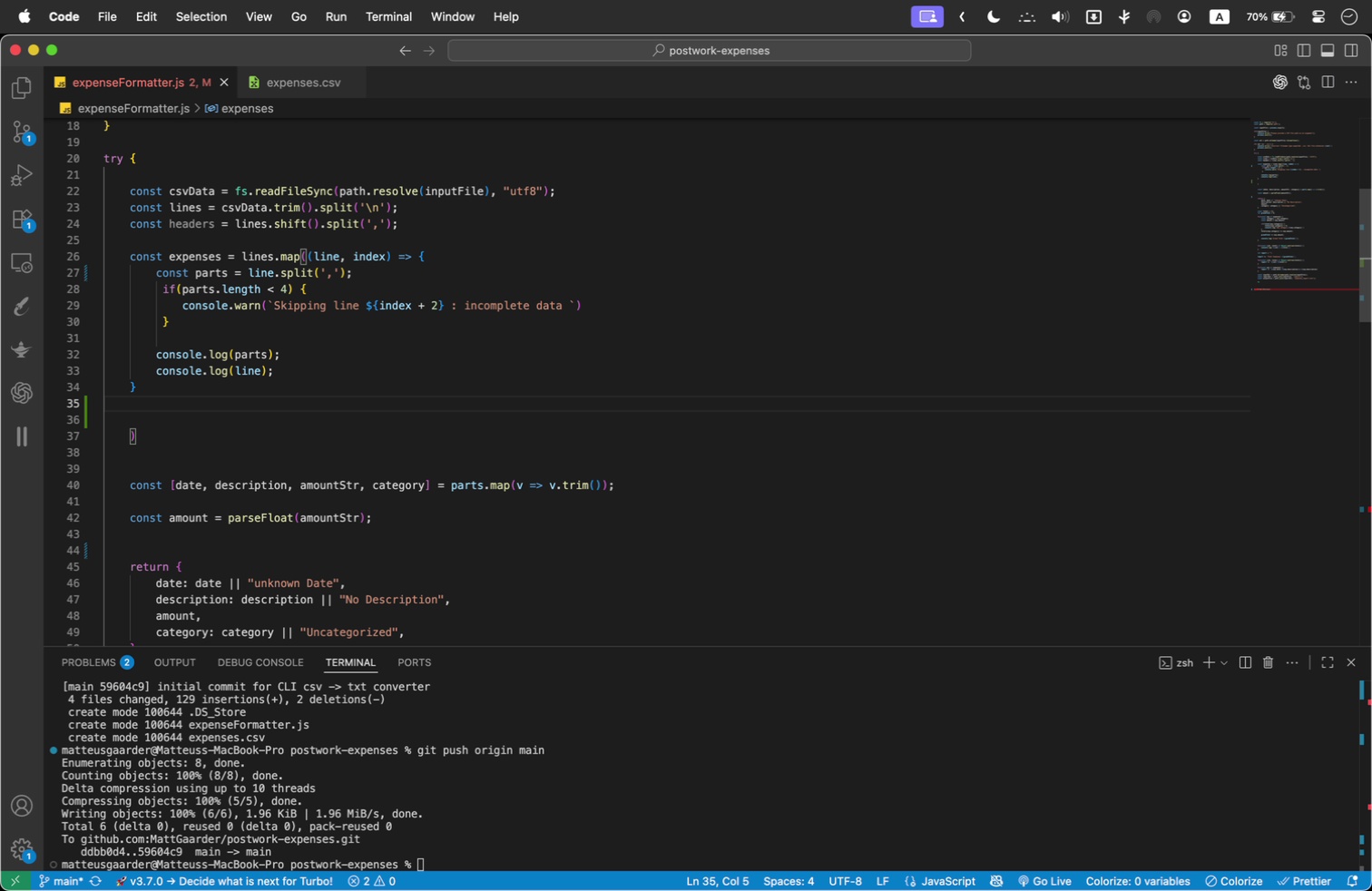 
key(Meta+V)
 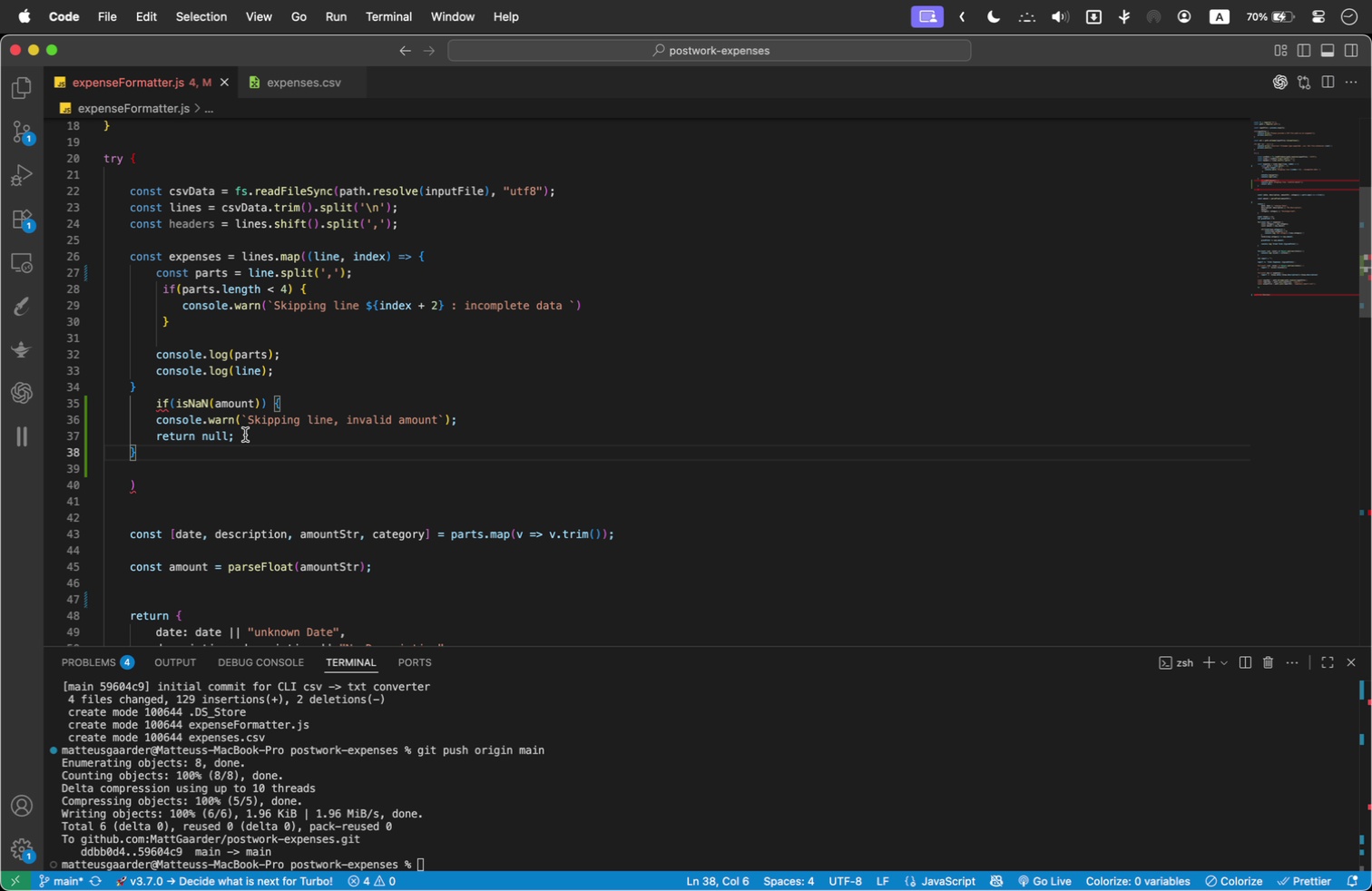 
left_click_drag(start_coordinate=[245, 435], to_coordinate=[96, 400])
 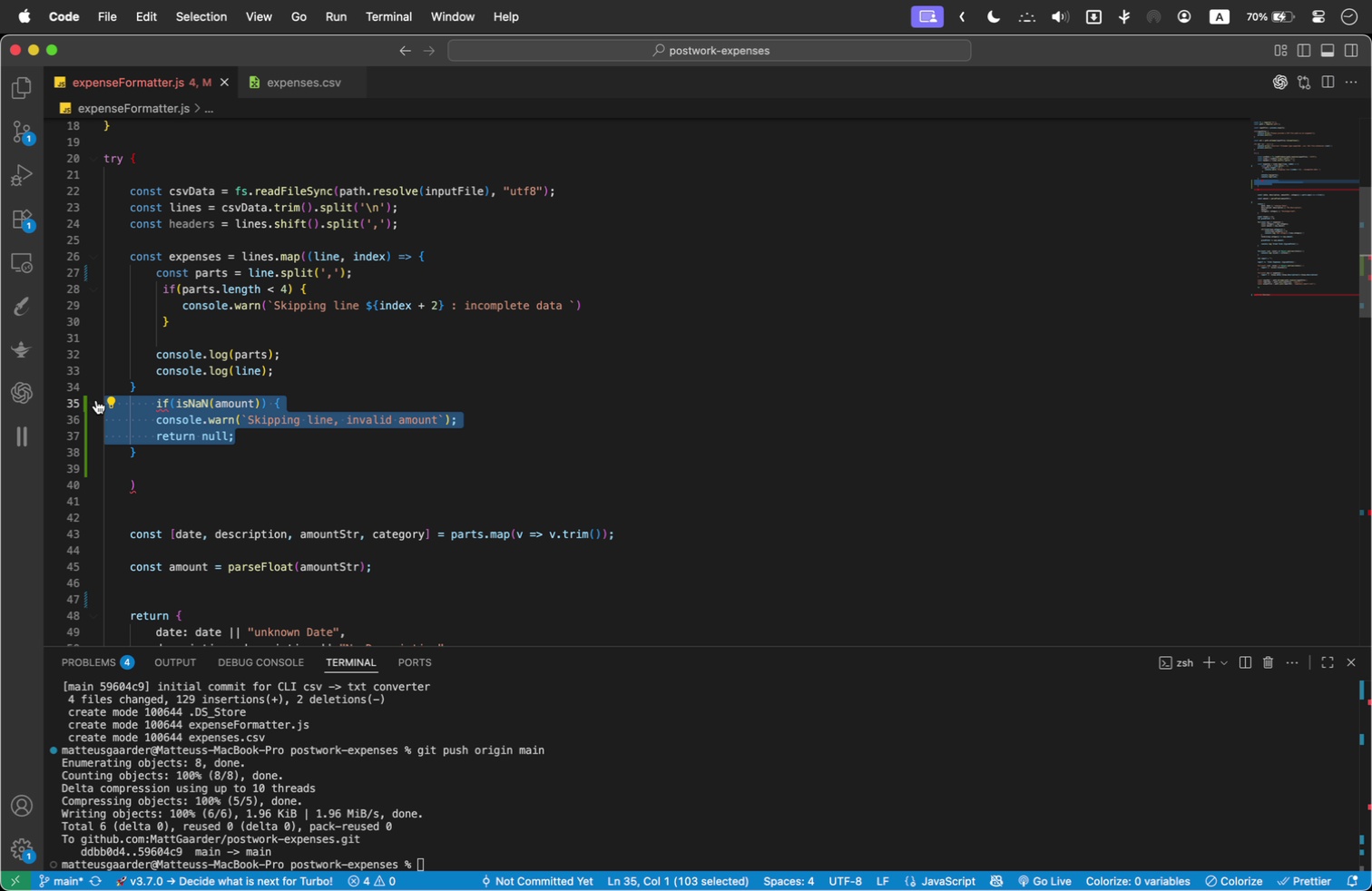 
key(Shift+Tab)
 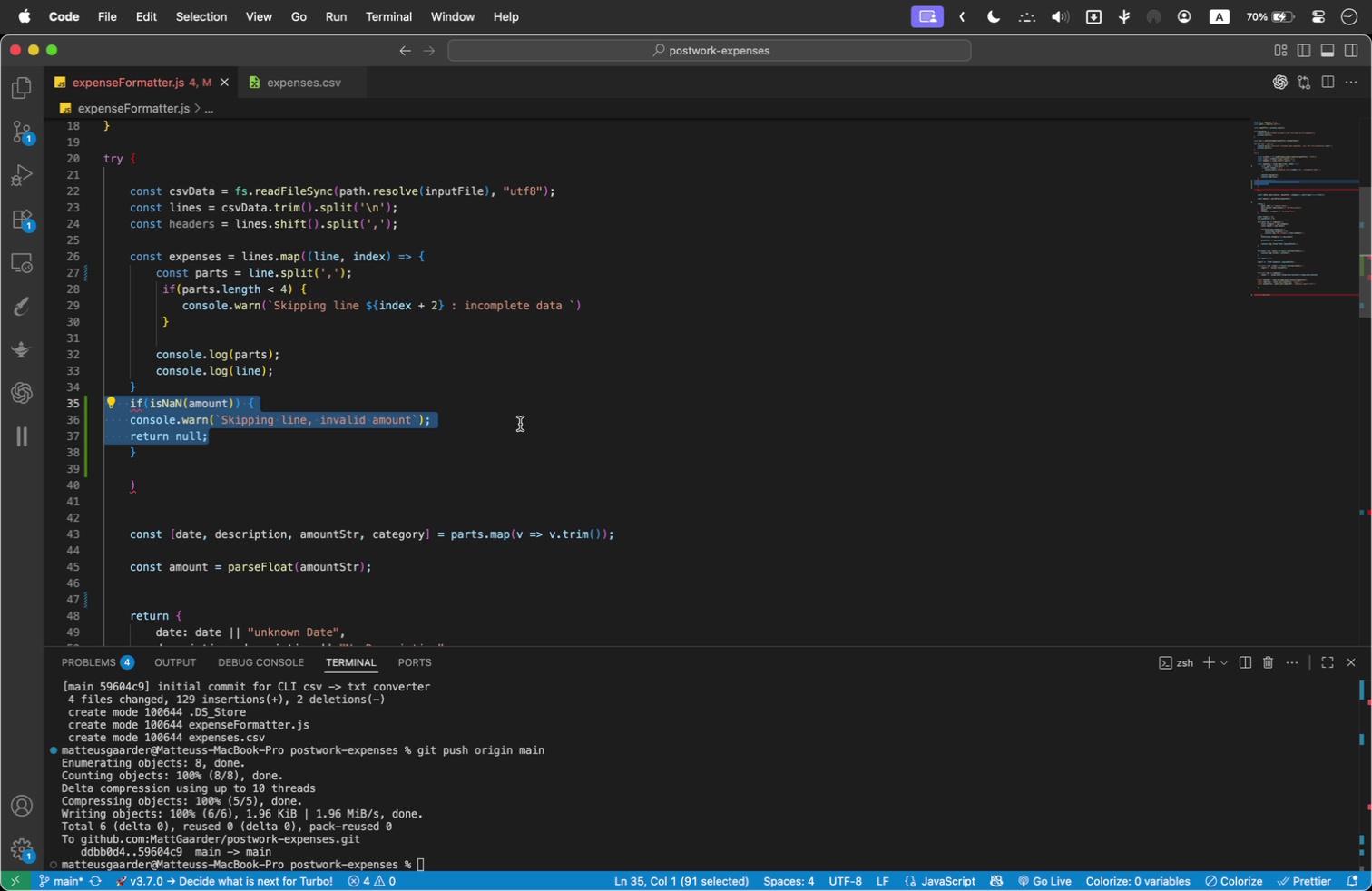 
wait(8.74)
 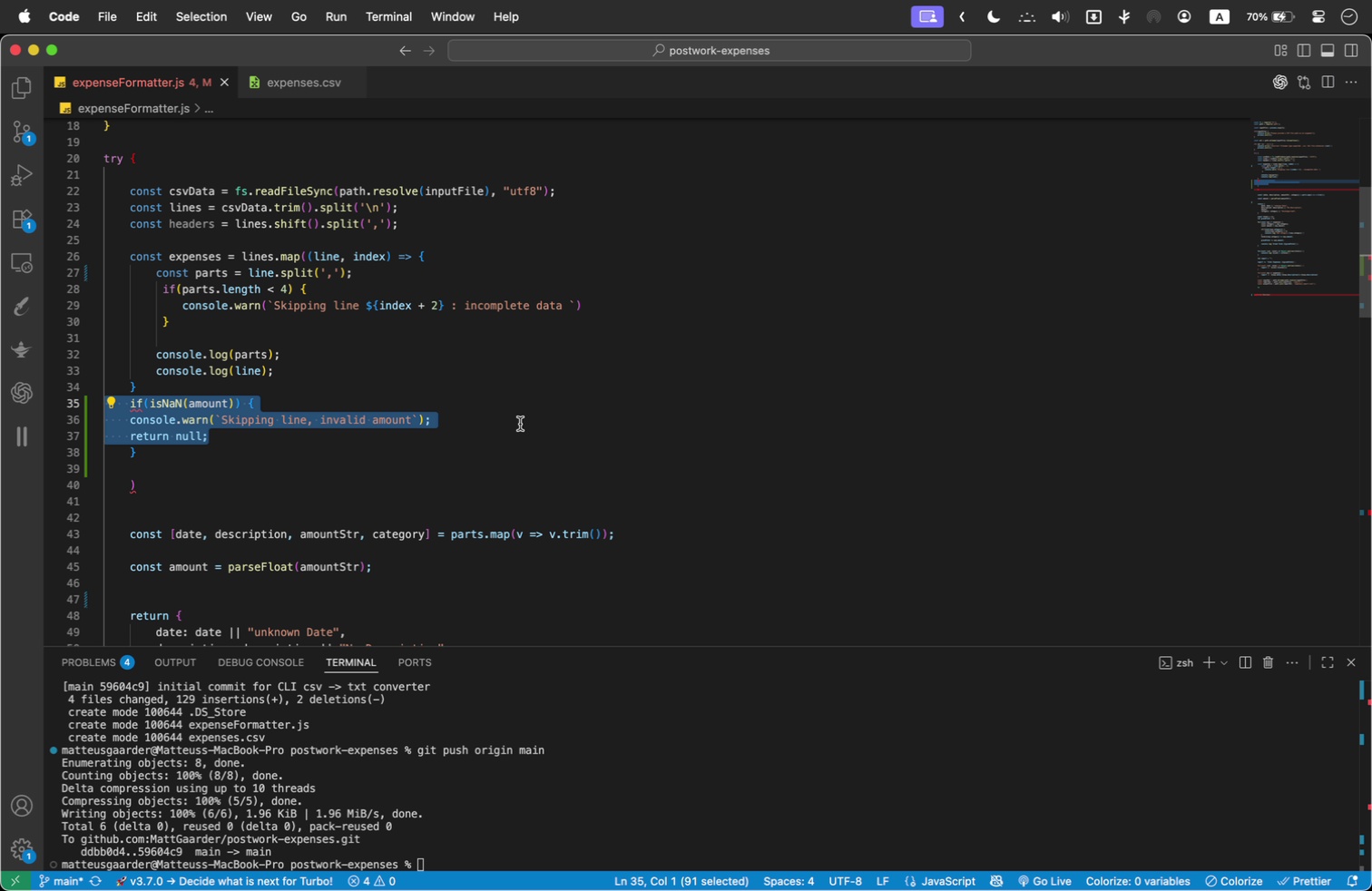 
left_click_drag(start_coordinate=[635, 538], to_coordinate=[144, 531])
 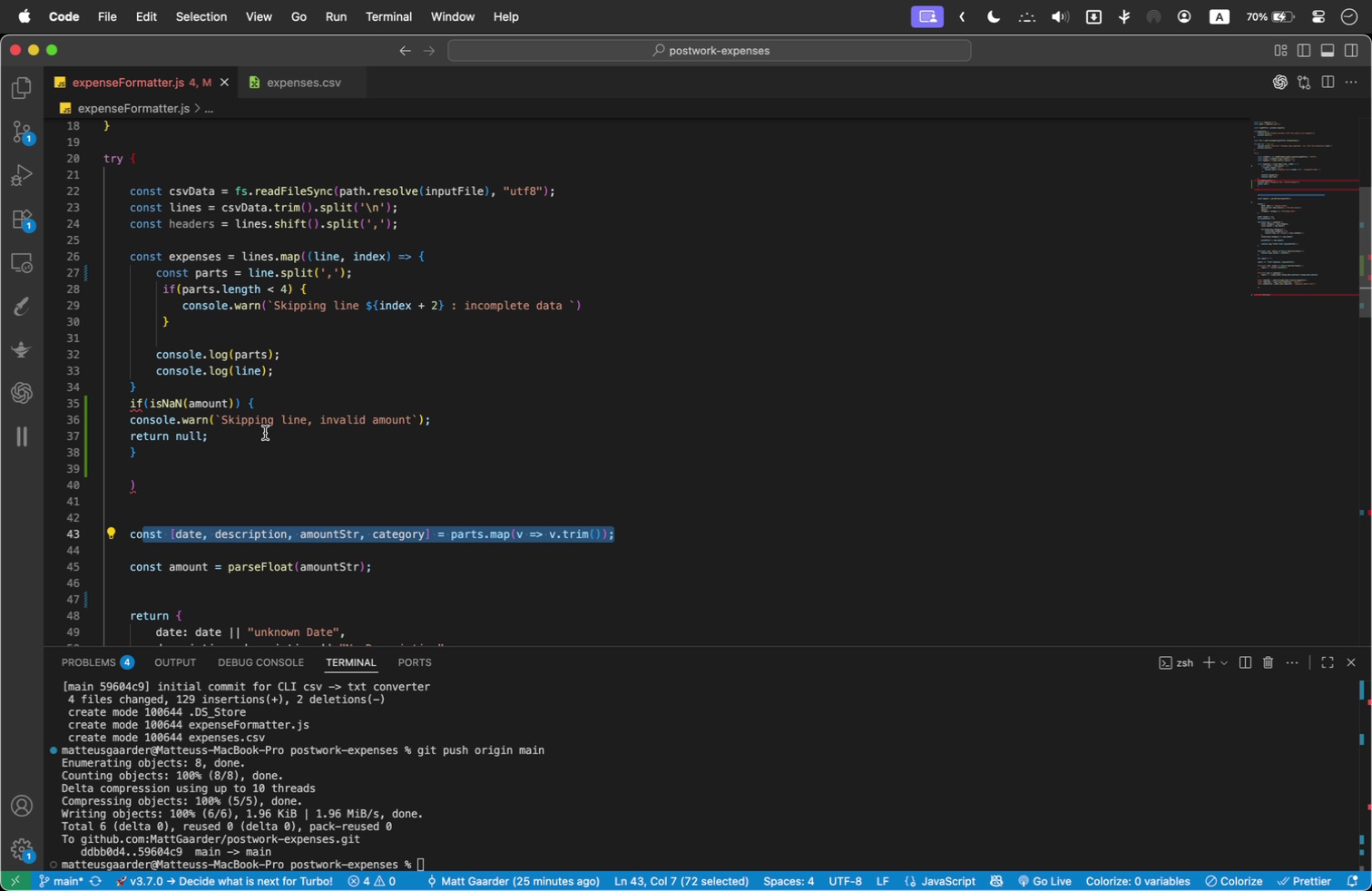 
key(Meta+X)
 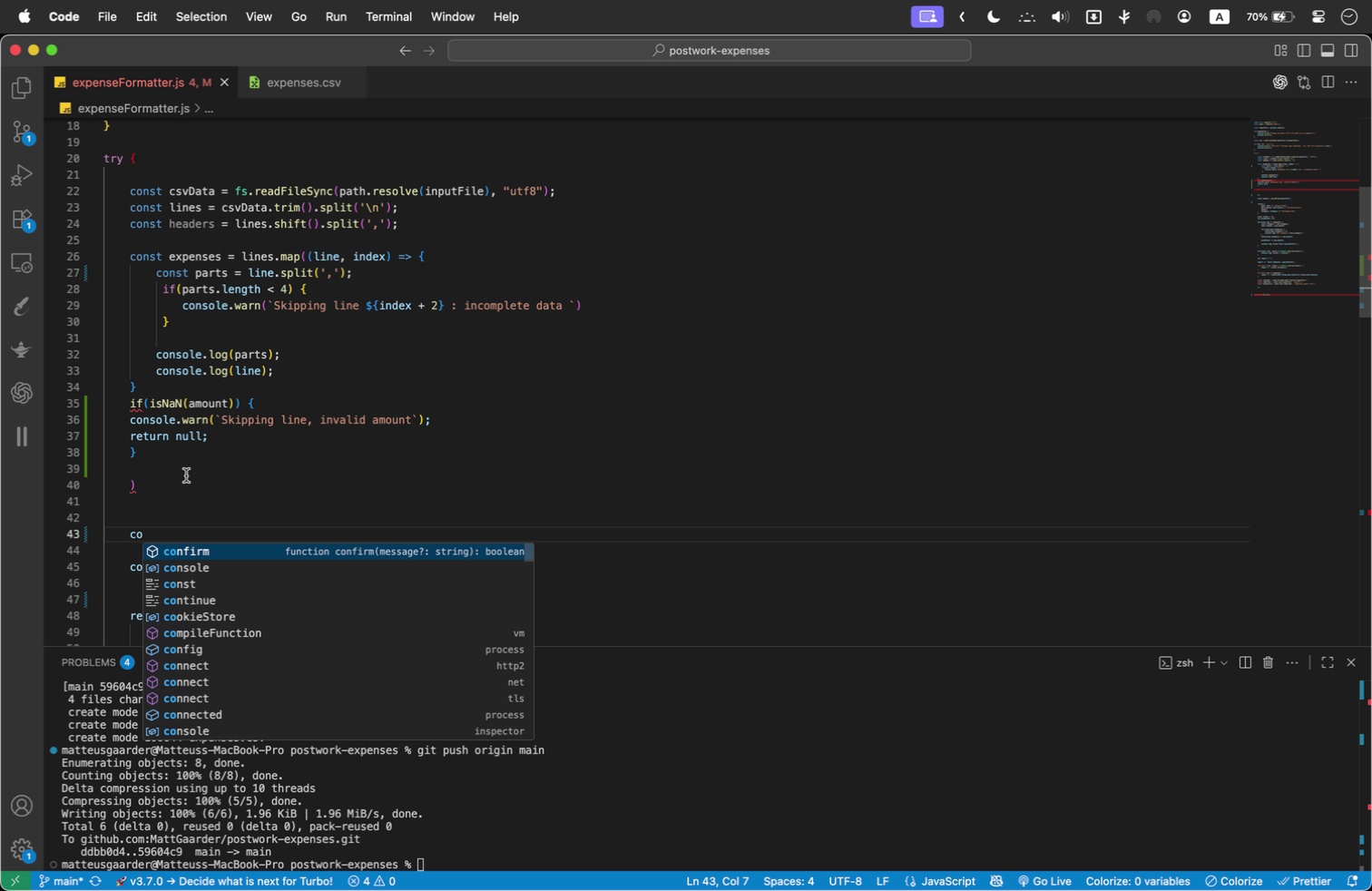 
key(Meta+Z)
 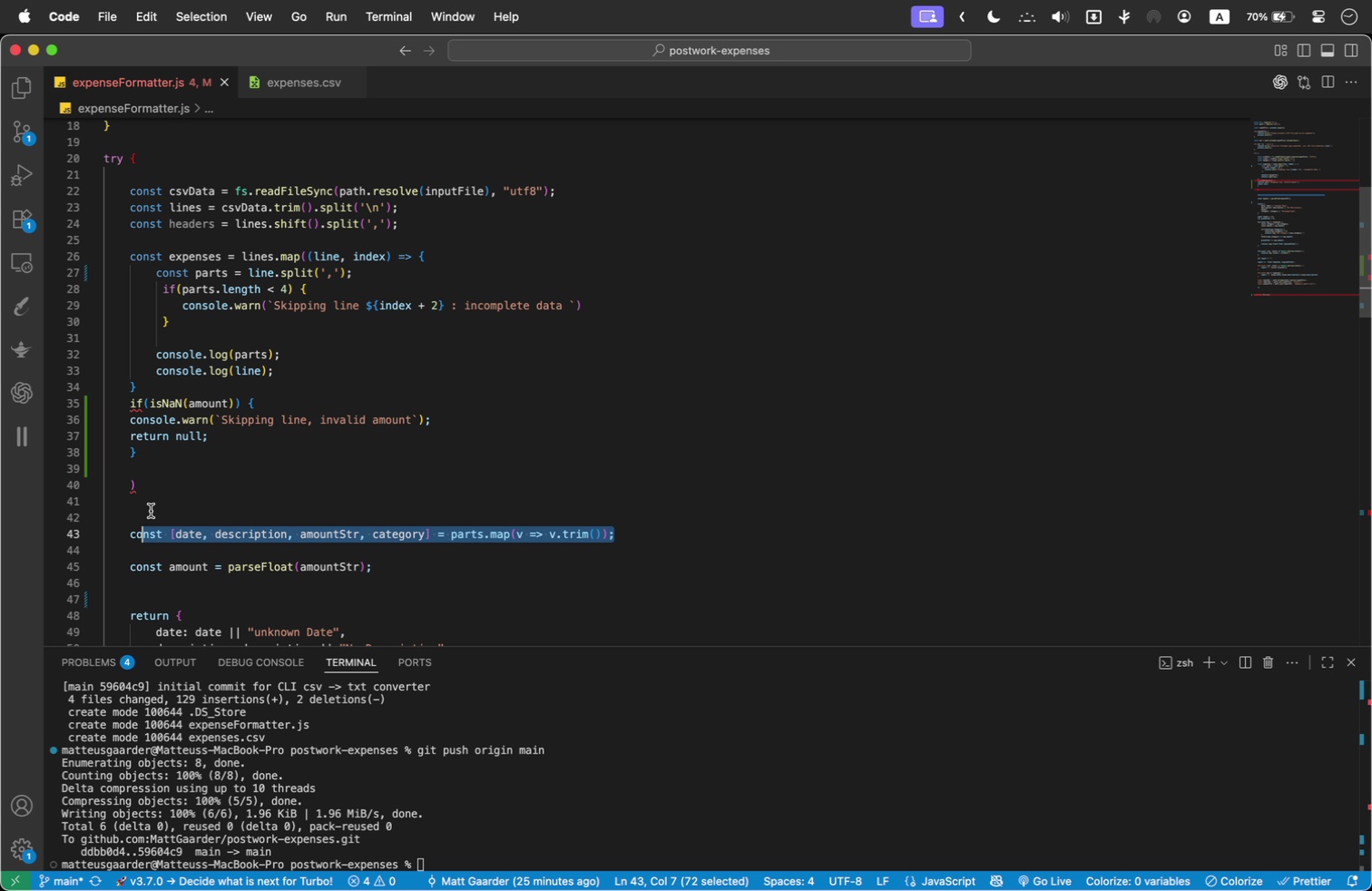 
hold_key(key=ShiftLeft, duration=1.07)
left_click([126, 541])
 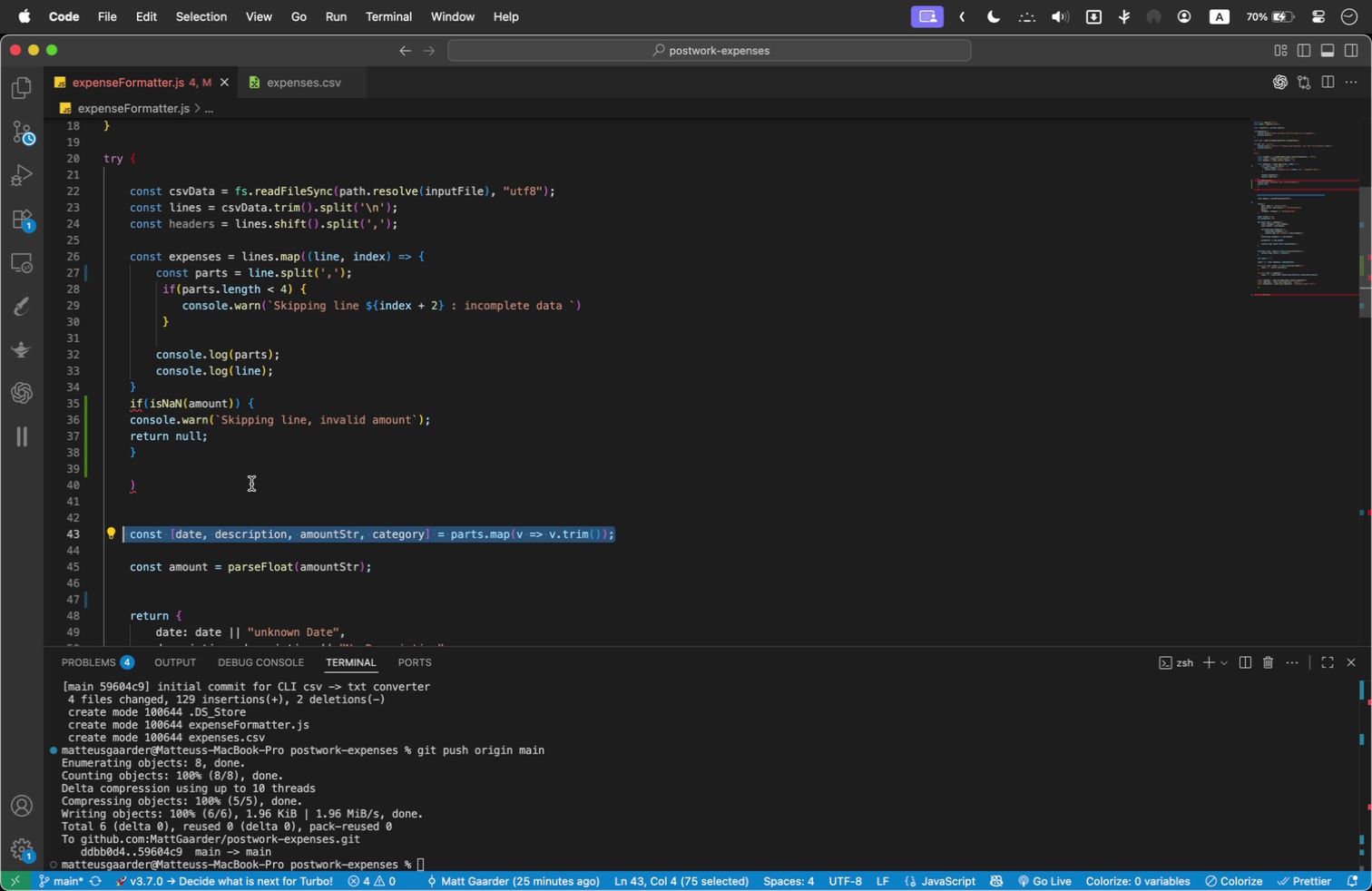 
key(Meta+X)
 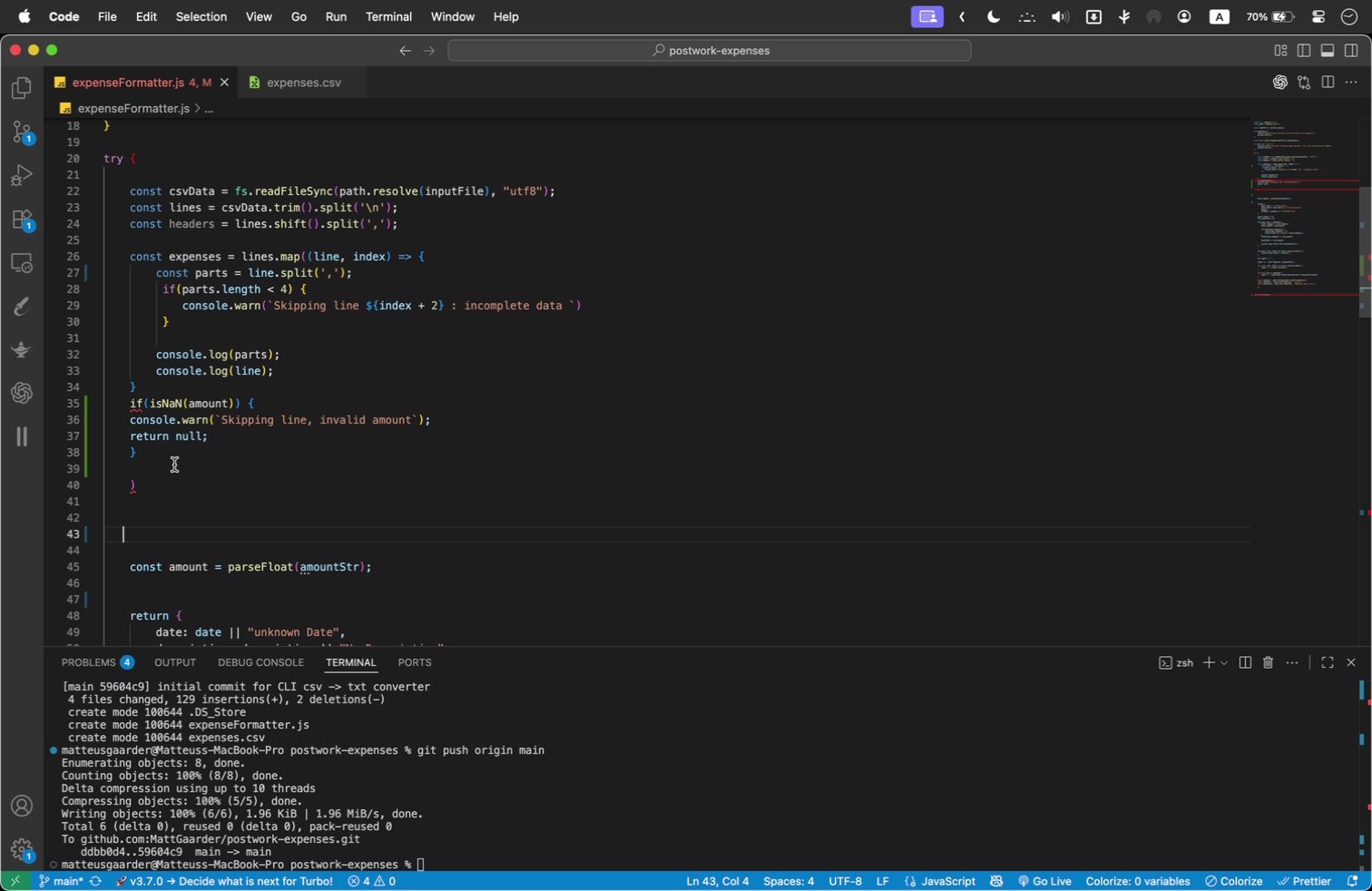 
left_click([172, 467])
 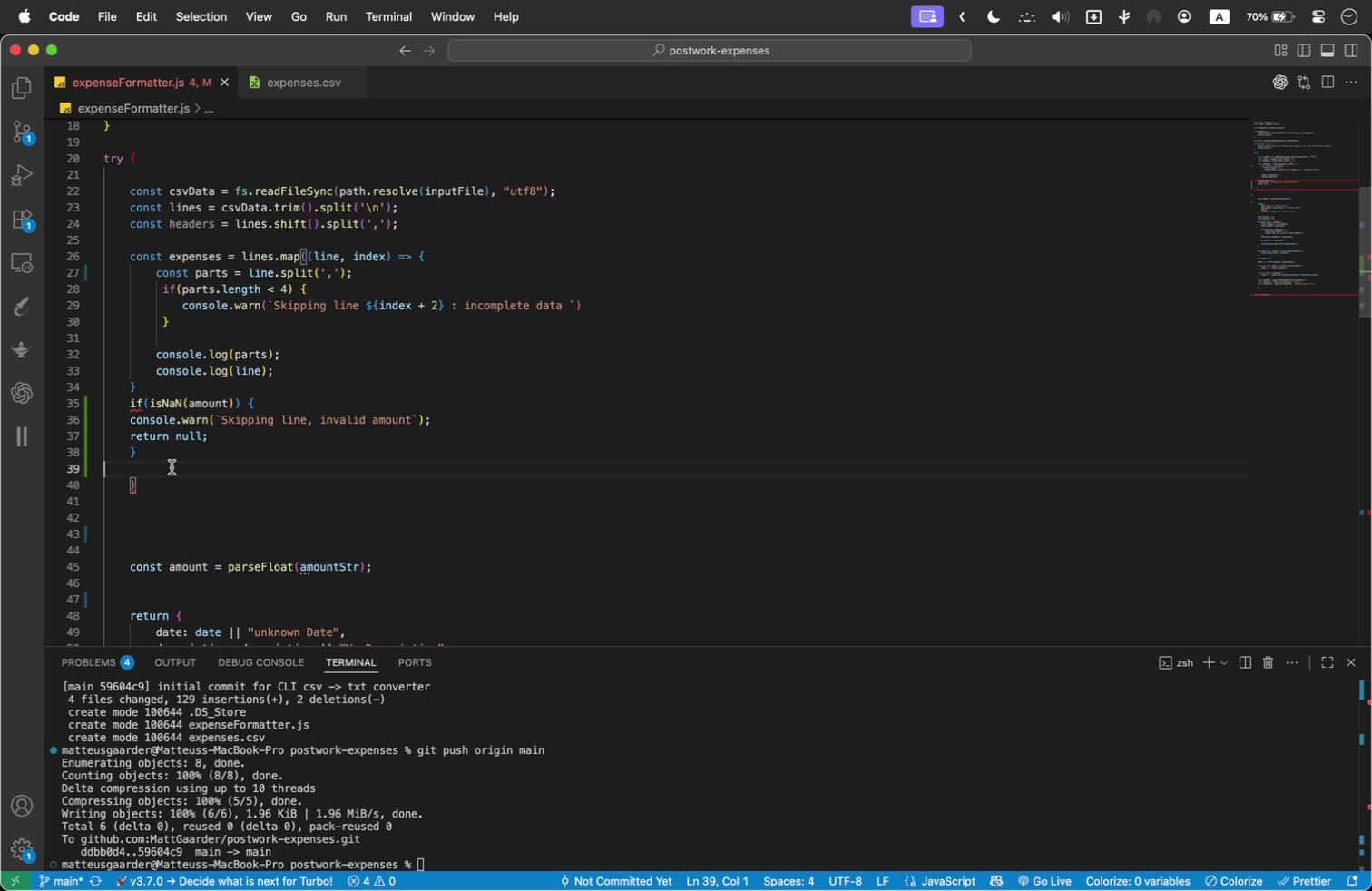 
key(Tab)
 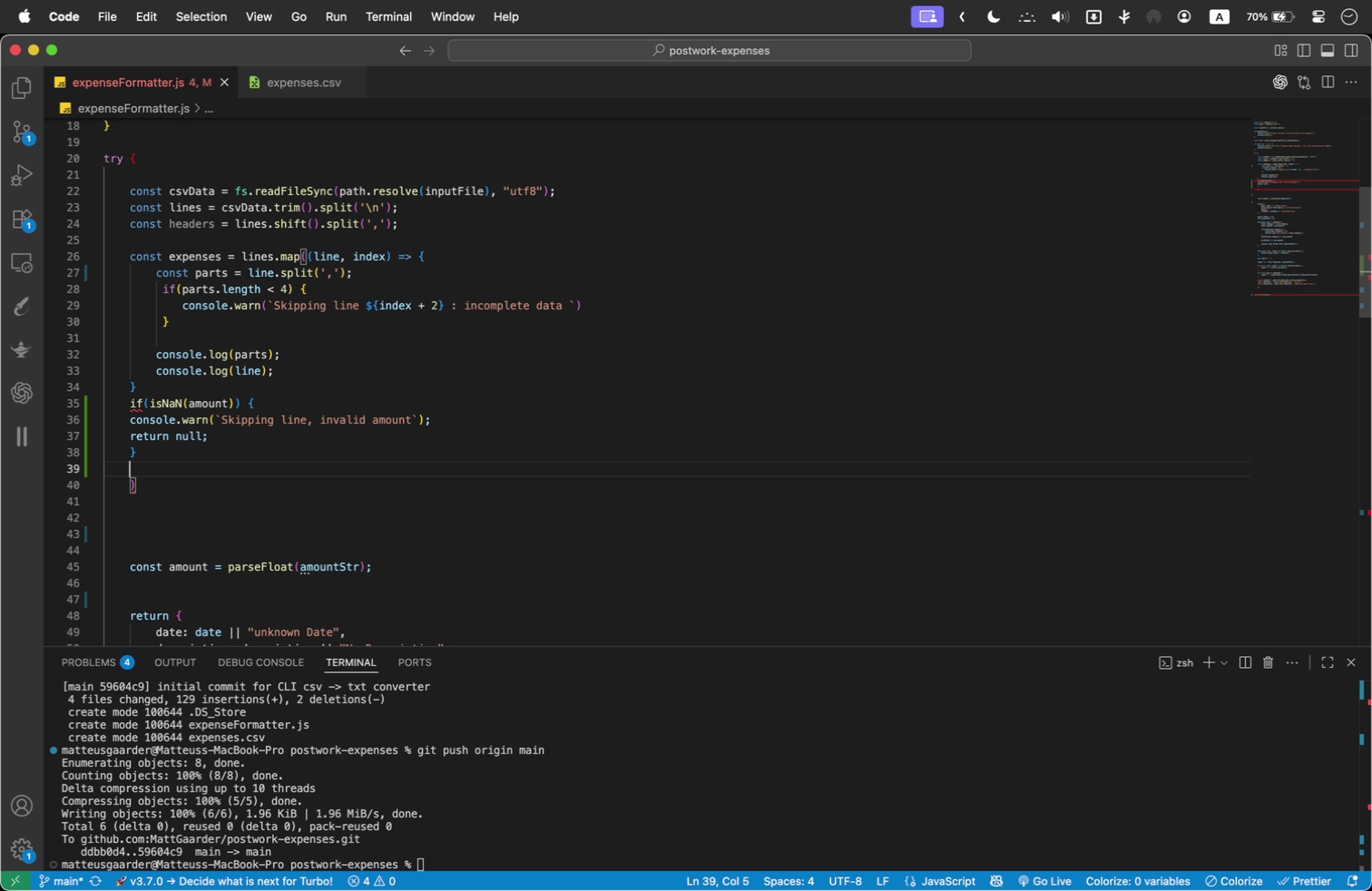 
key(Meta+V)
 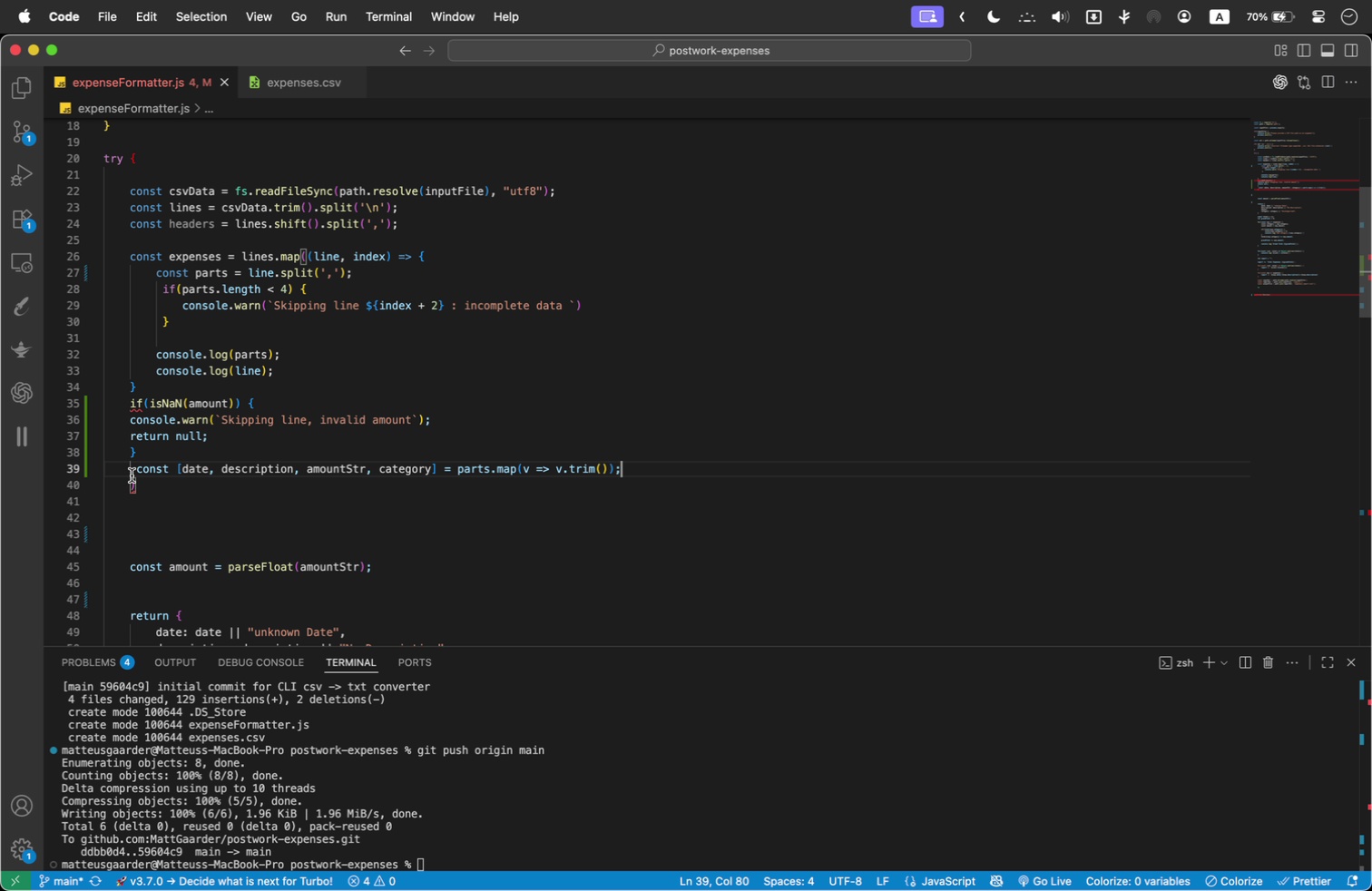 
left_click([140, 471])
 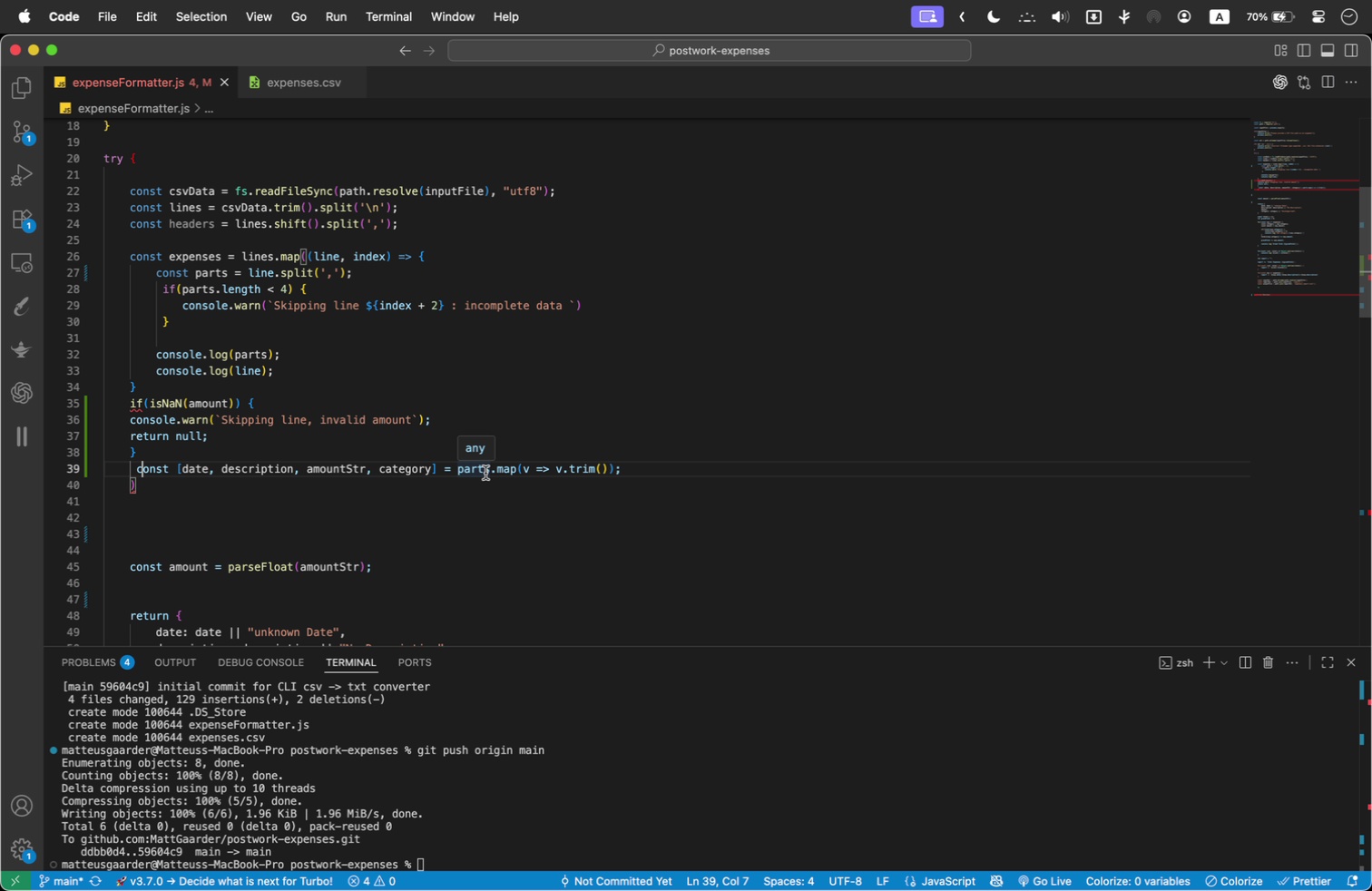 
key(ArrowLeft)
 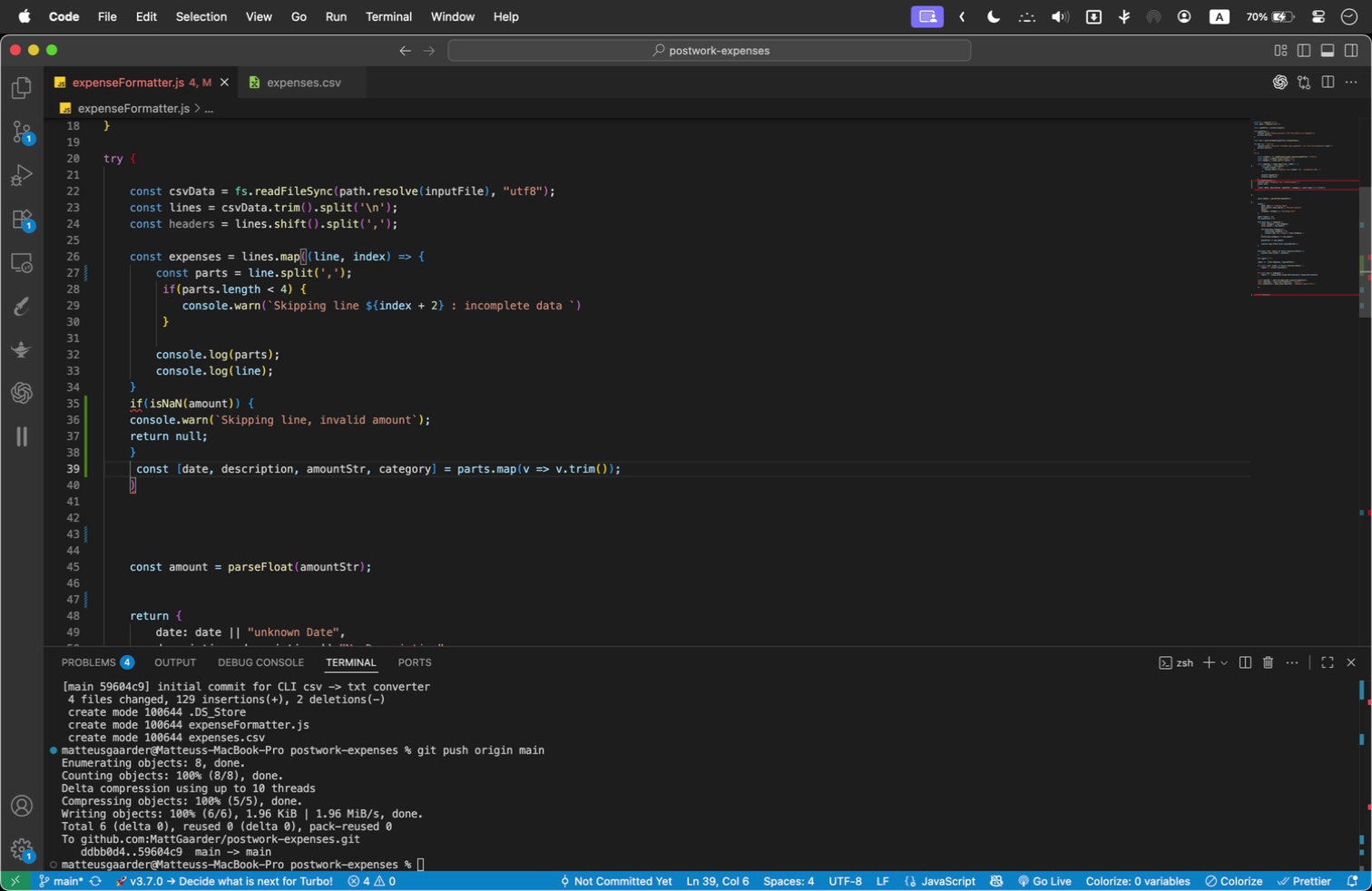 
key(Backspace)
 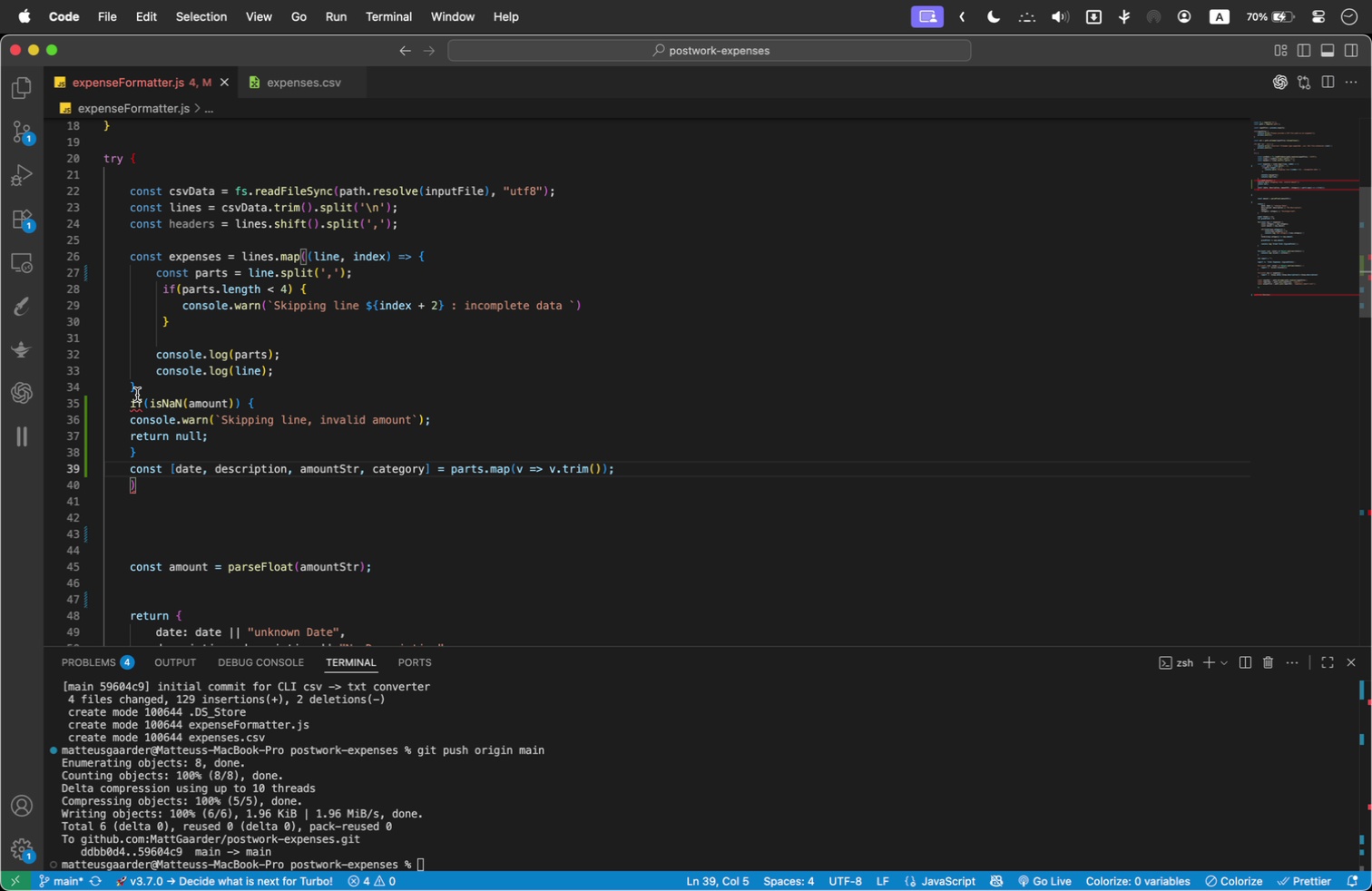 
wait(6.45)
 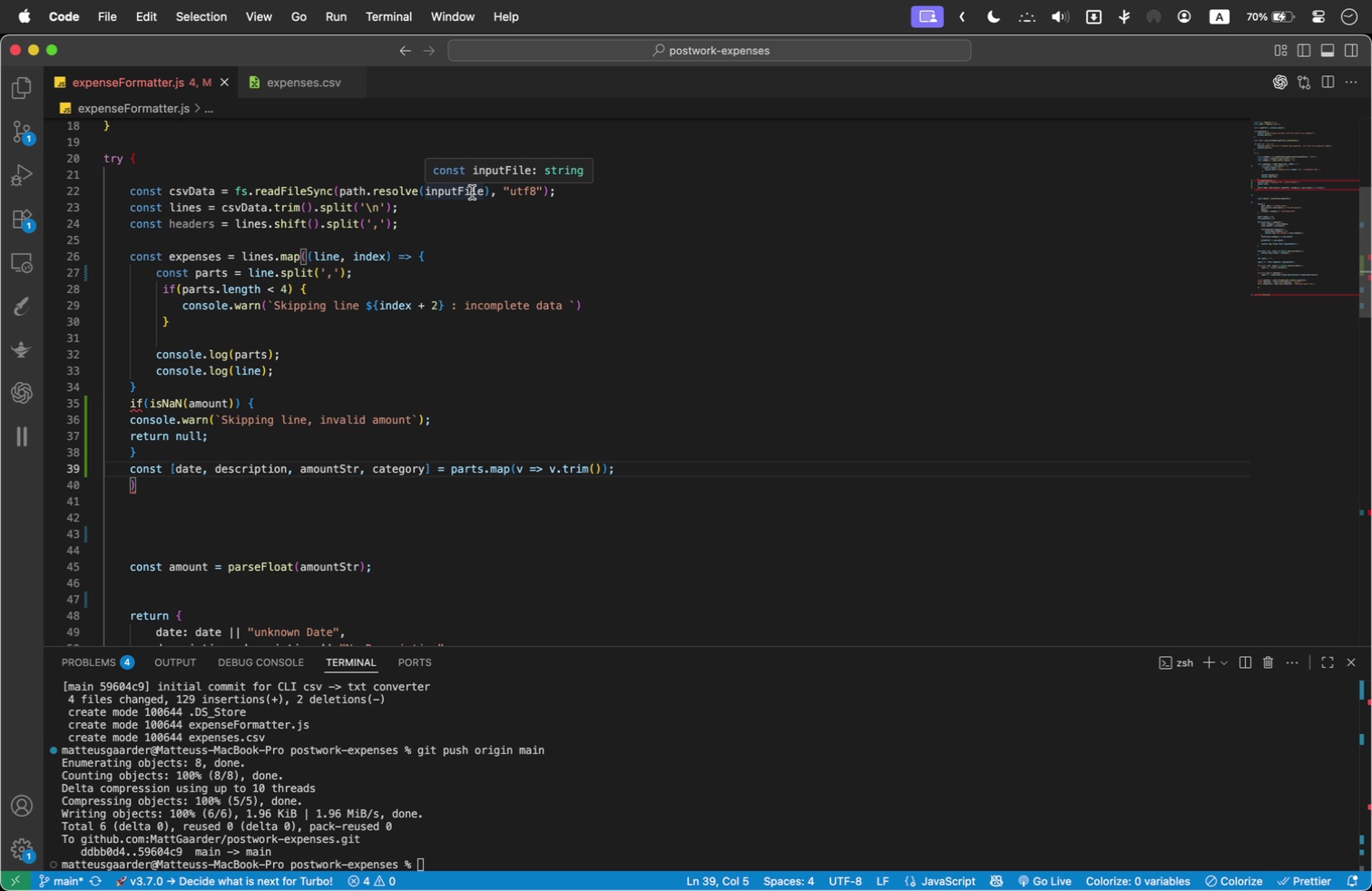 
mouse_move([336, 430])
 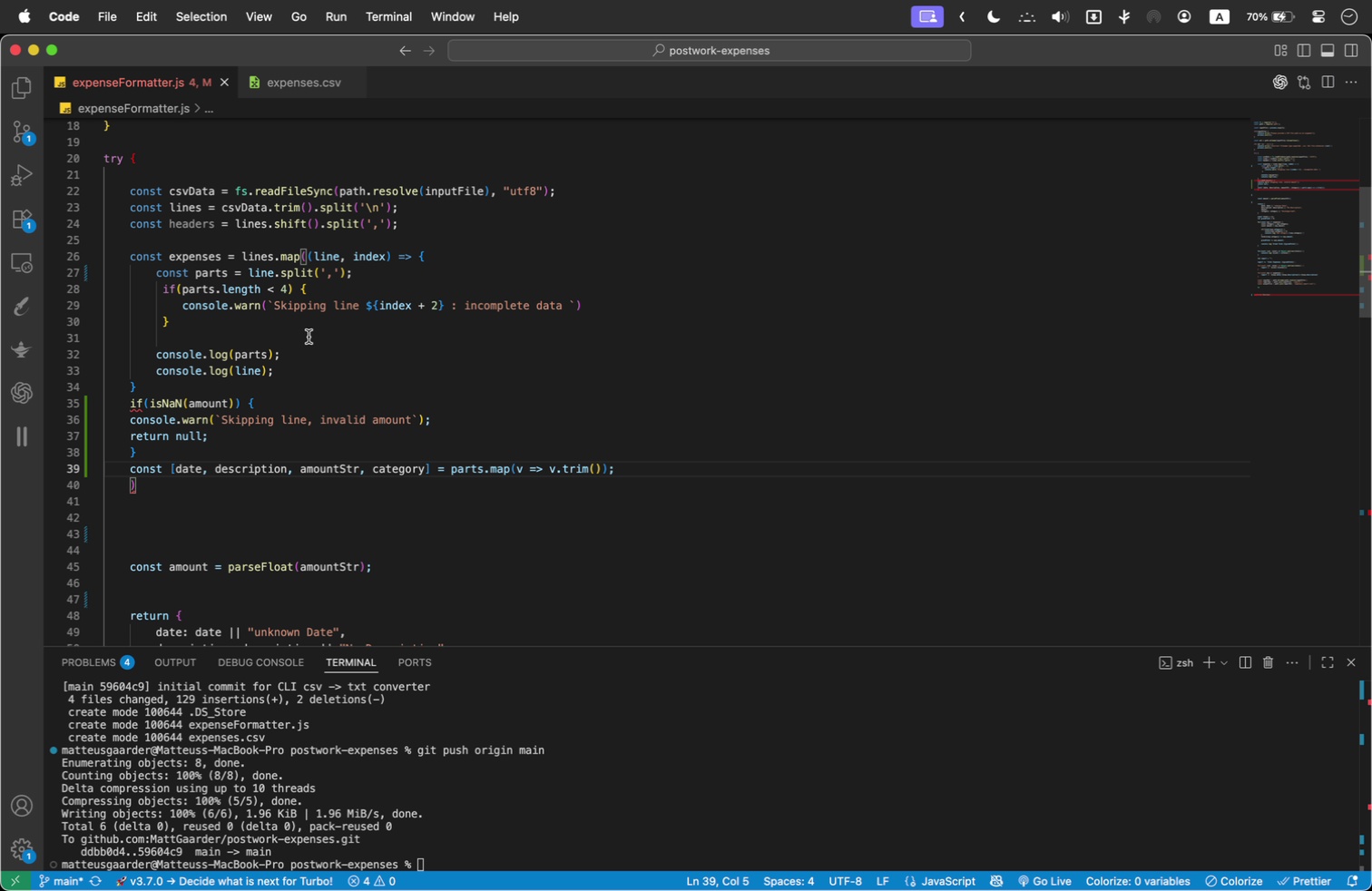 
scroll: coordinate [308, 337], scroll_direction: down, amount: 1.0
 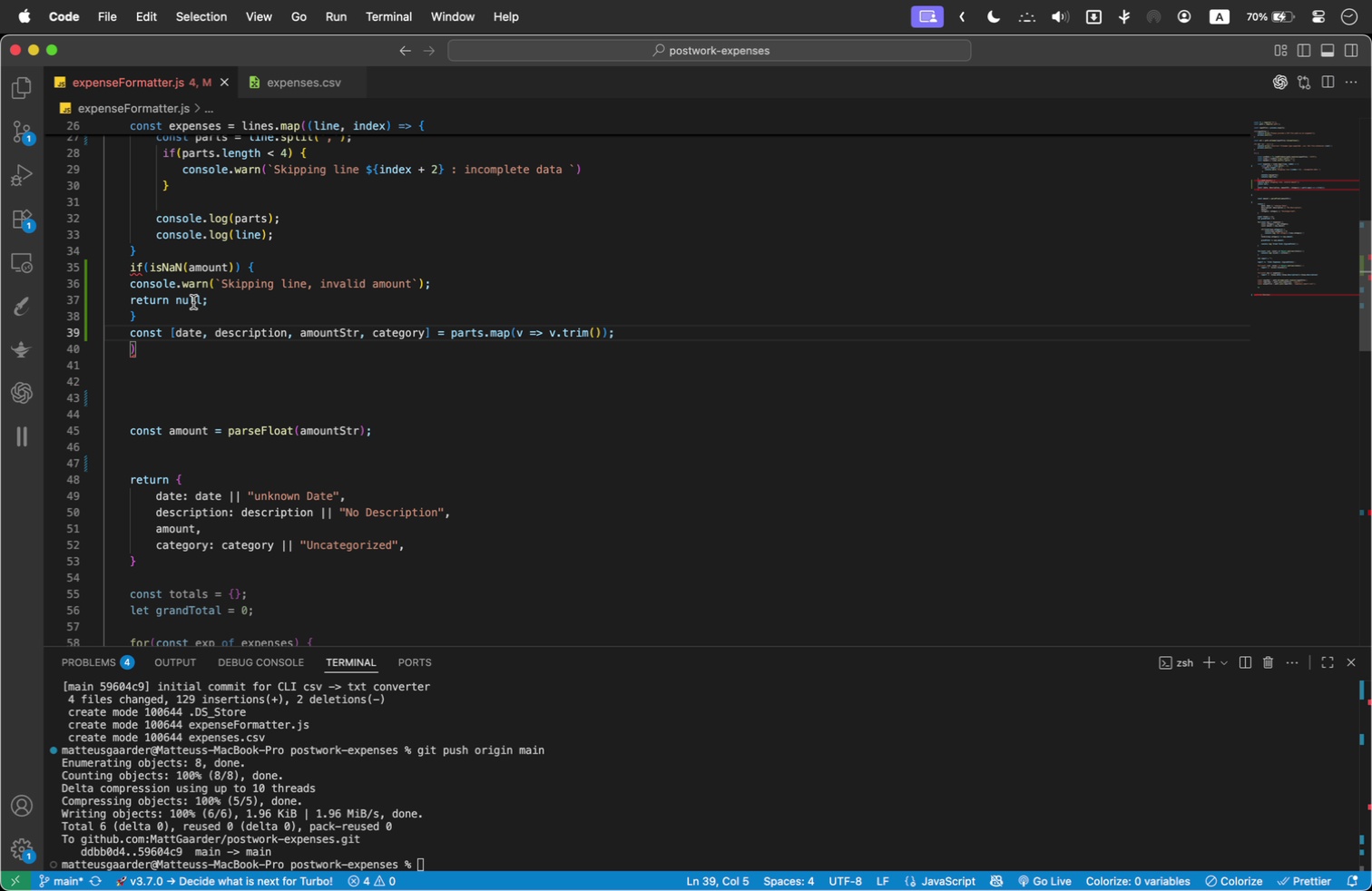 
scroll: coordinate [188, 302], scroll_direction: up, amount: 1.0
 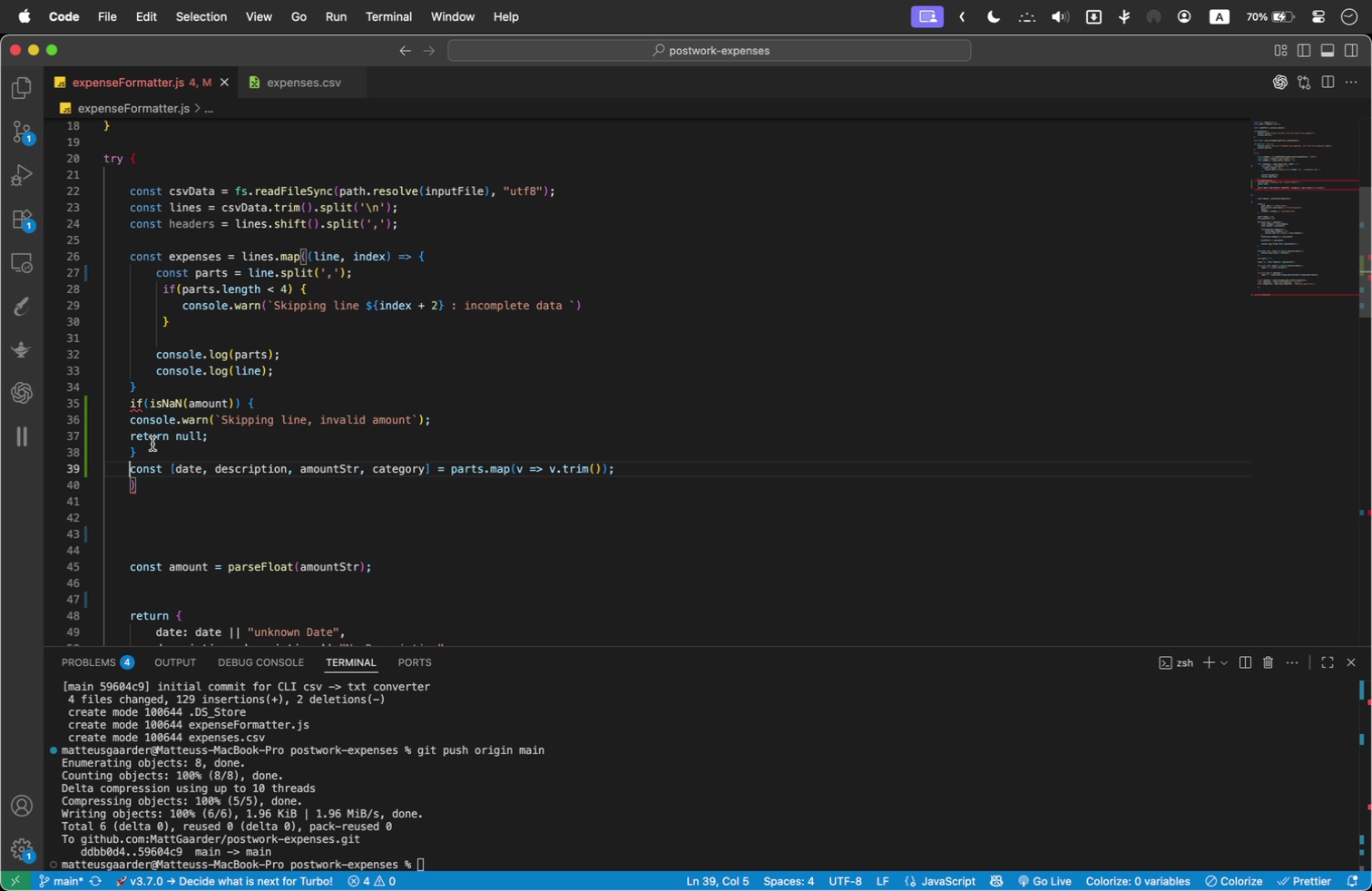 
left_click_drag(start_coordinate=[151, 449], to_coordinate=[125, 441])
 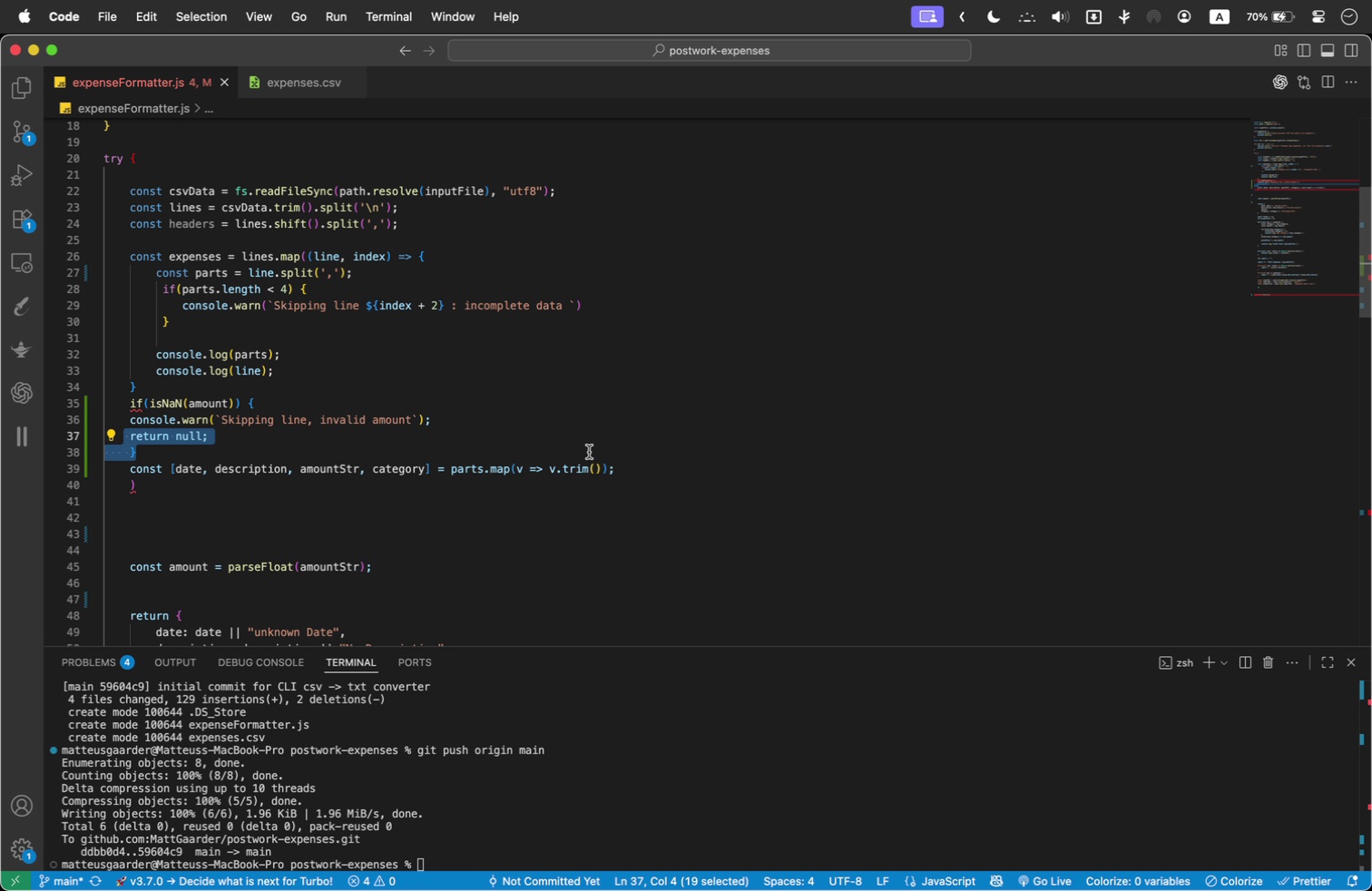 
left_click_drag(start_coordinate=[627, 467], to_coordinate=[61, 408])
 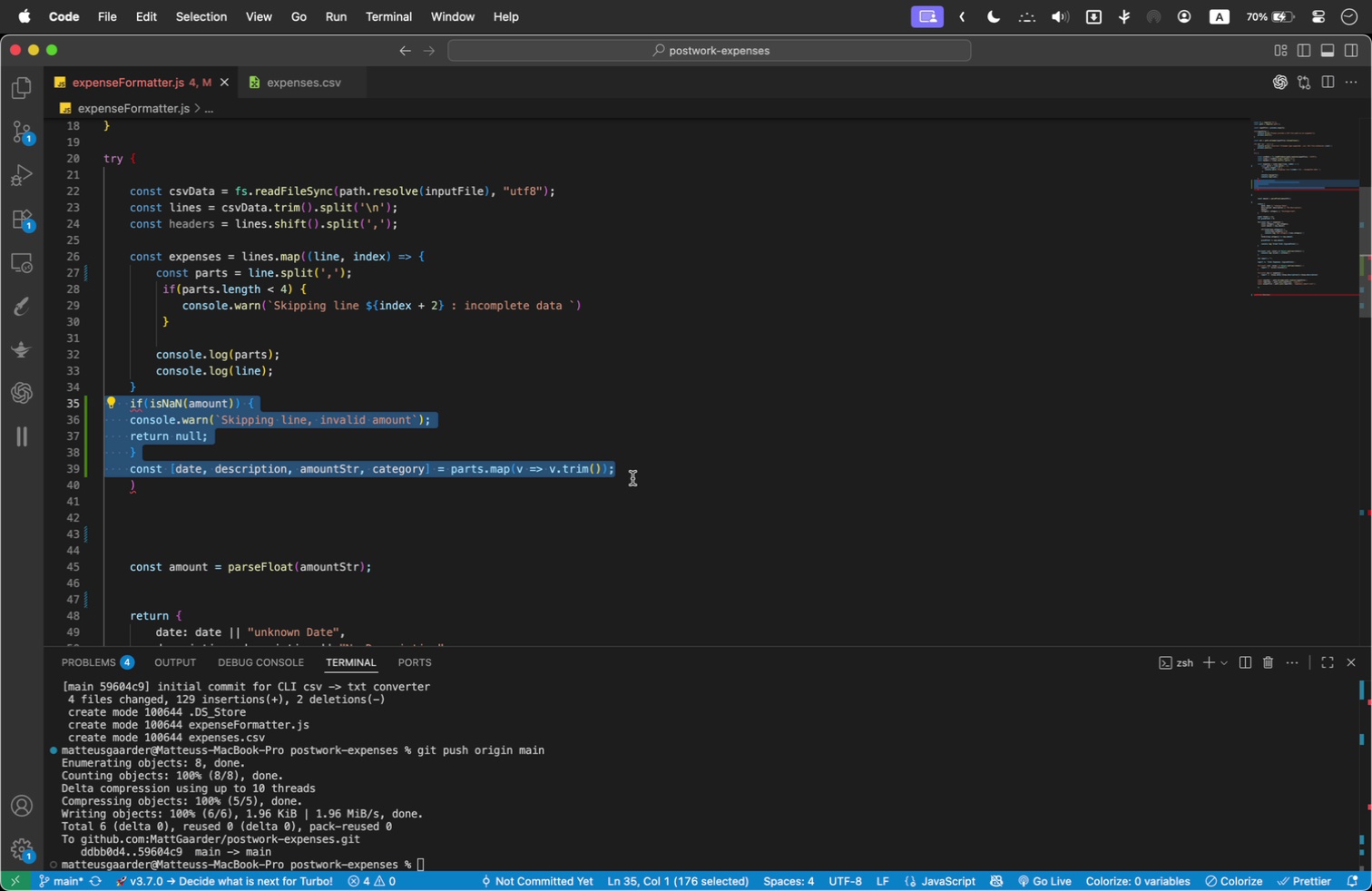 
key(Meta+X)
 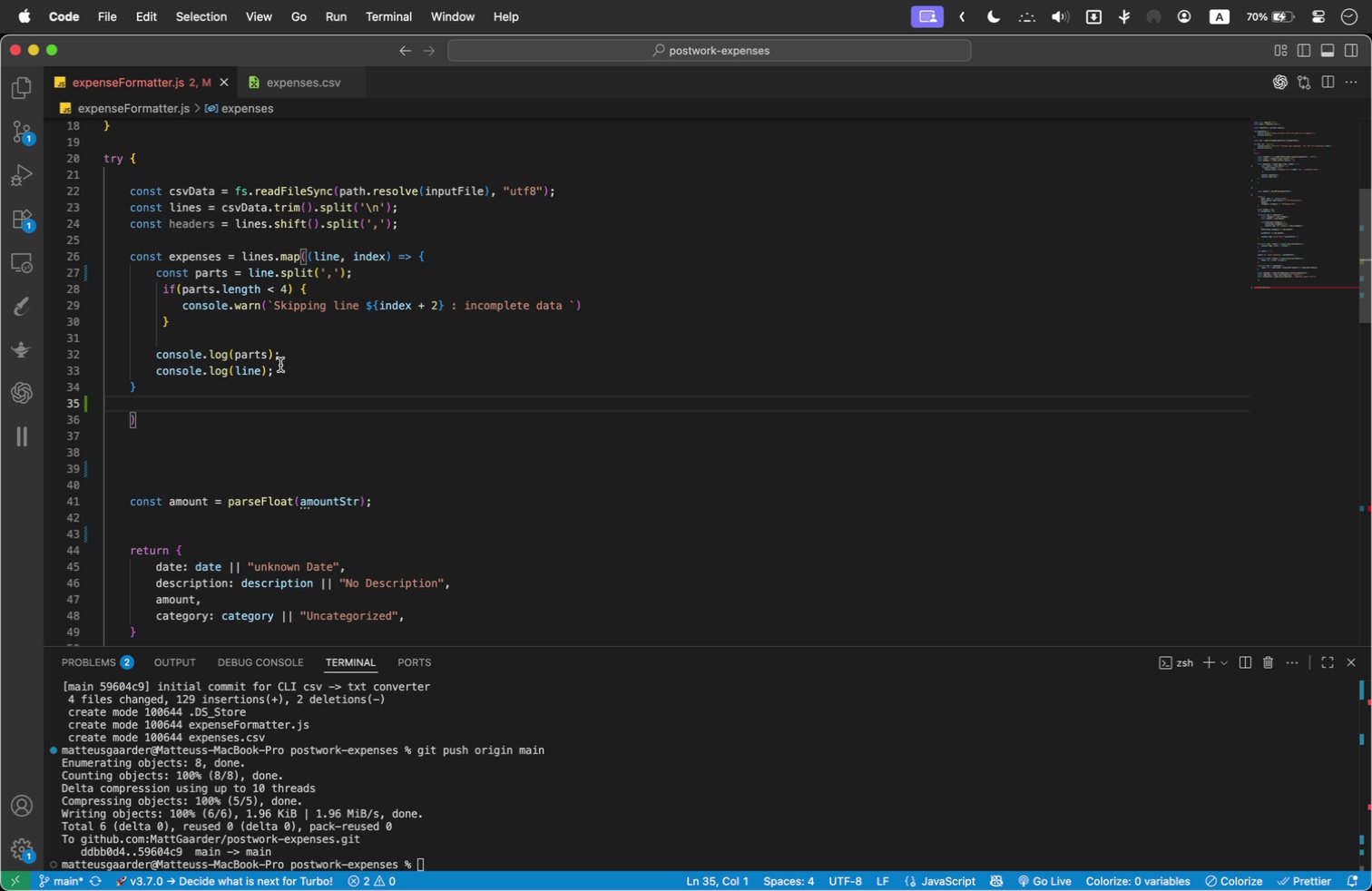 
left_click([280, 365])
 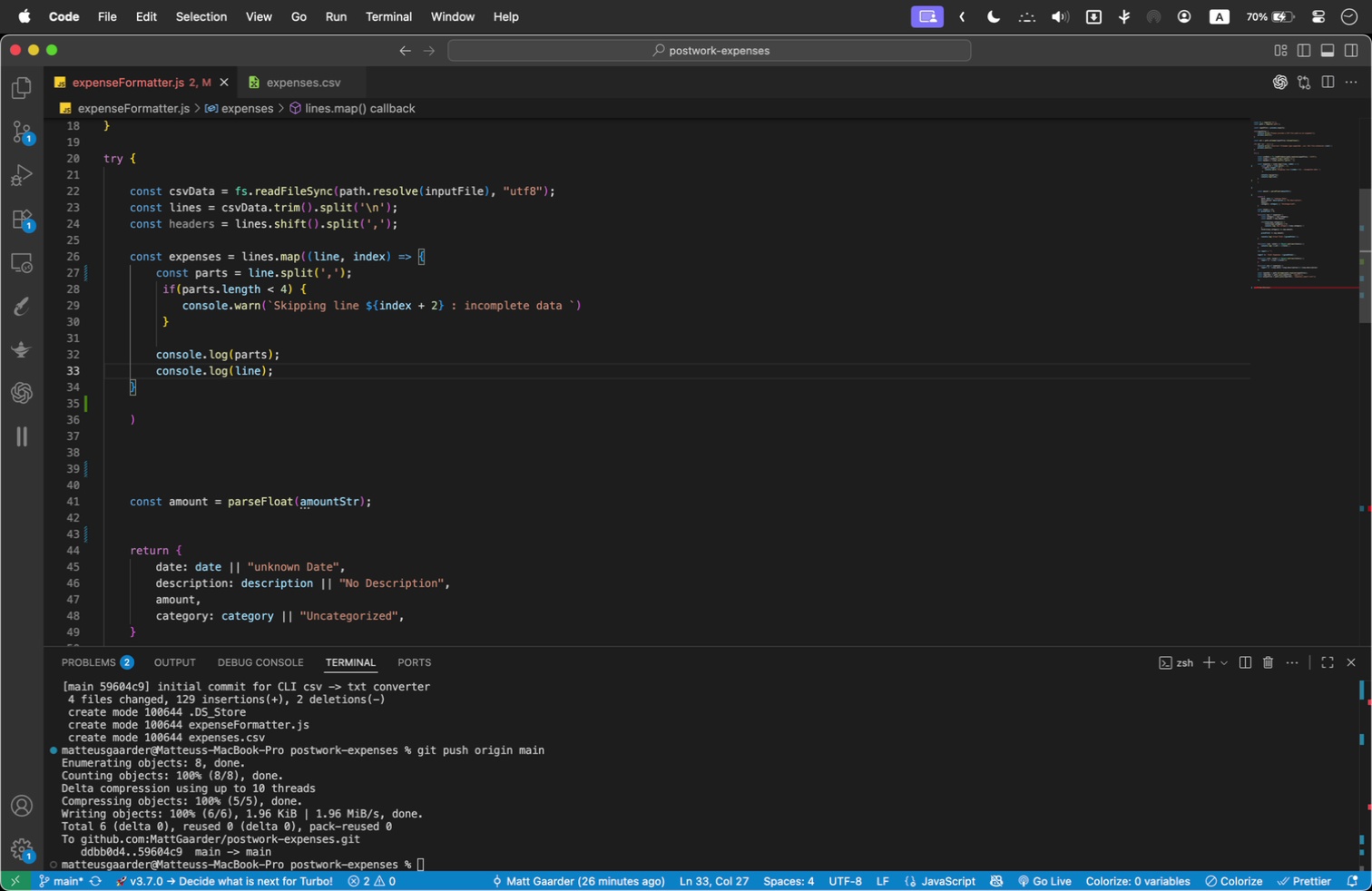 
key(Enter)
 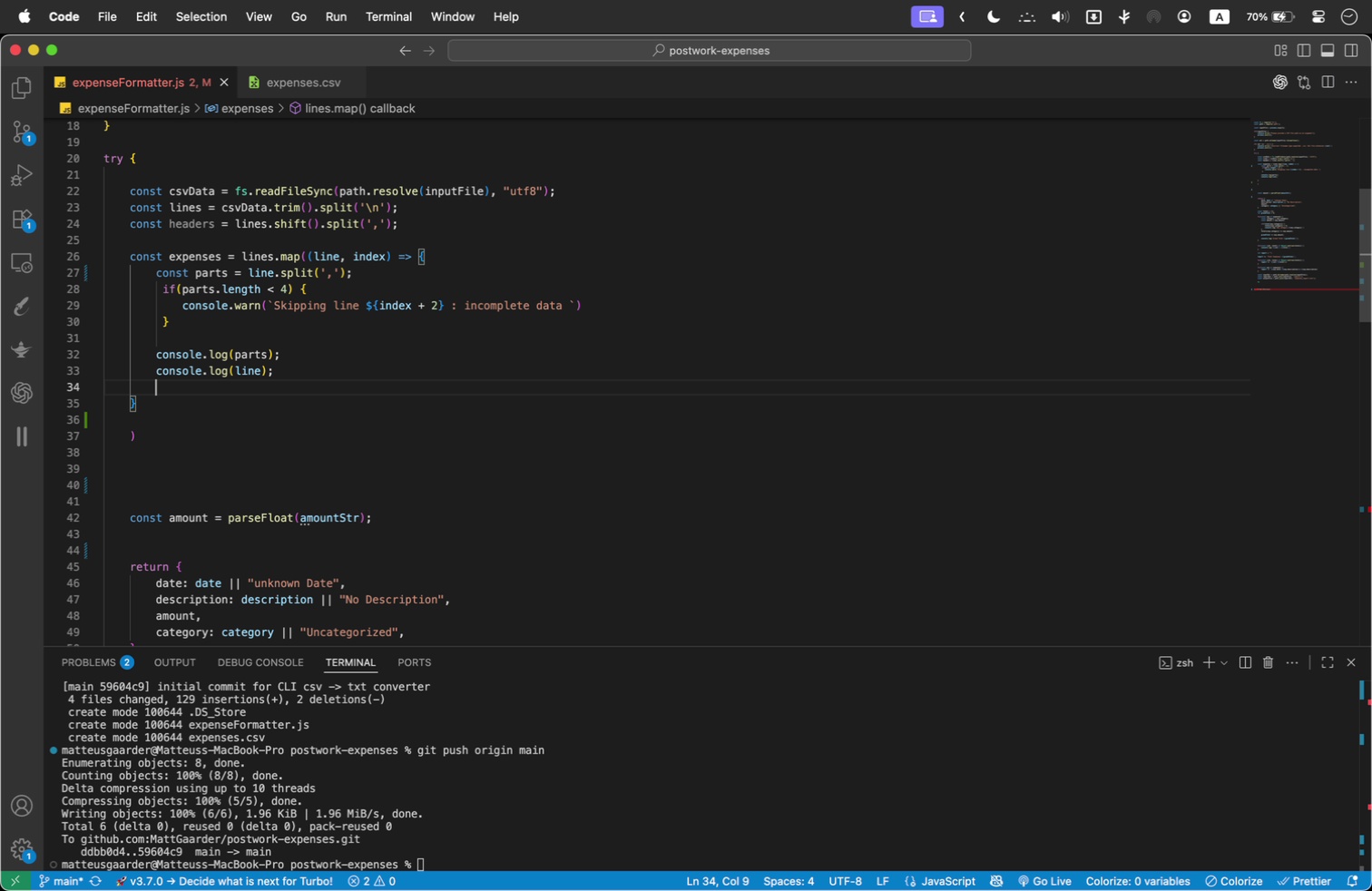 
key(Meta+V)
 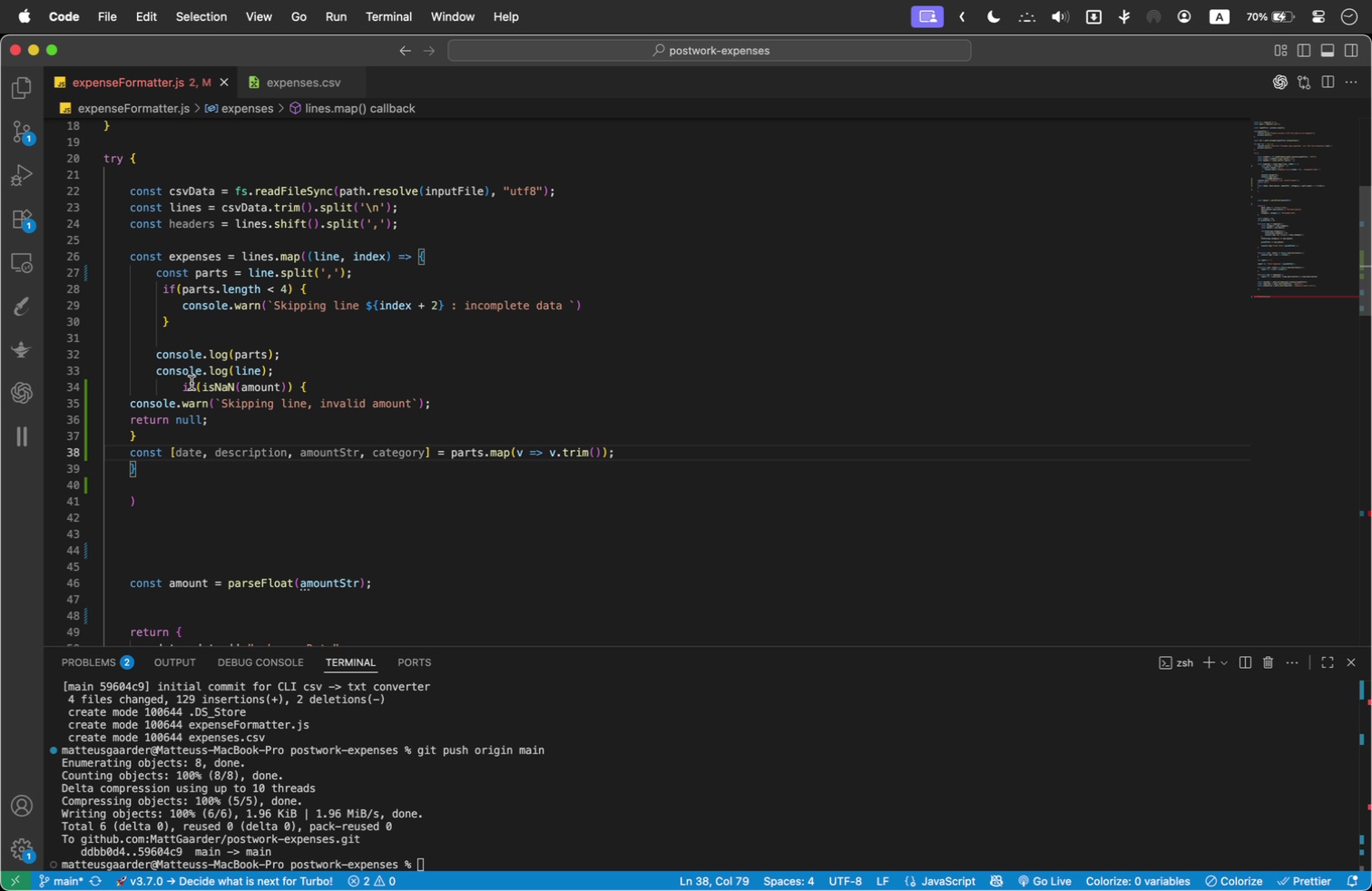 
left_click([185, 383])
 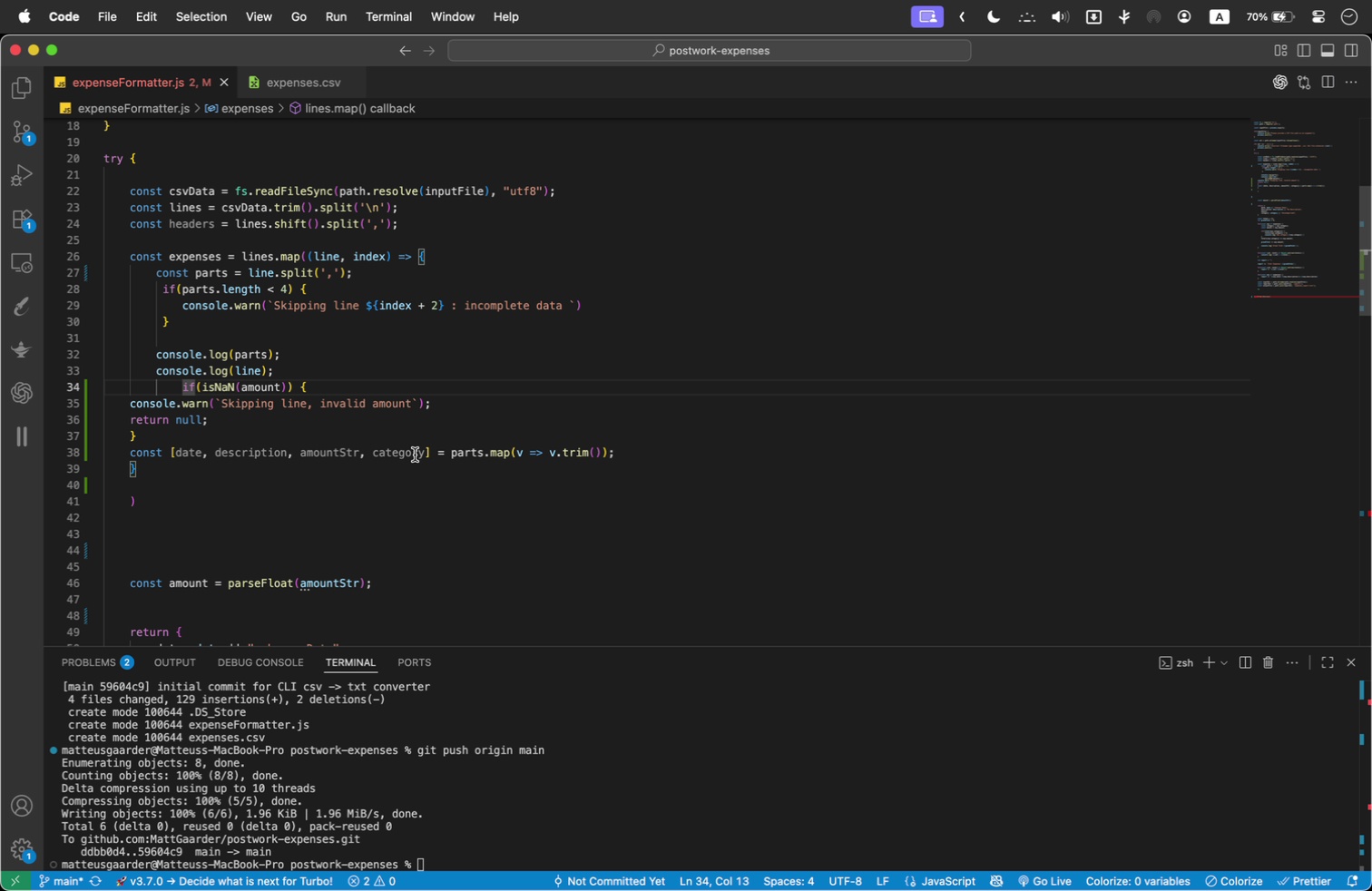 
key(Backspace)
 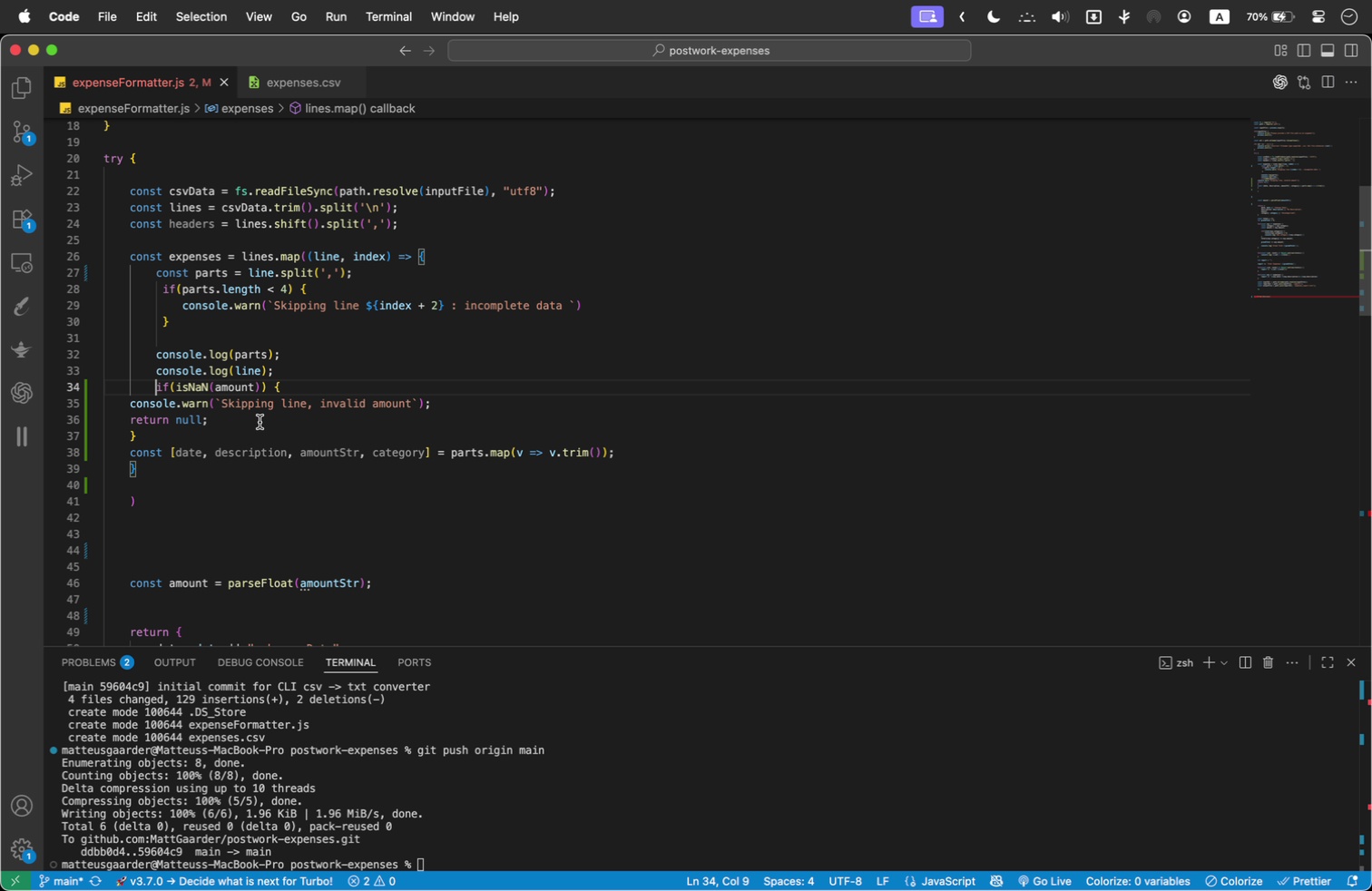 
left_click_drag(start_coordinate=[230, 421], to_coordinate=[101, 400])
 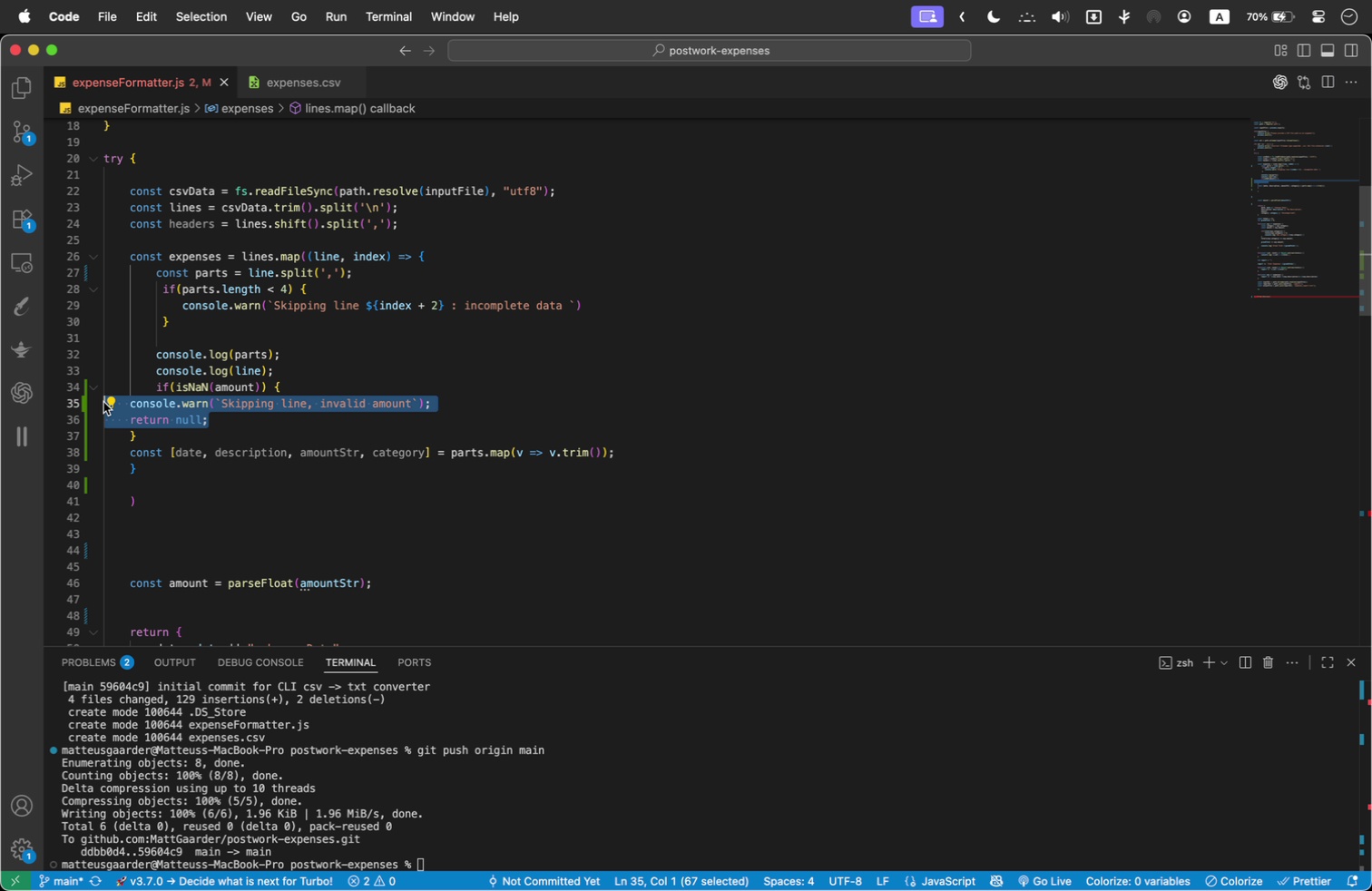 
key(Backspace)
 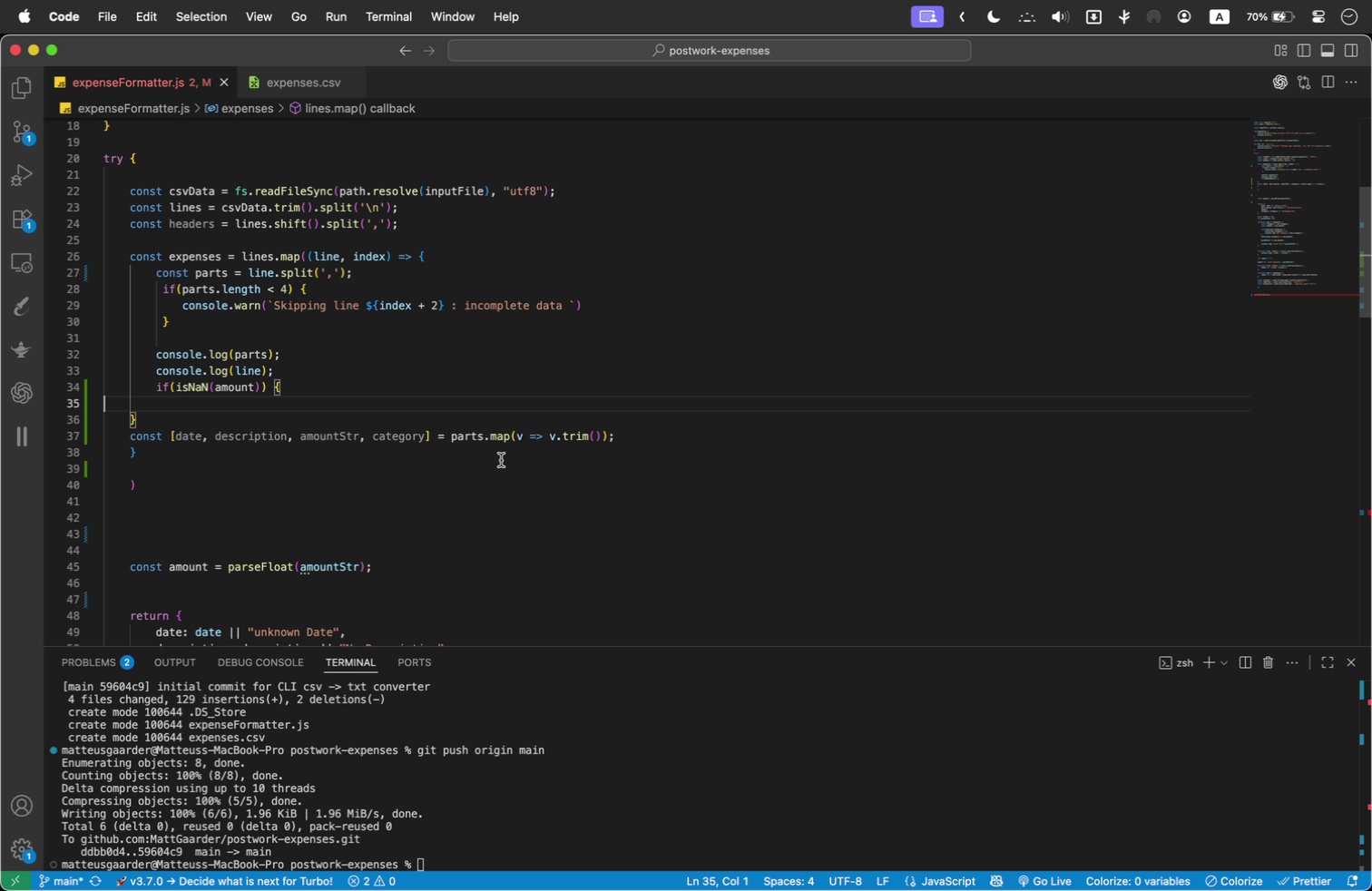 
key(Meta+Z)
 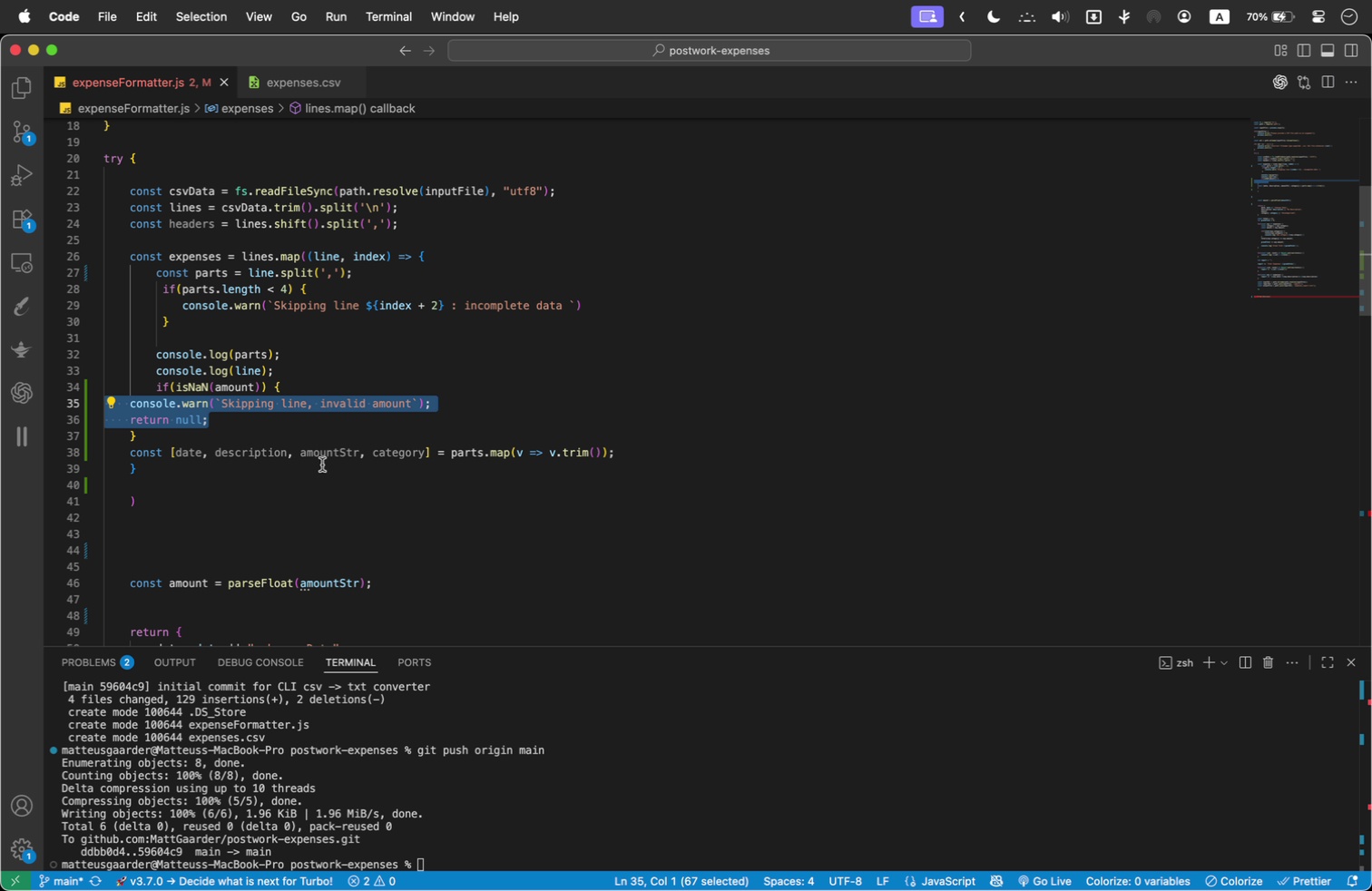 
key(Tab)
 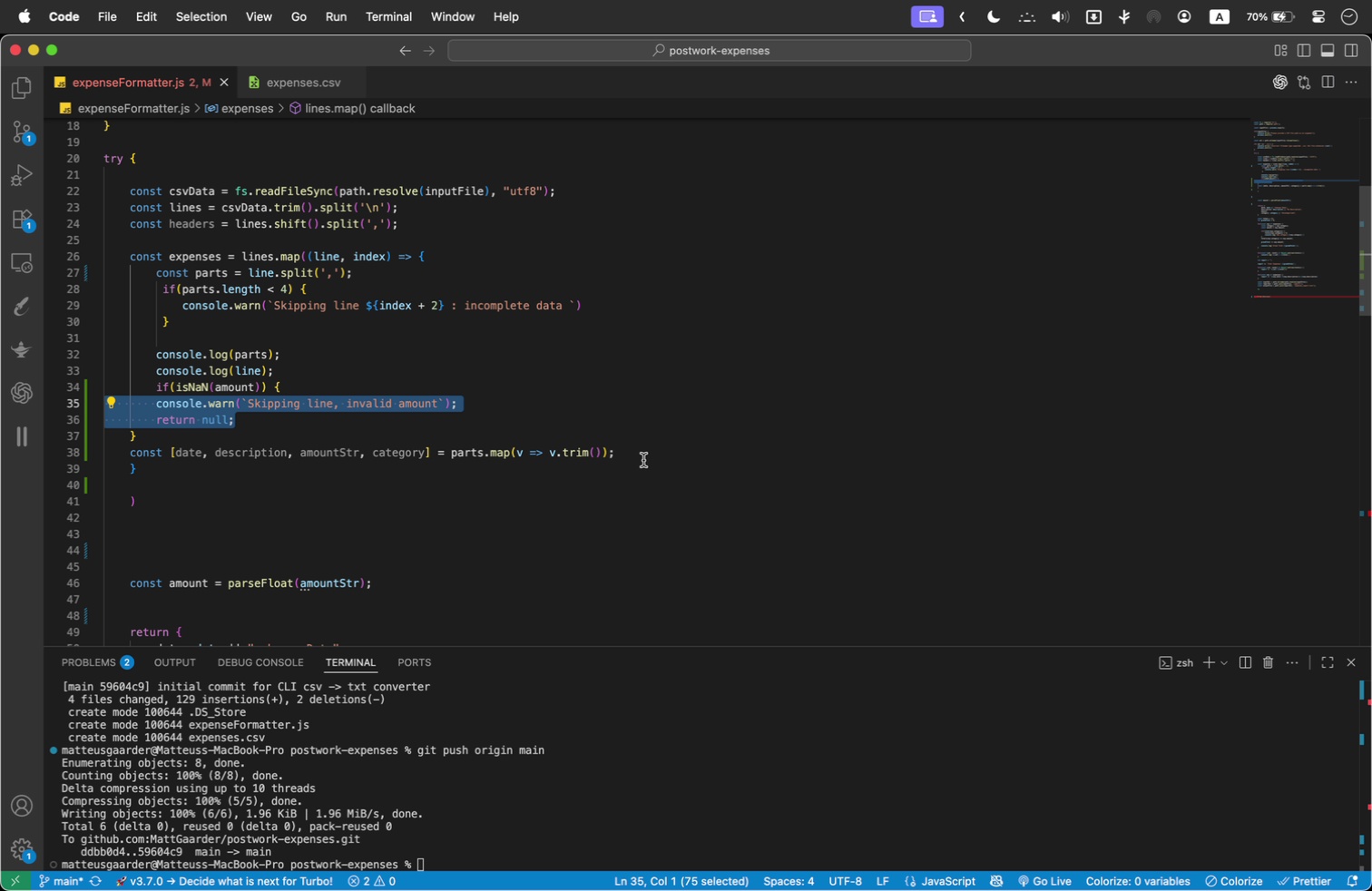 
left_click_drag(start_coordinate=[642, 452], to_coordinate=[134, 456])
 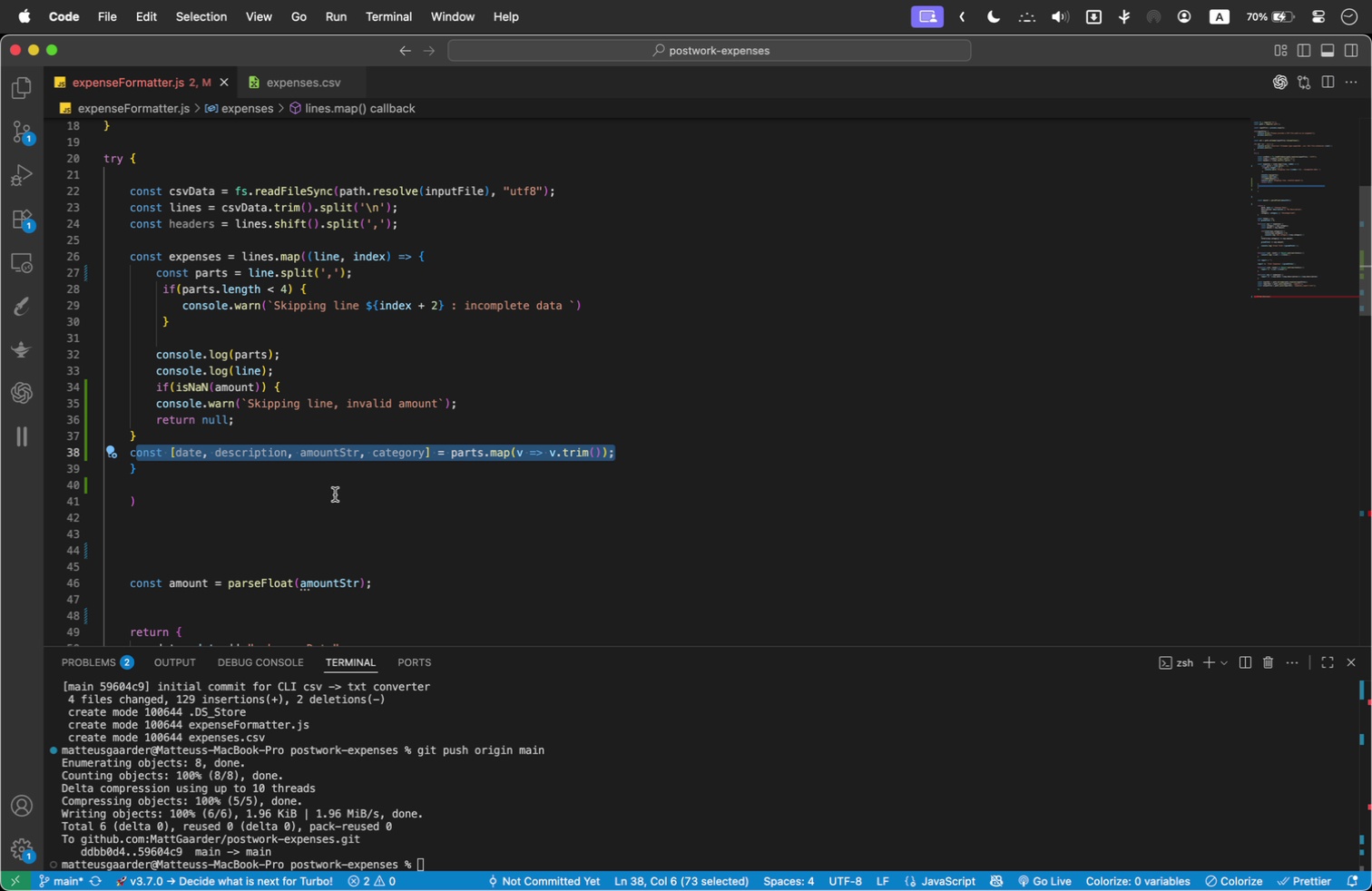 
key(Shift+ArrowLeft)
 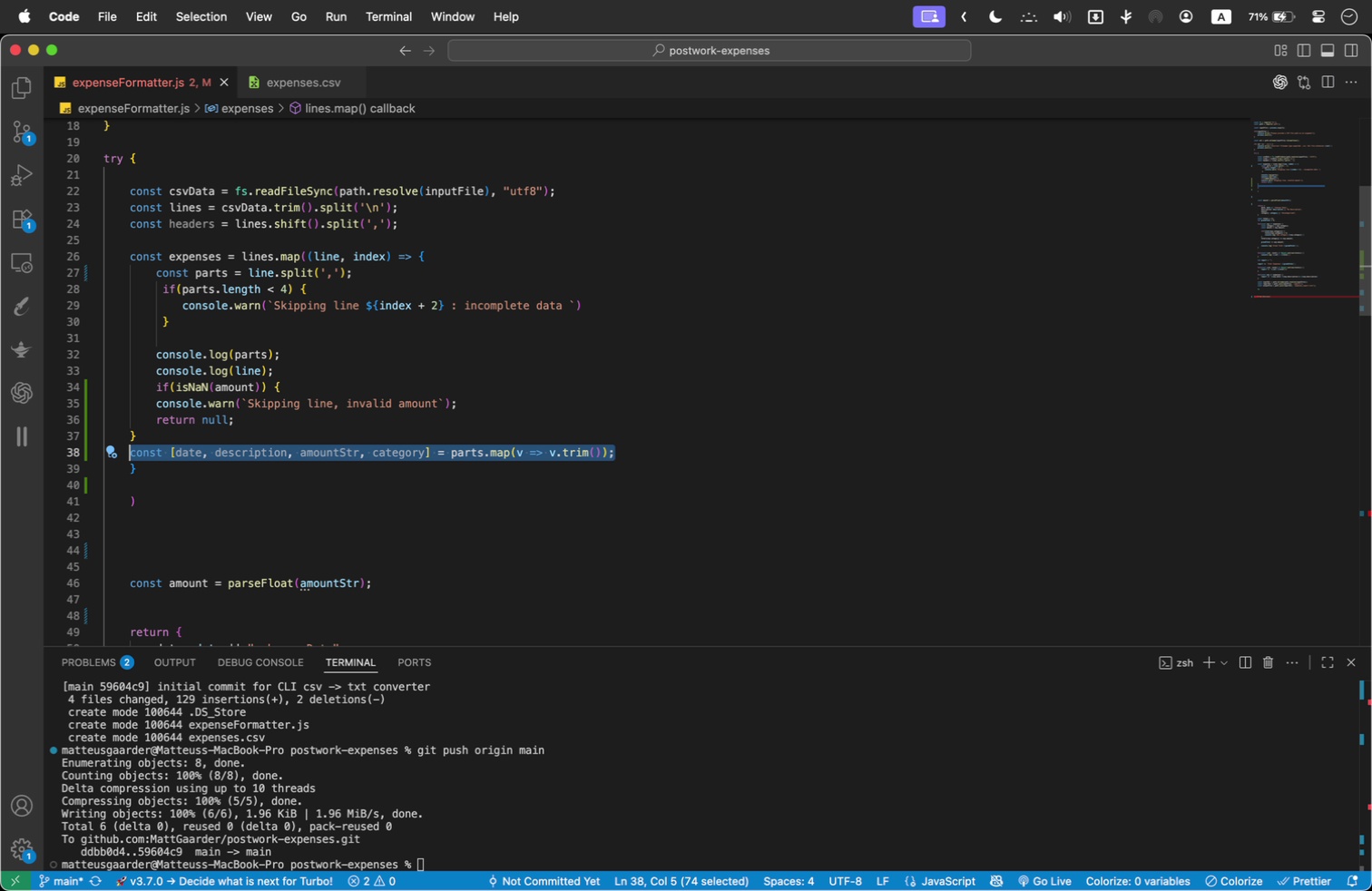 
hold_key(key=CommandLeft, duration=2.18)
 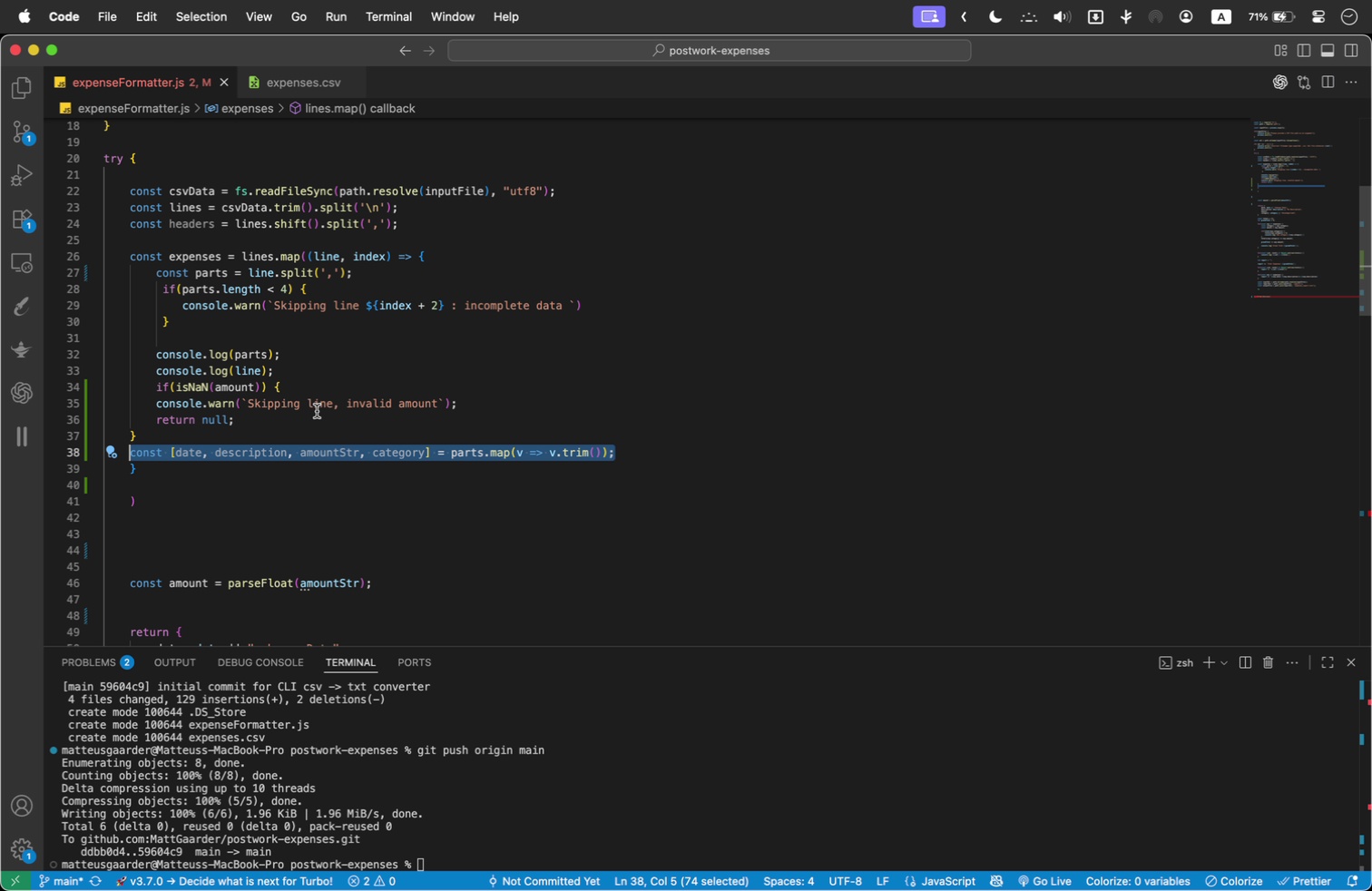 
key(Meta+X)
 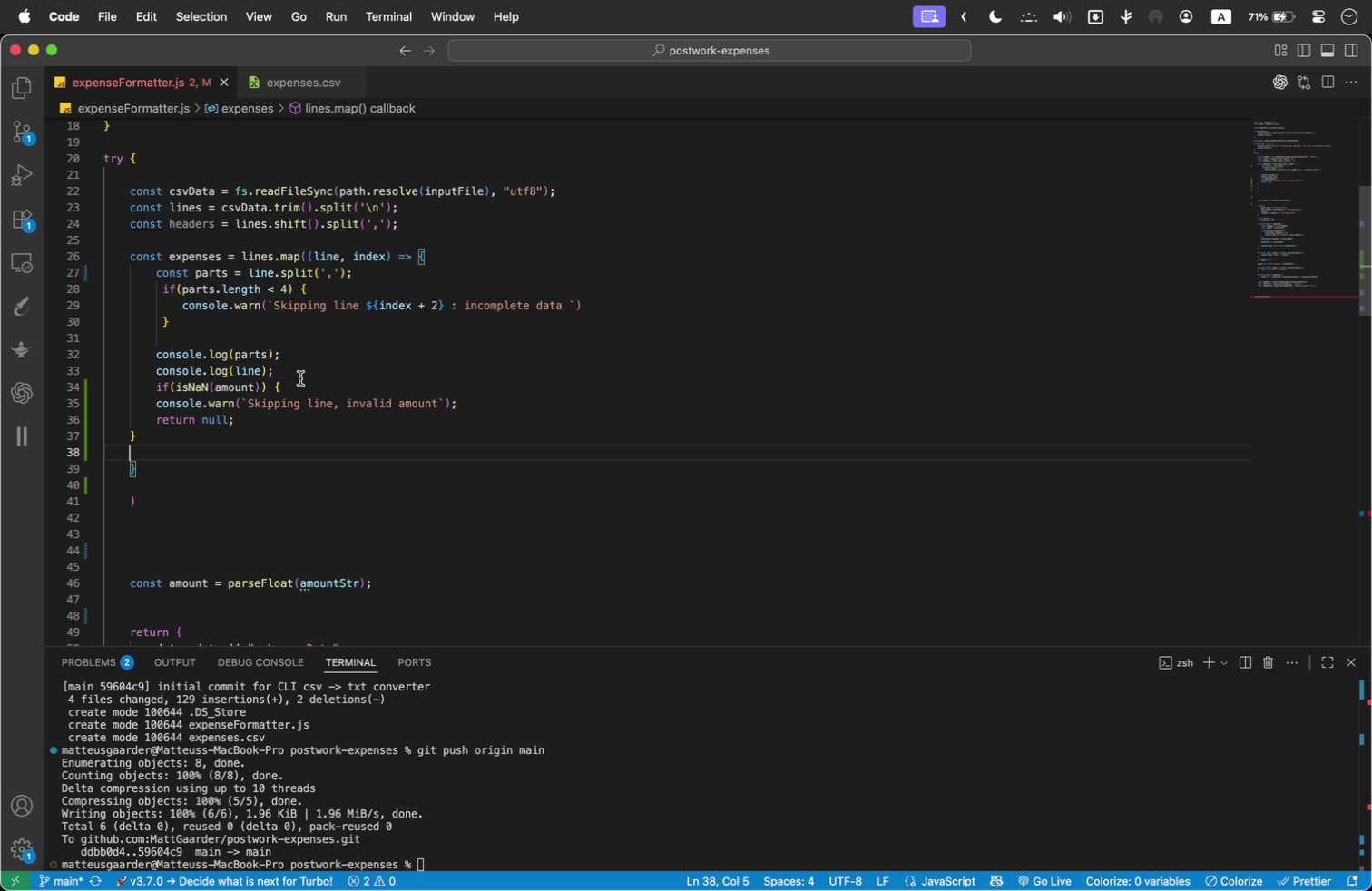 
key(Meta+Z)
 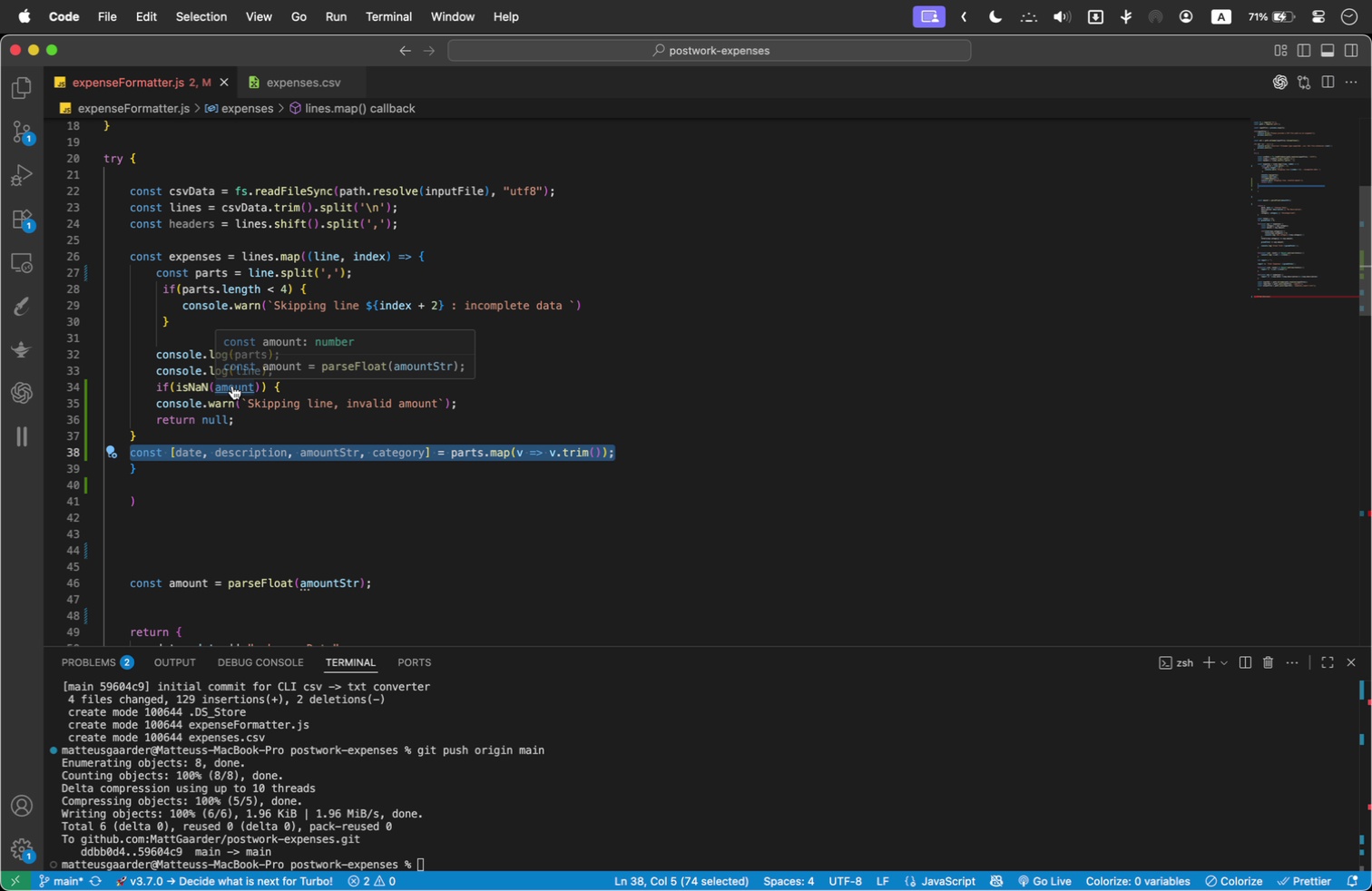 
key(Meta+X)
 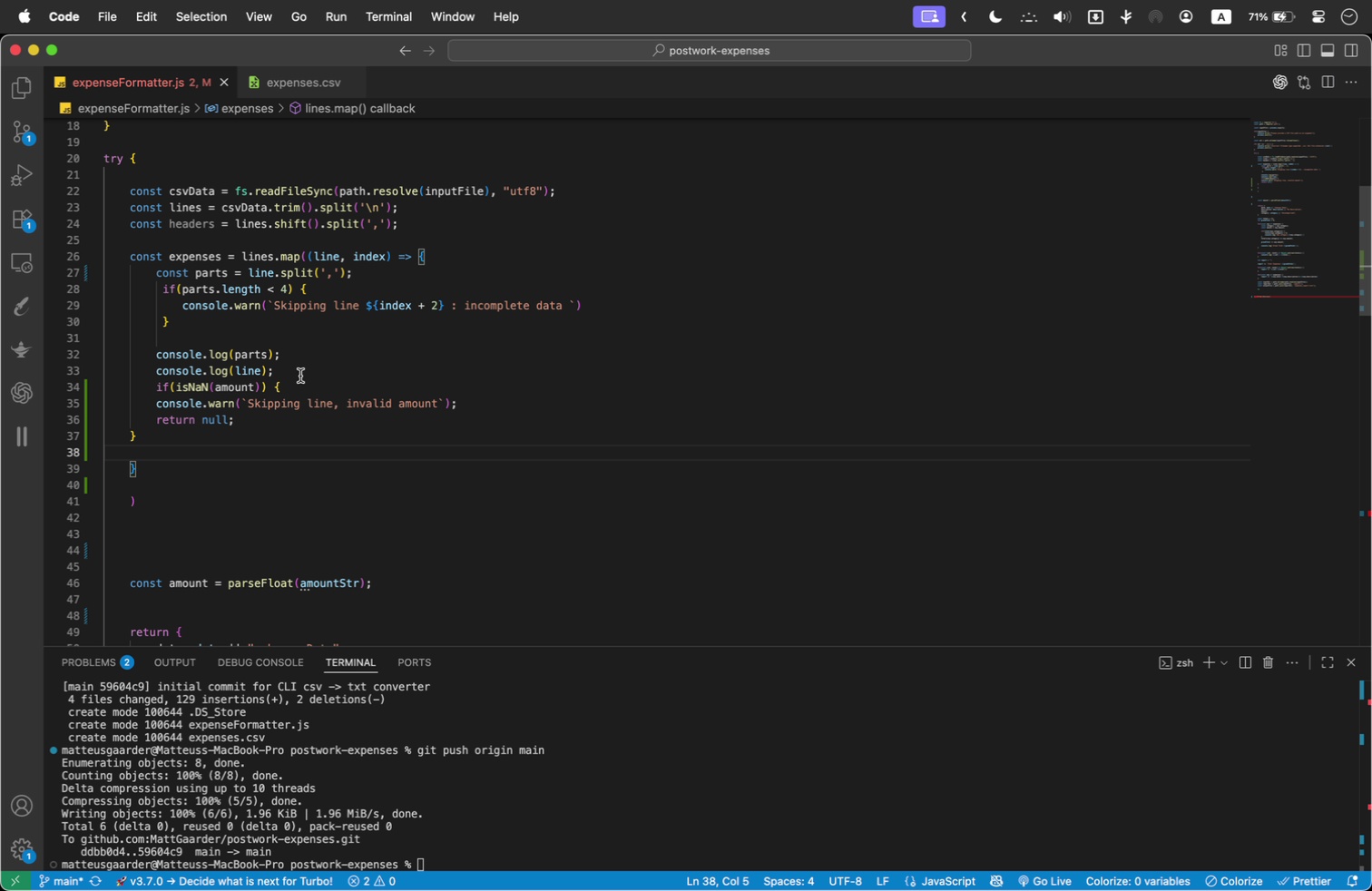 
left_click([295, 369])
 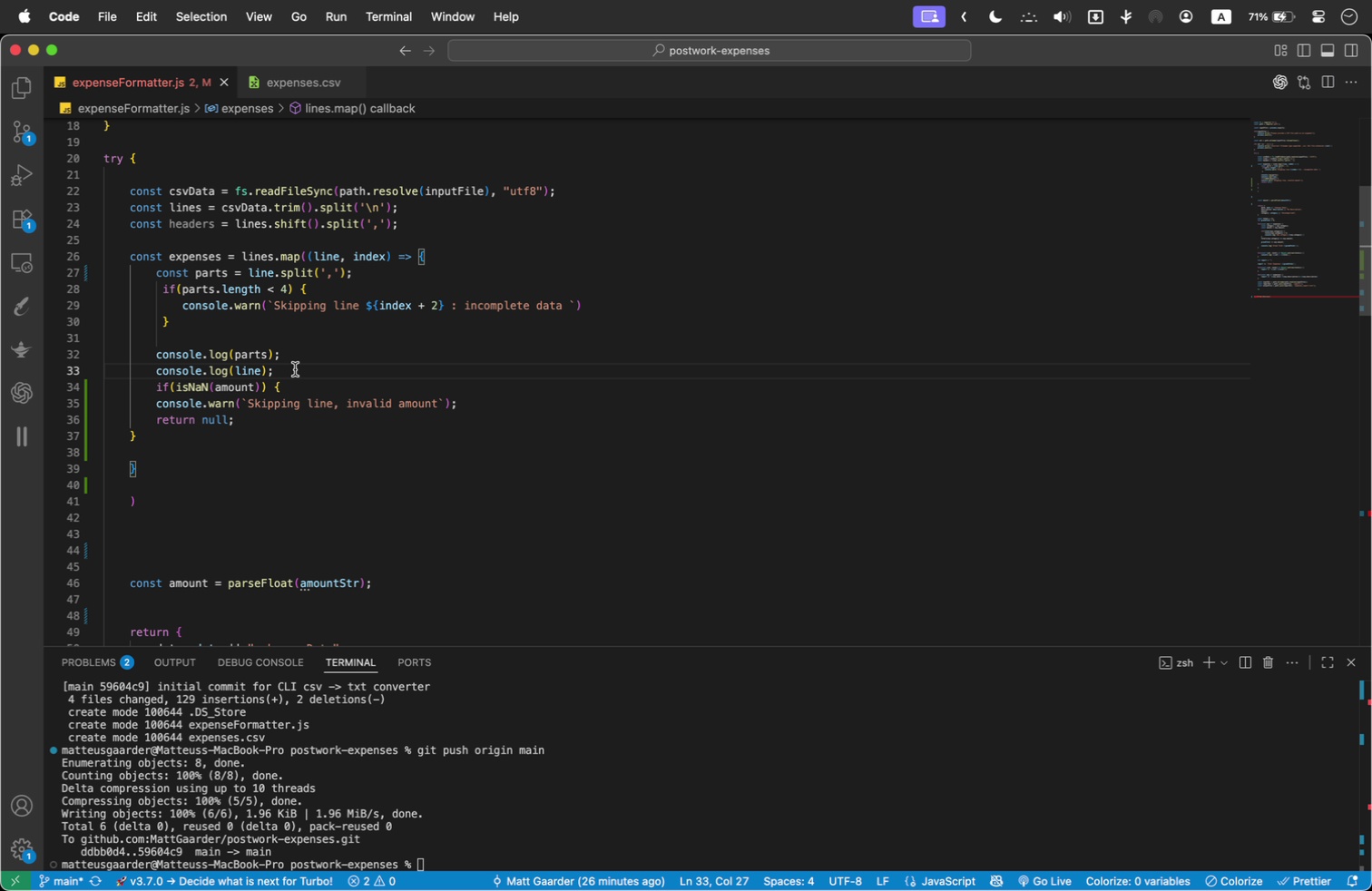 
key(Enter)
 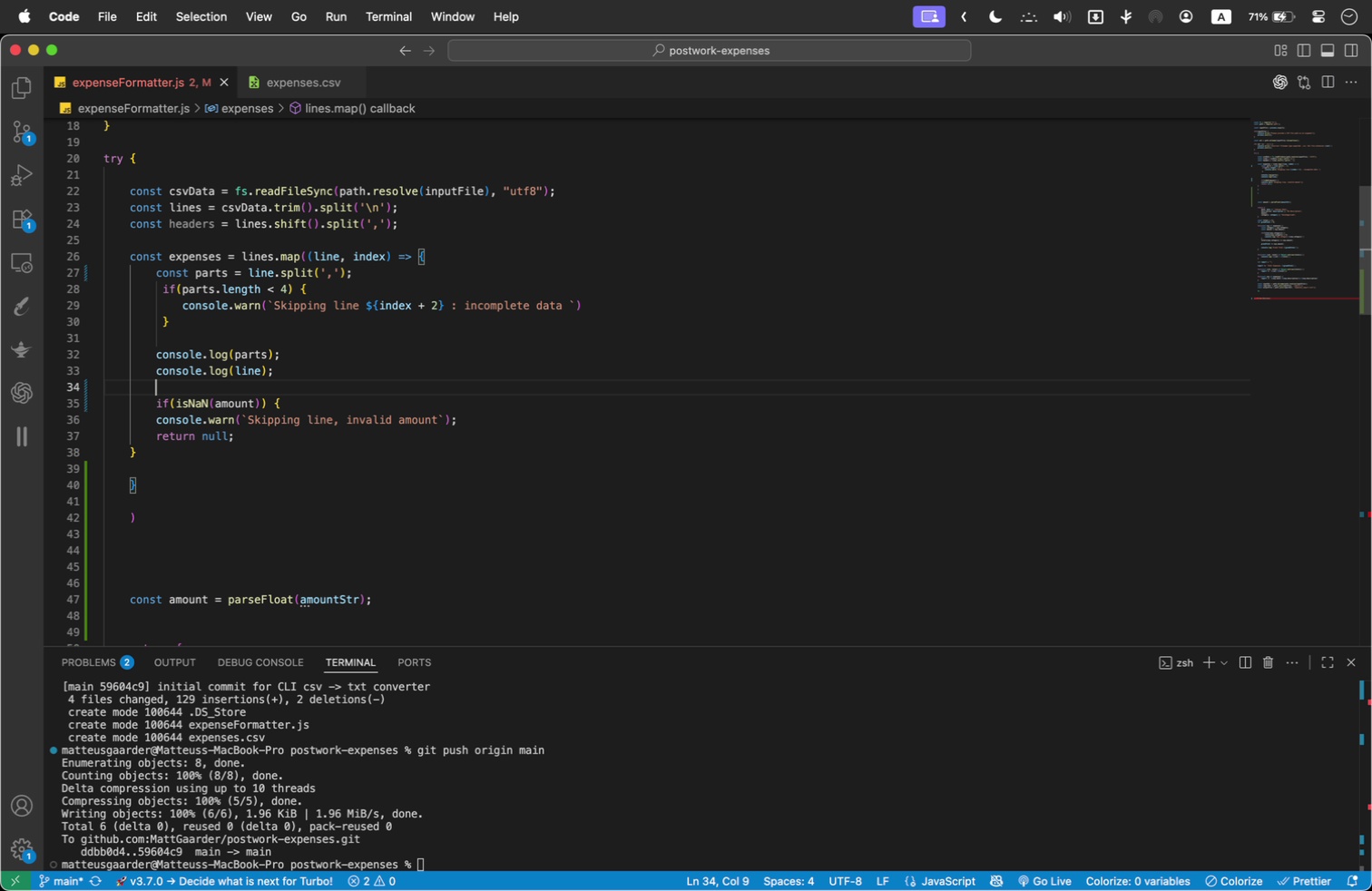 
key(Meta+V)
 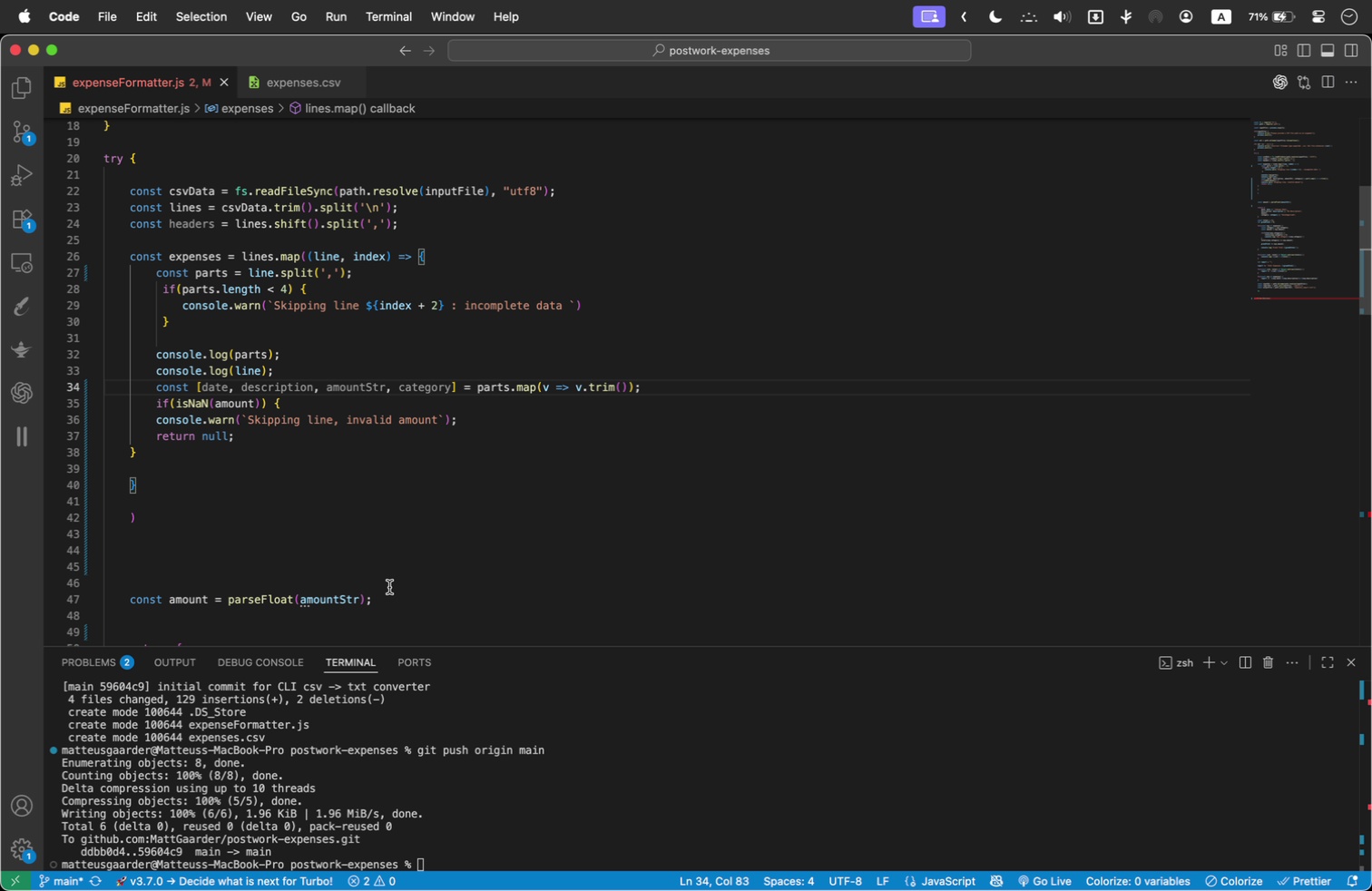 
left_click_drag(start_coordinate=[389, 593], to_coordinate=[132, 593])
 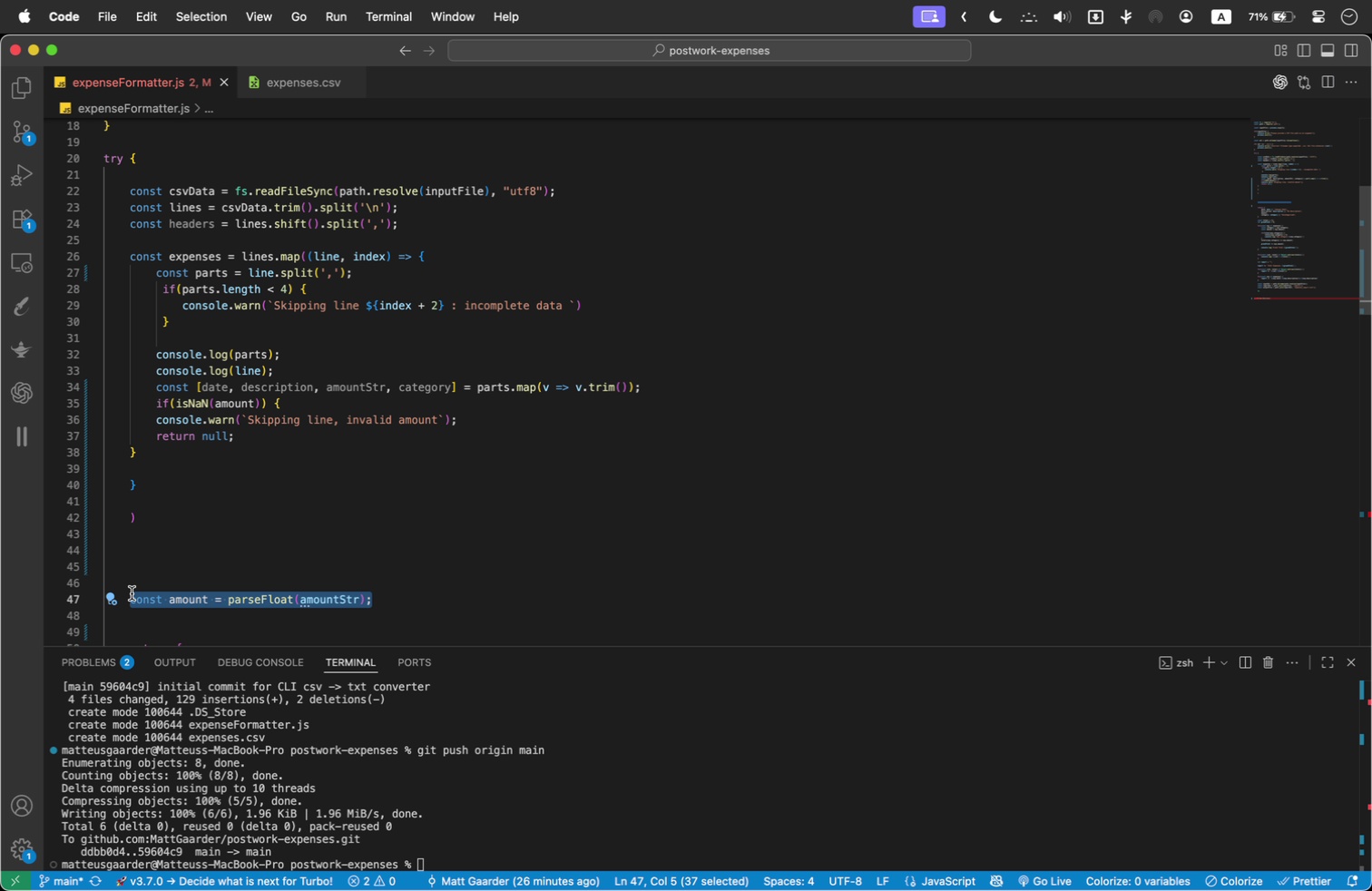 
key(Meta+X)
 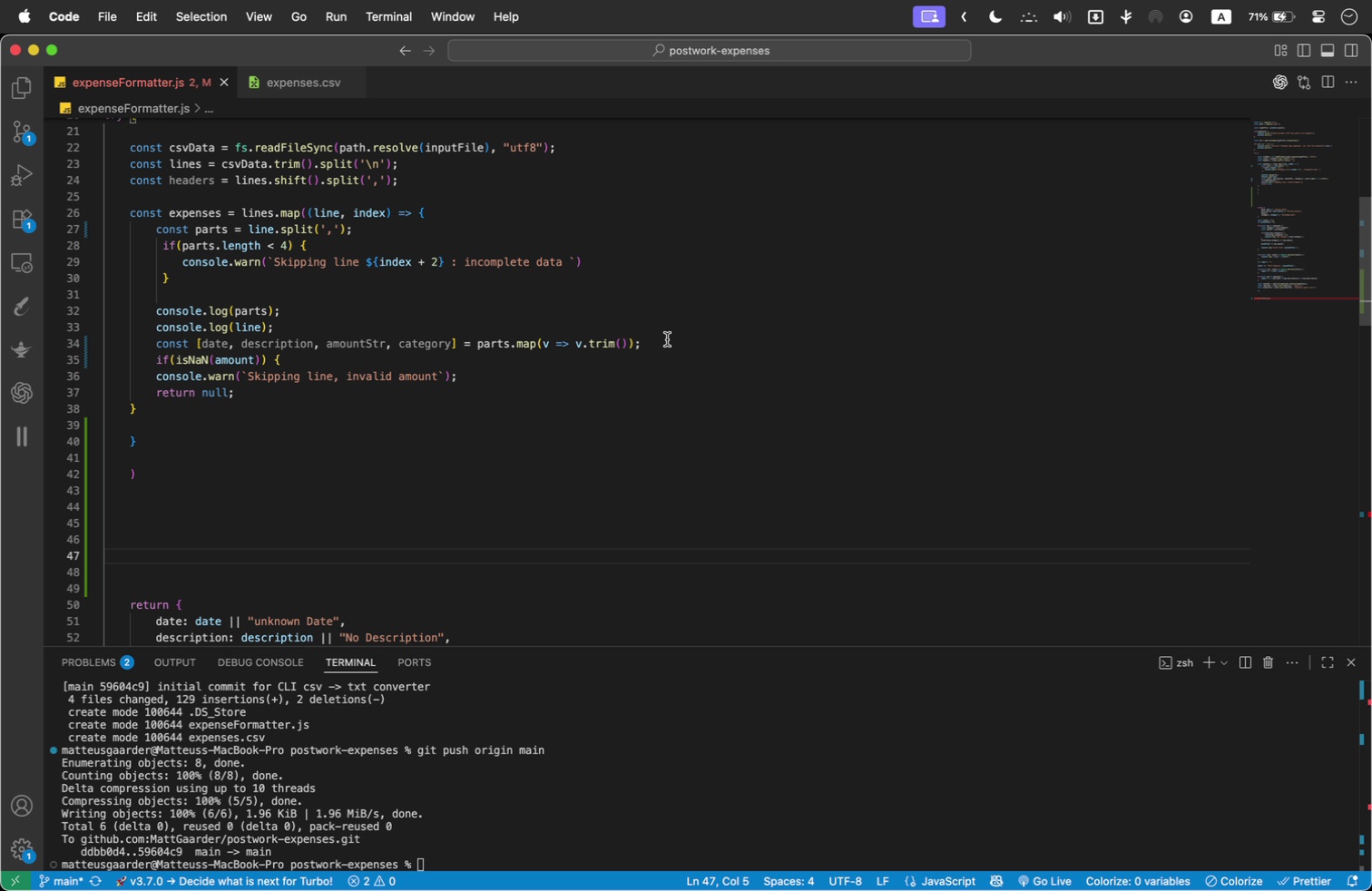 
left_click([667, 339])
 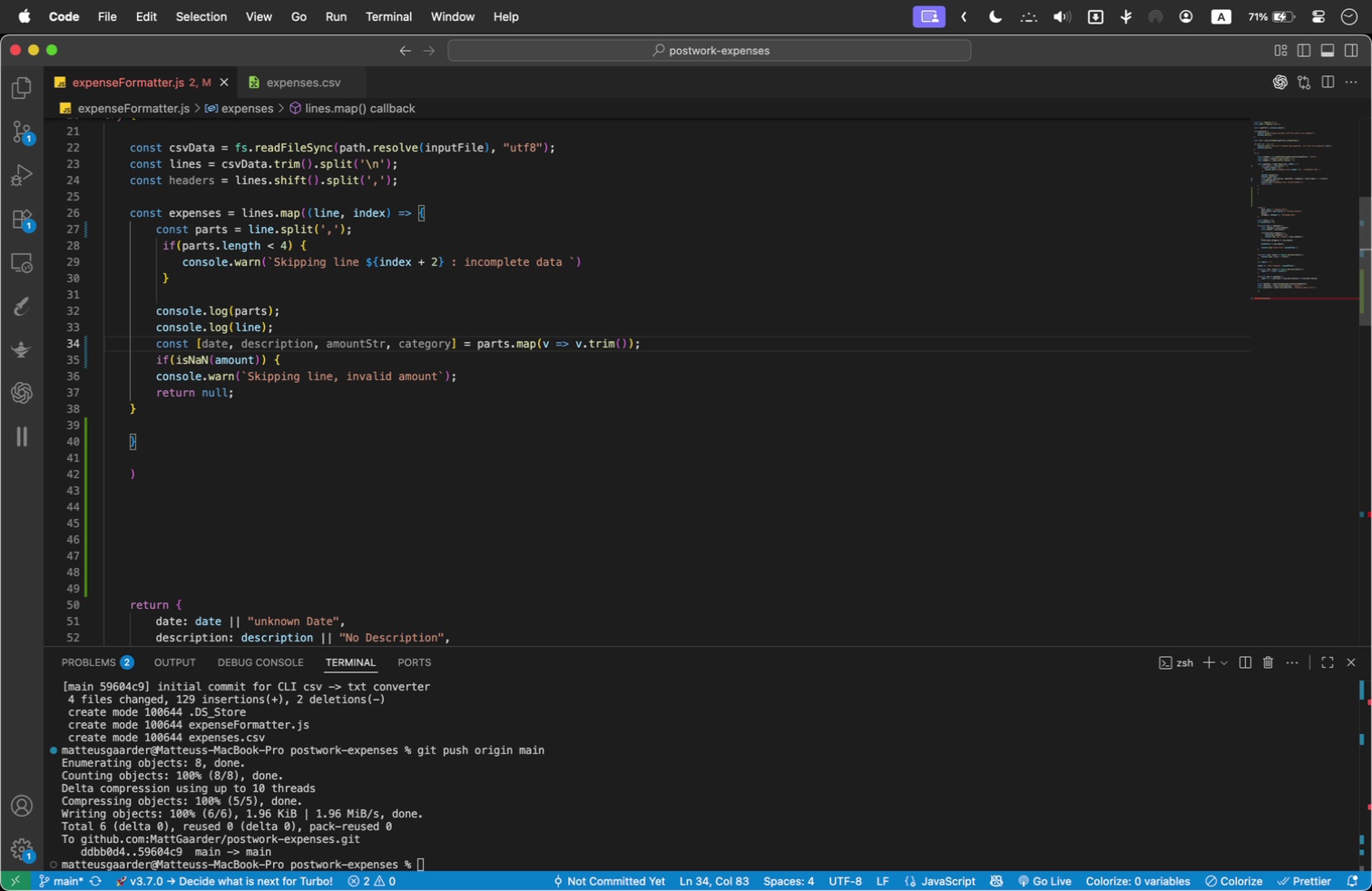 
key(Enter)
 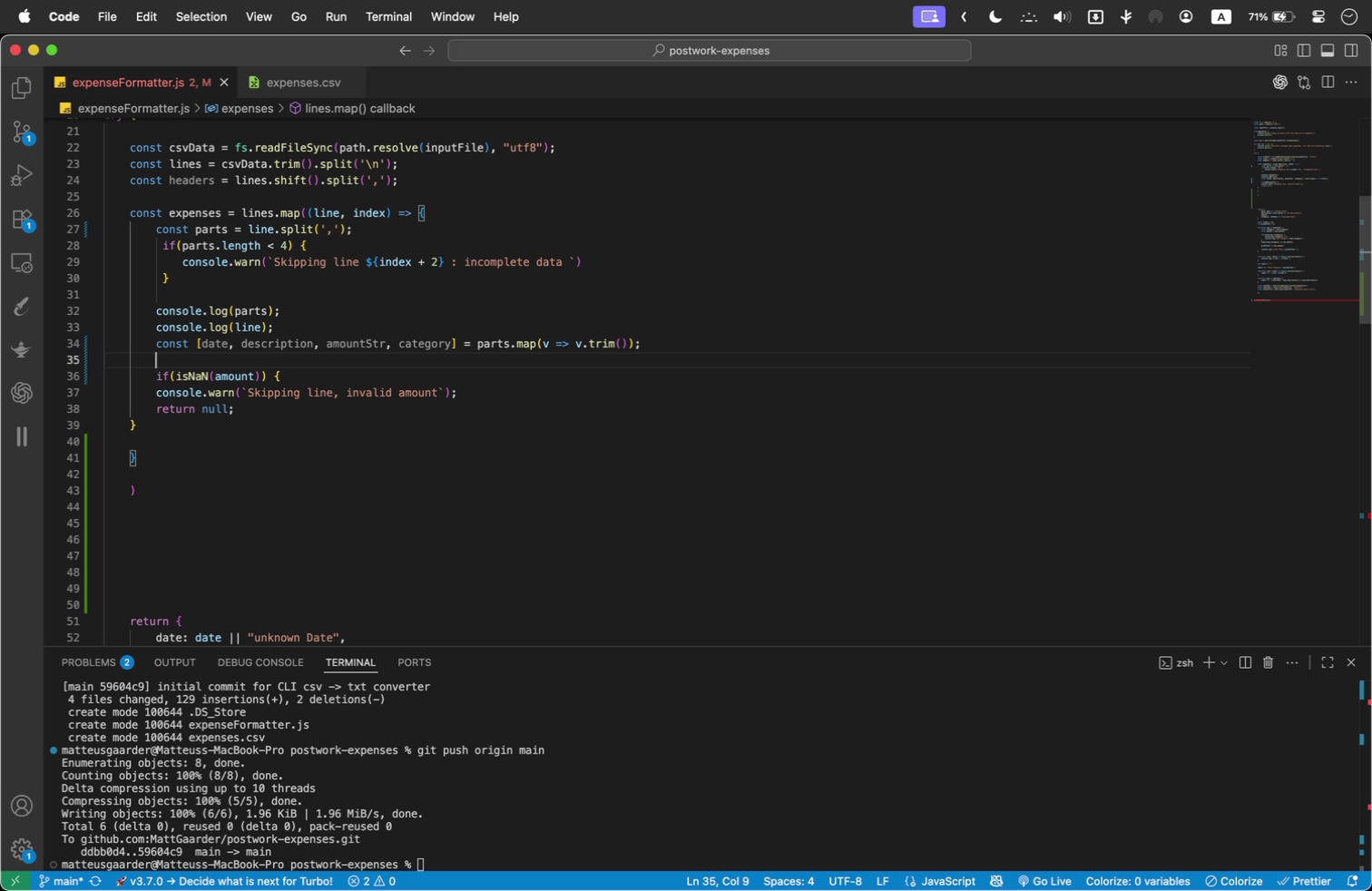 
key(Meta+V)
 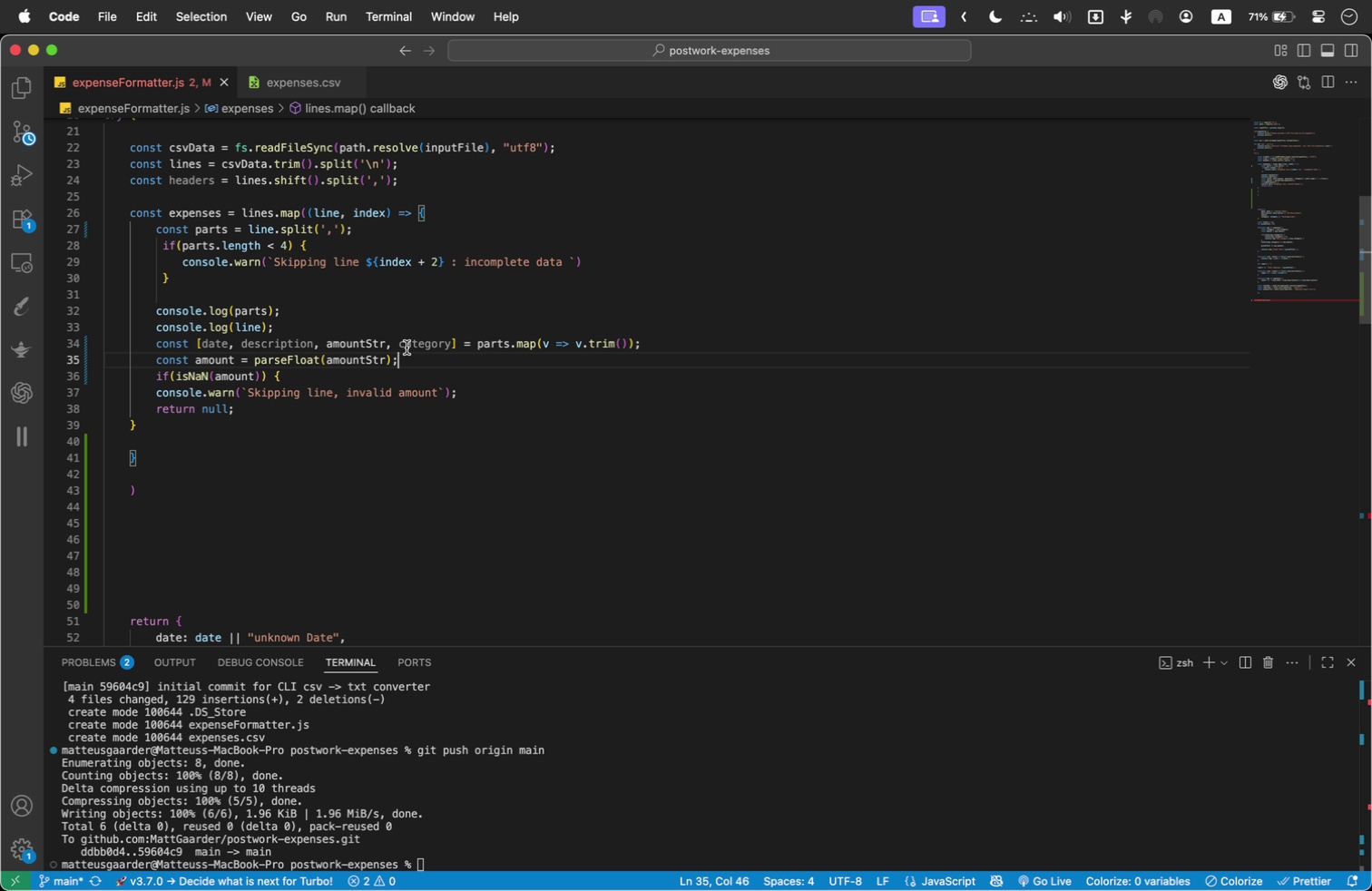 
scroll: coordinate [376, 376], scroll_direction: down, amount: 1.0
 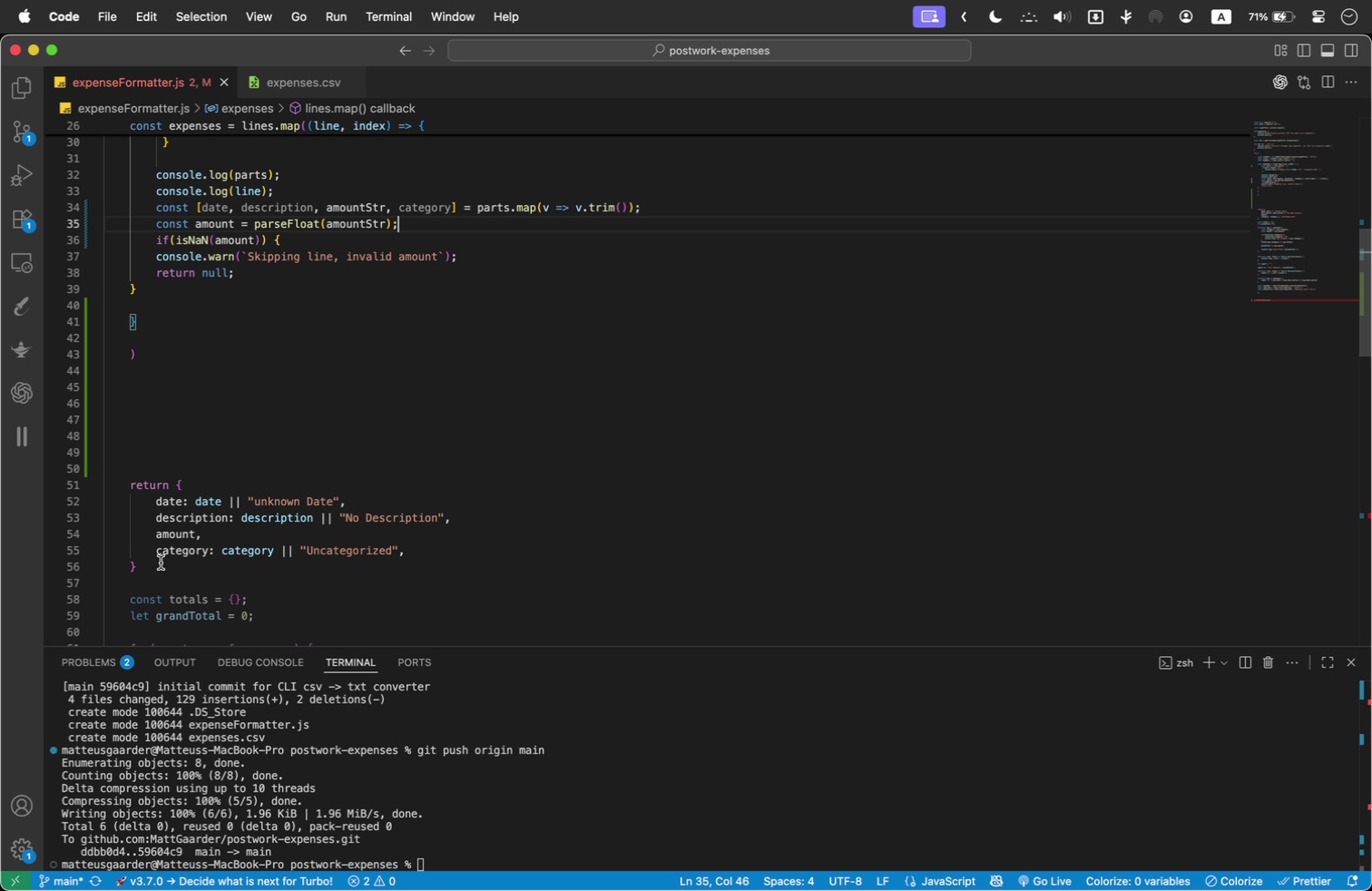 
left_click_drag(start_coordinate=[155, 568], to_coordinate=[49, 490])
 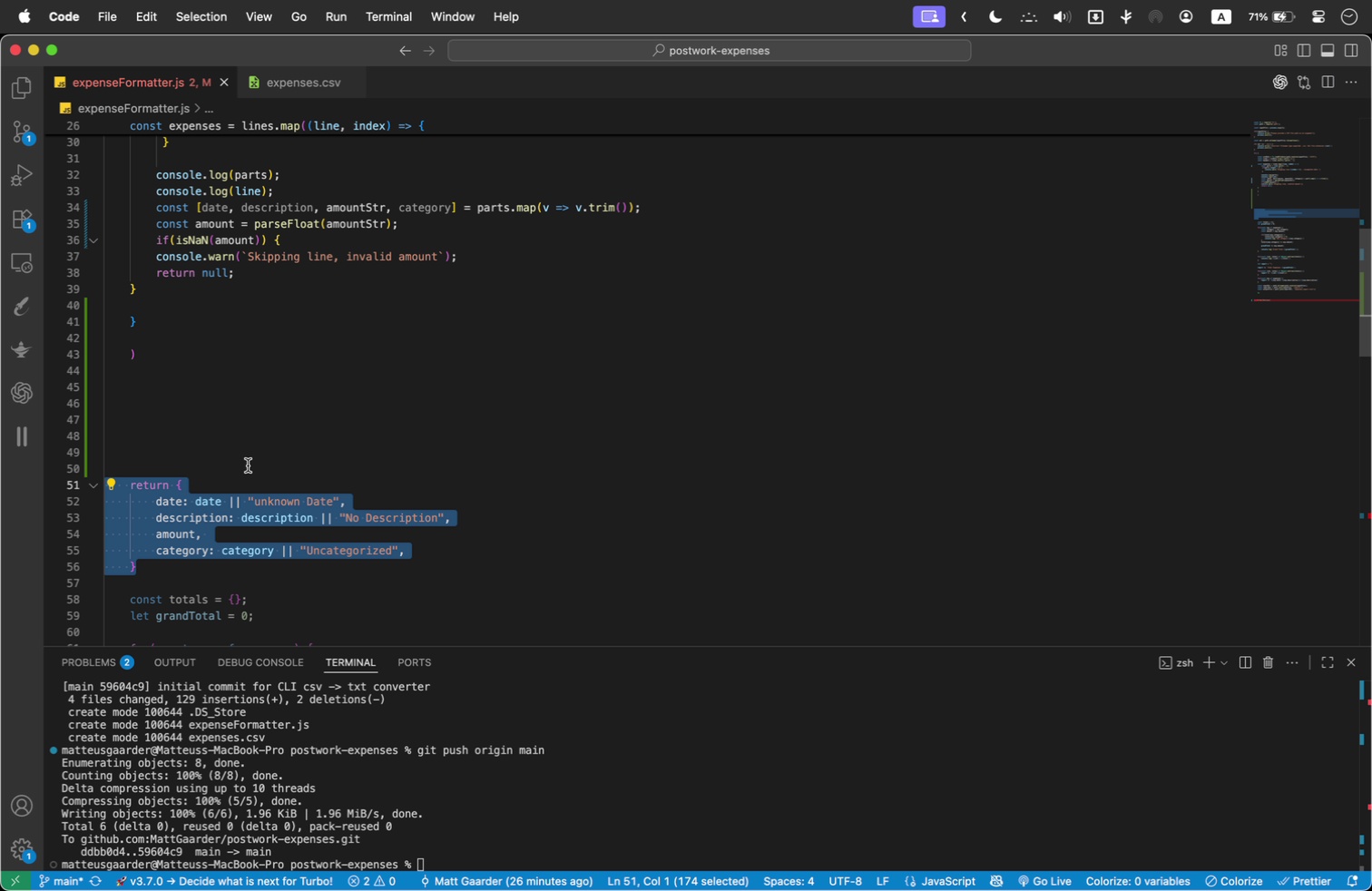 
key(Meta+X)
 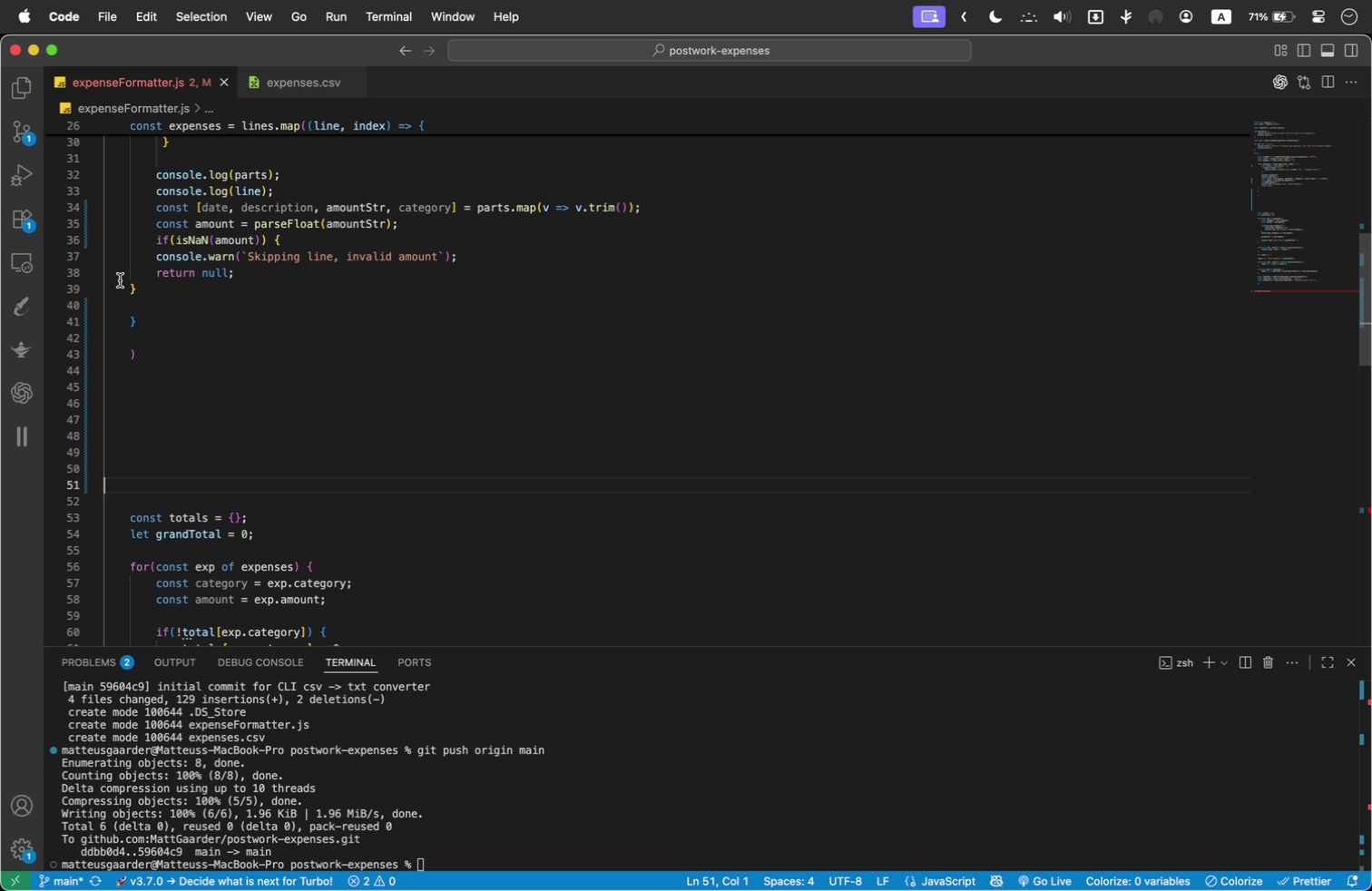 
left_click([129, 288])
 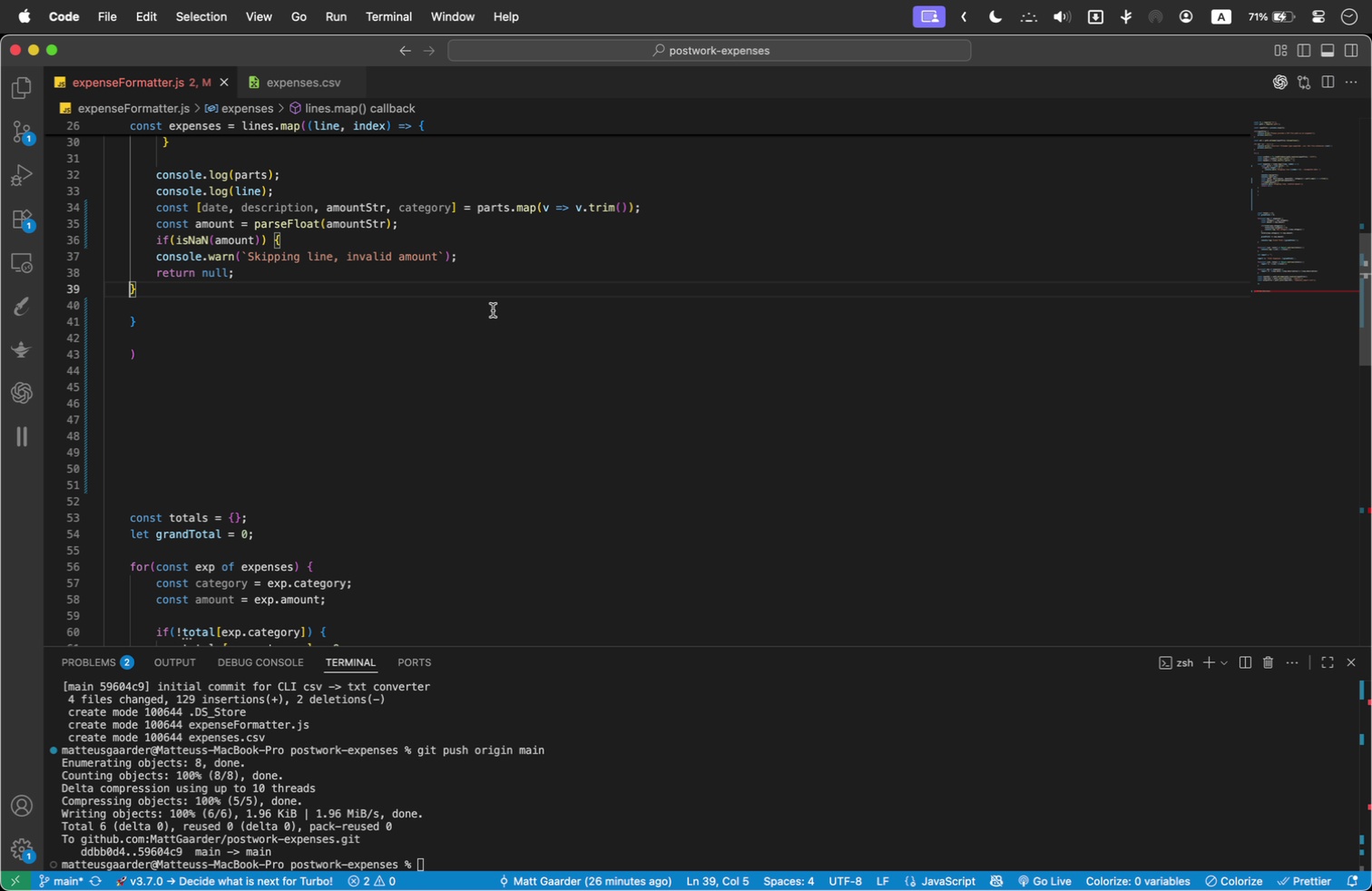 
key(Tab)
 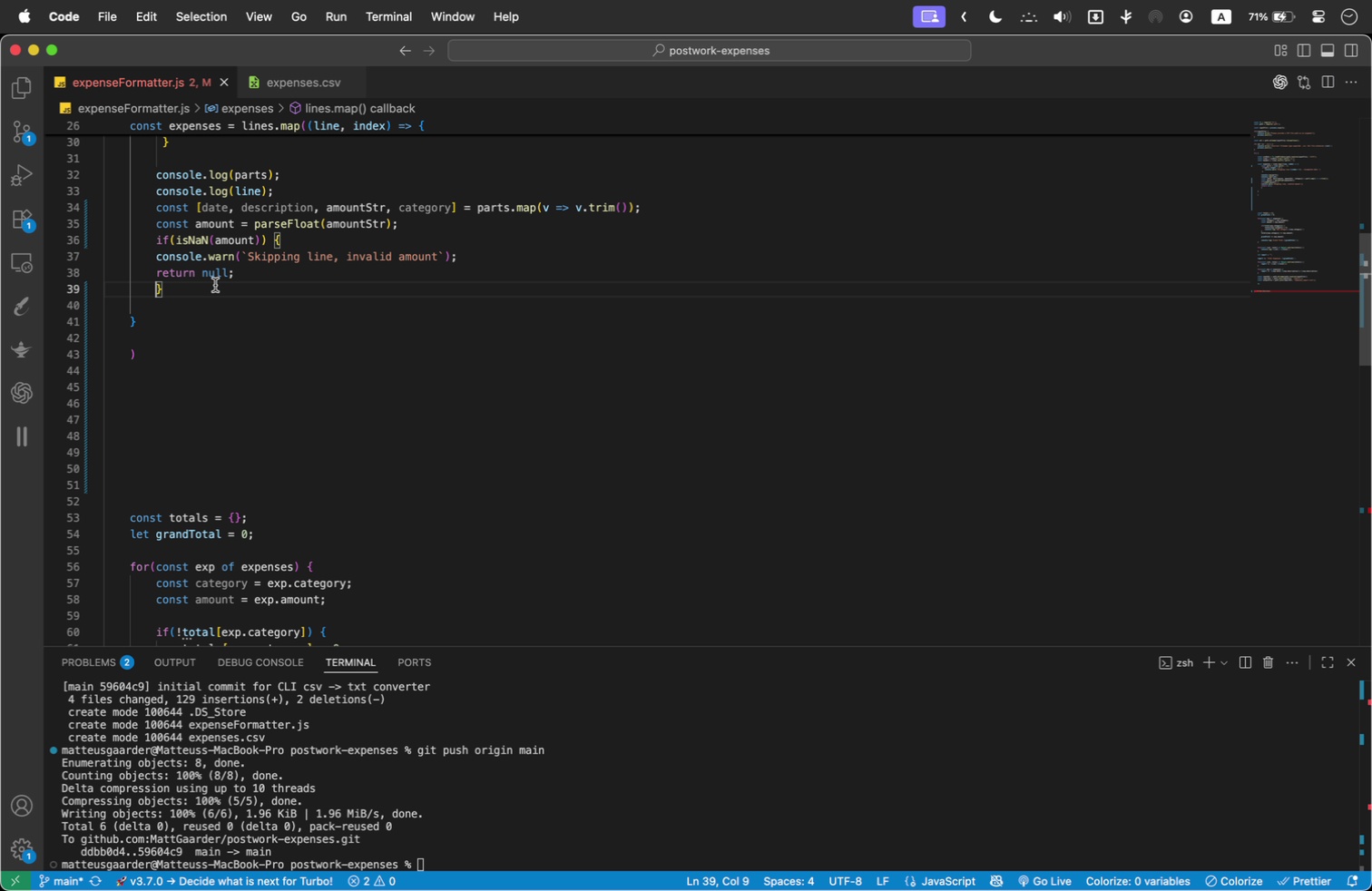 
left_click([215, 285])
 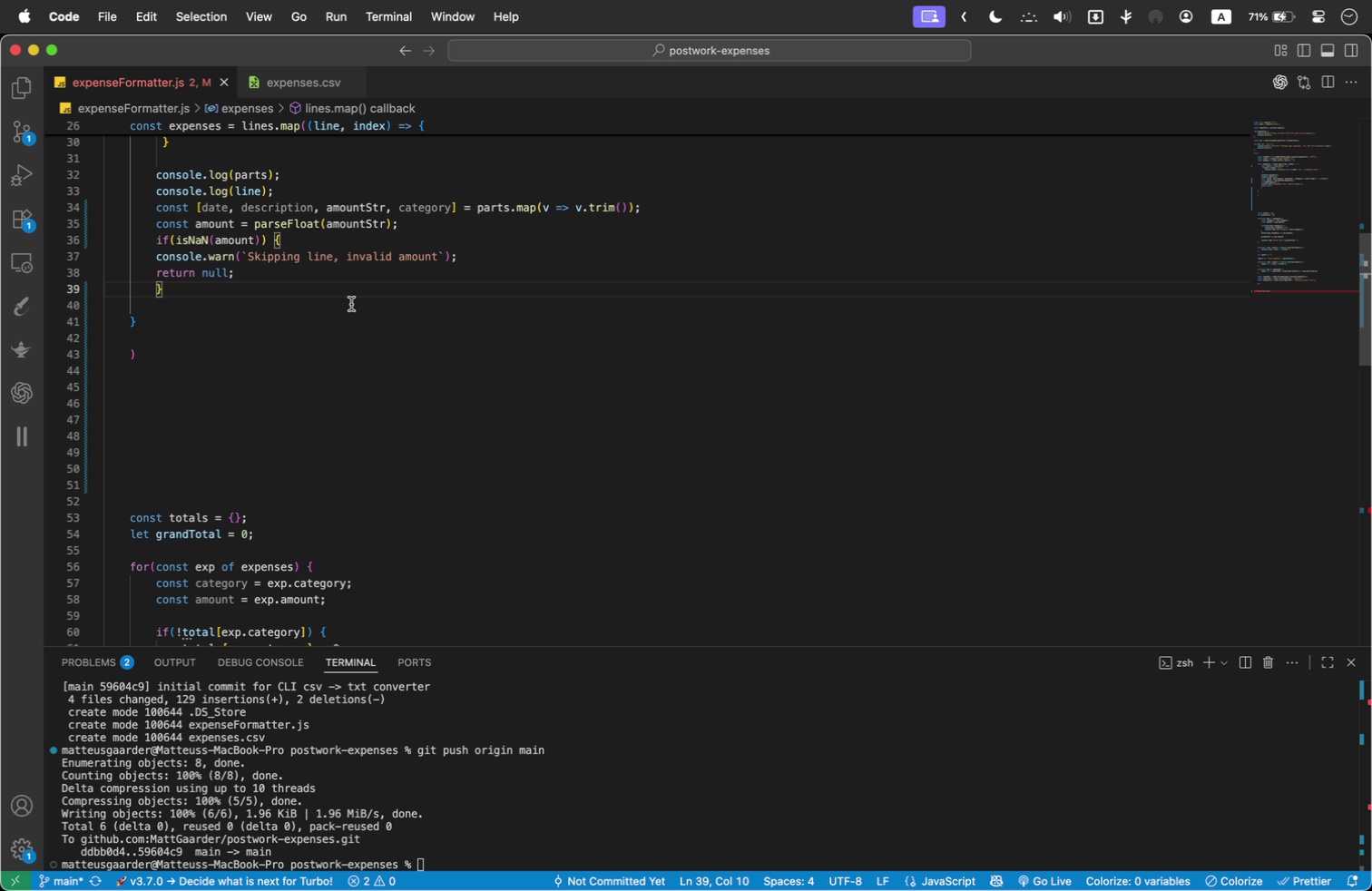 
key(Enter)
 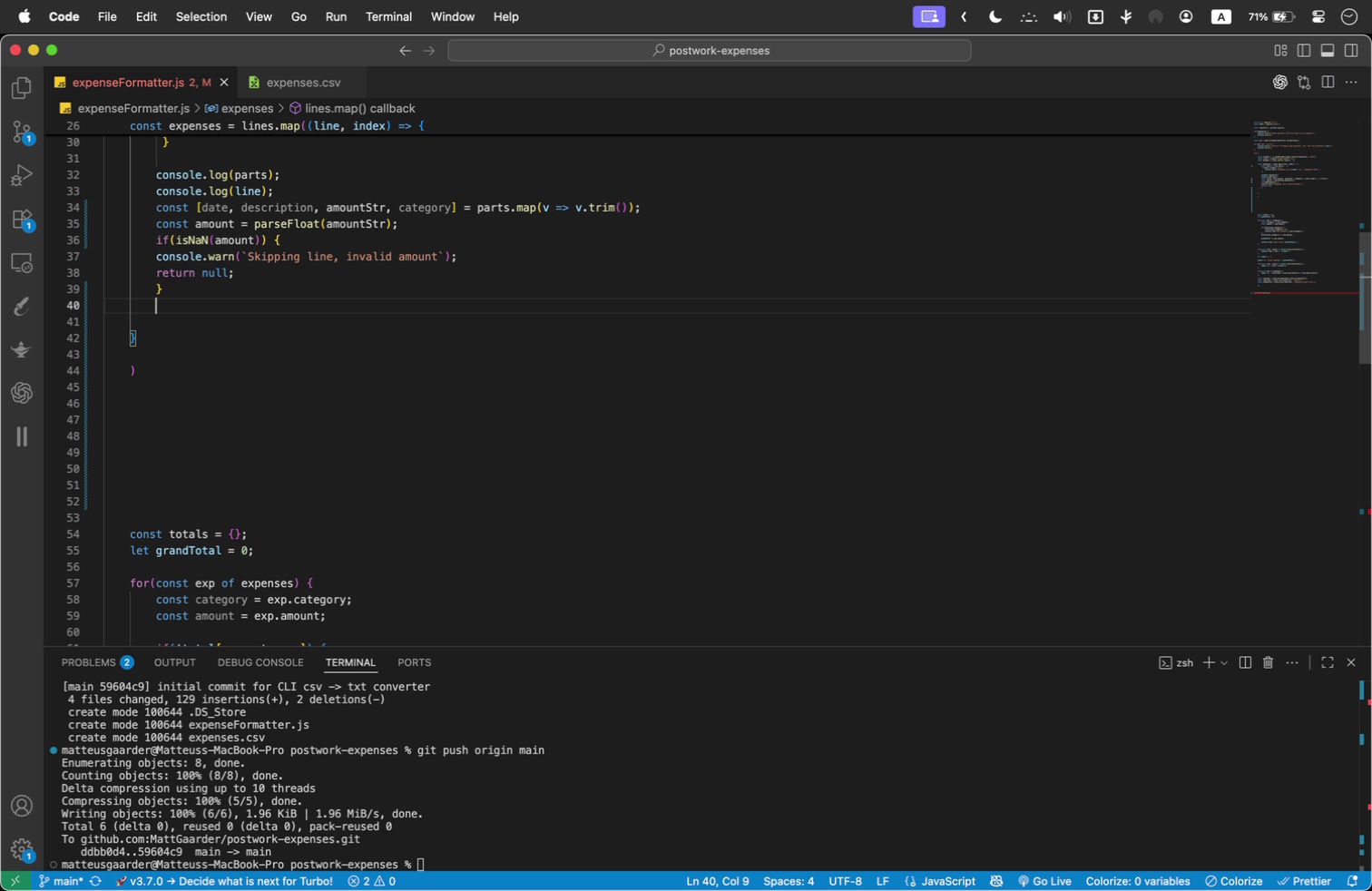 
key(Meta+V)
 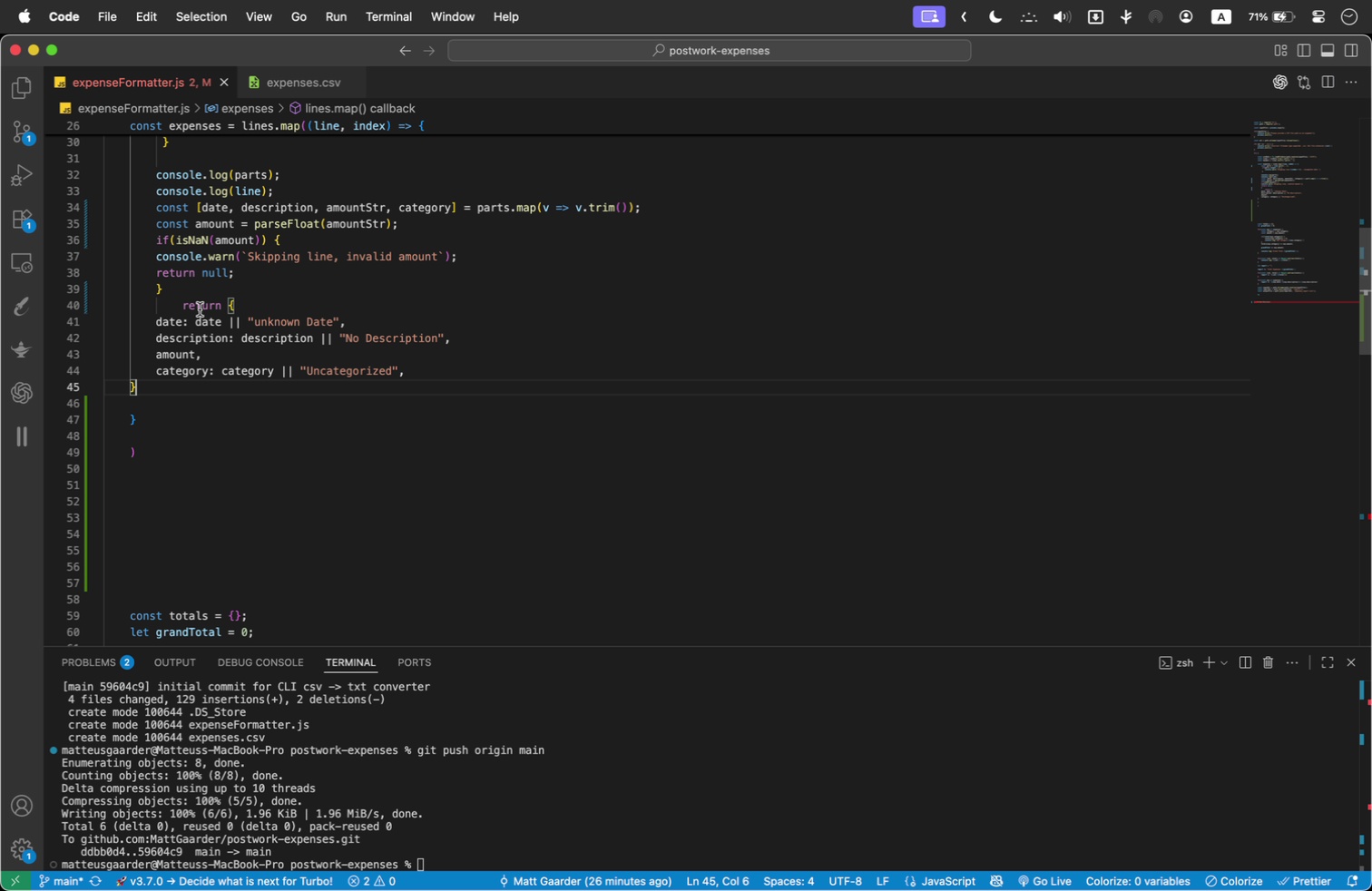 
left_click([183, 307])
 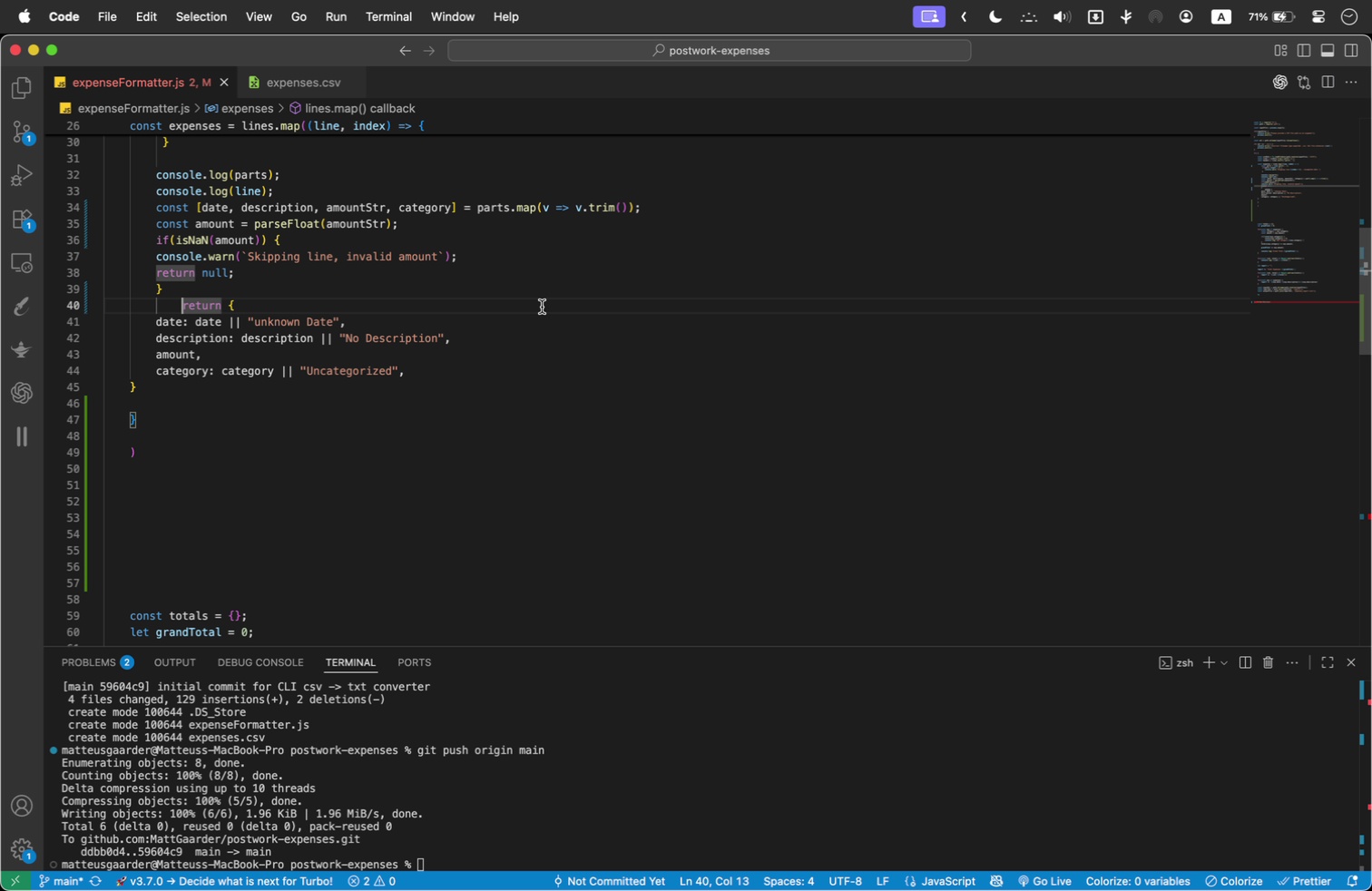 
key(Backspace)
 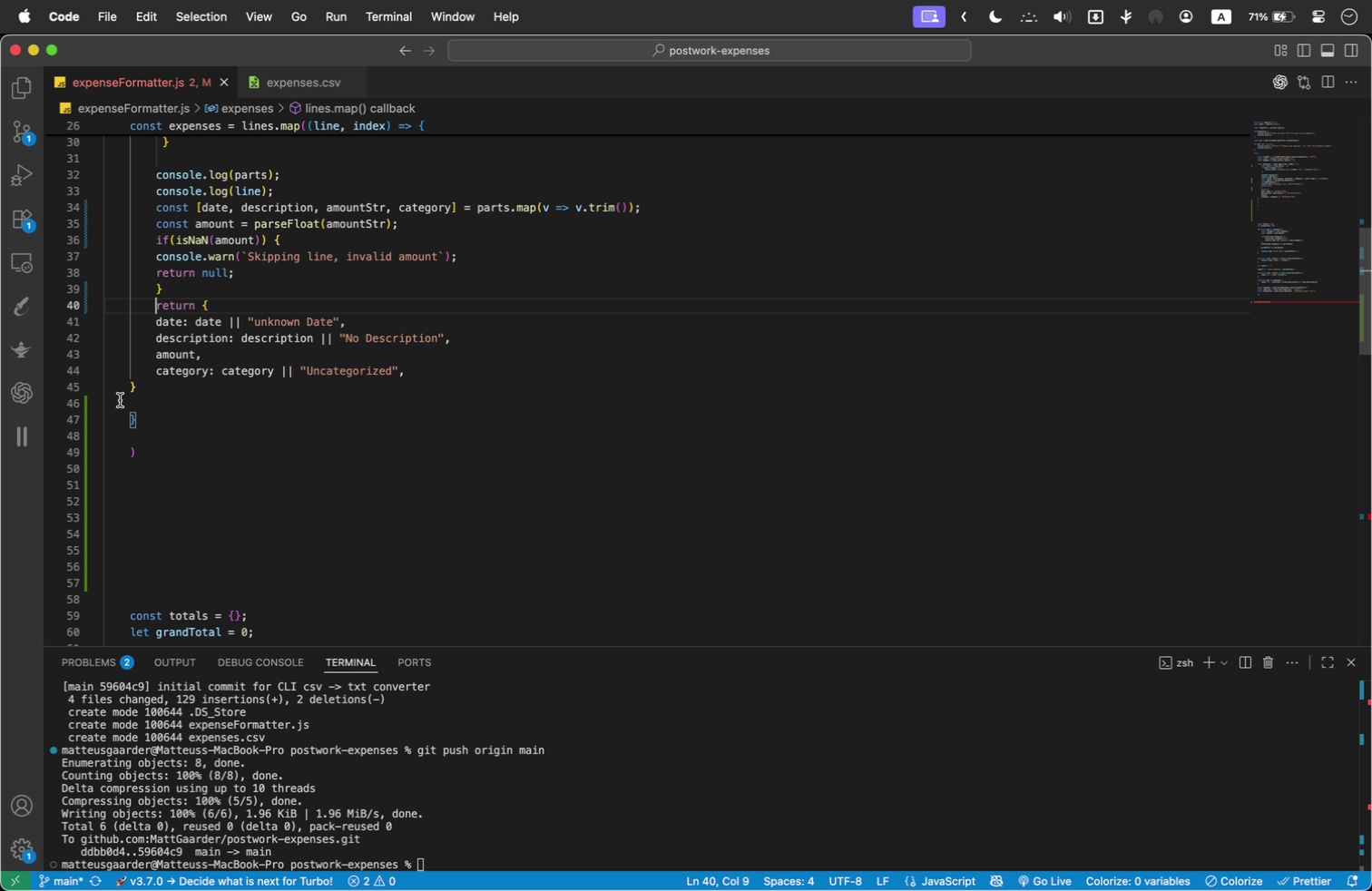 
left_click([131, 381])
 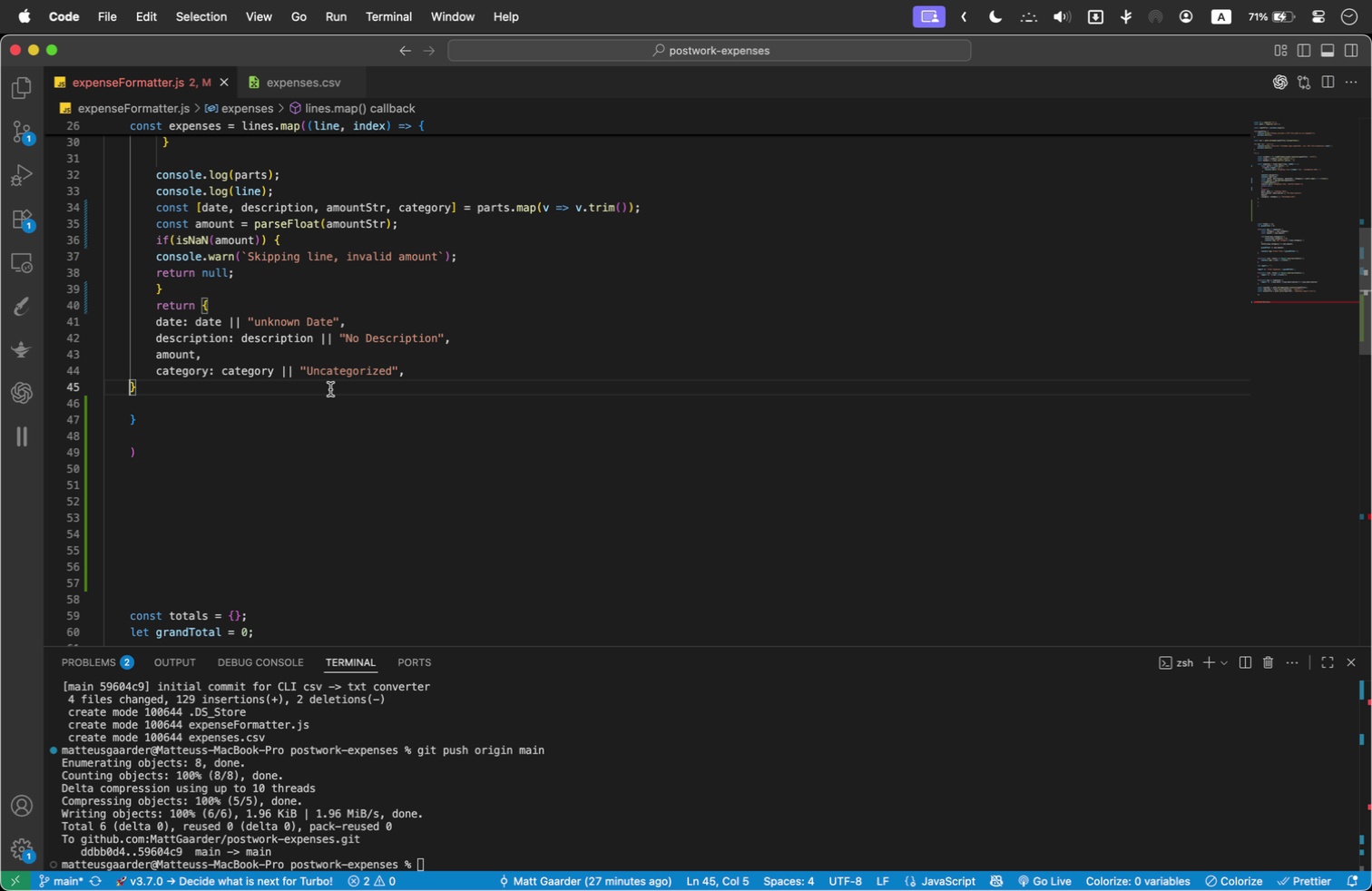 
key(Tab)
 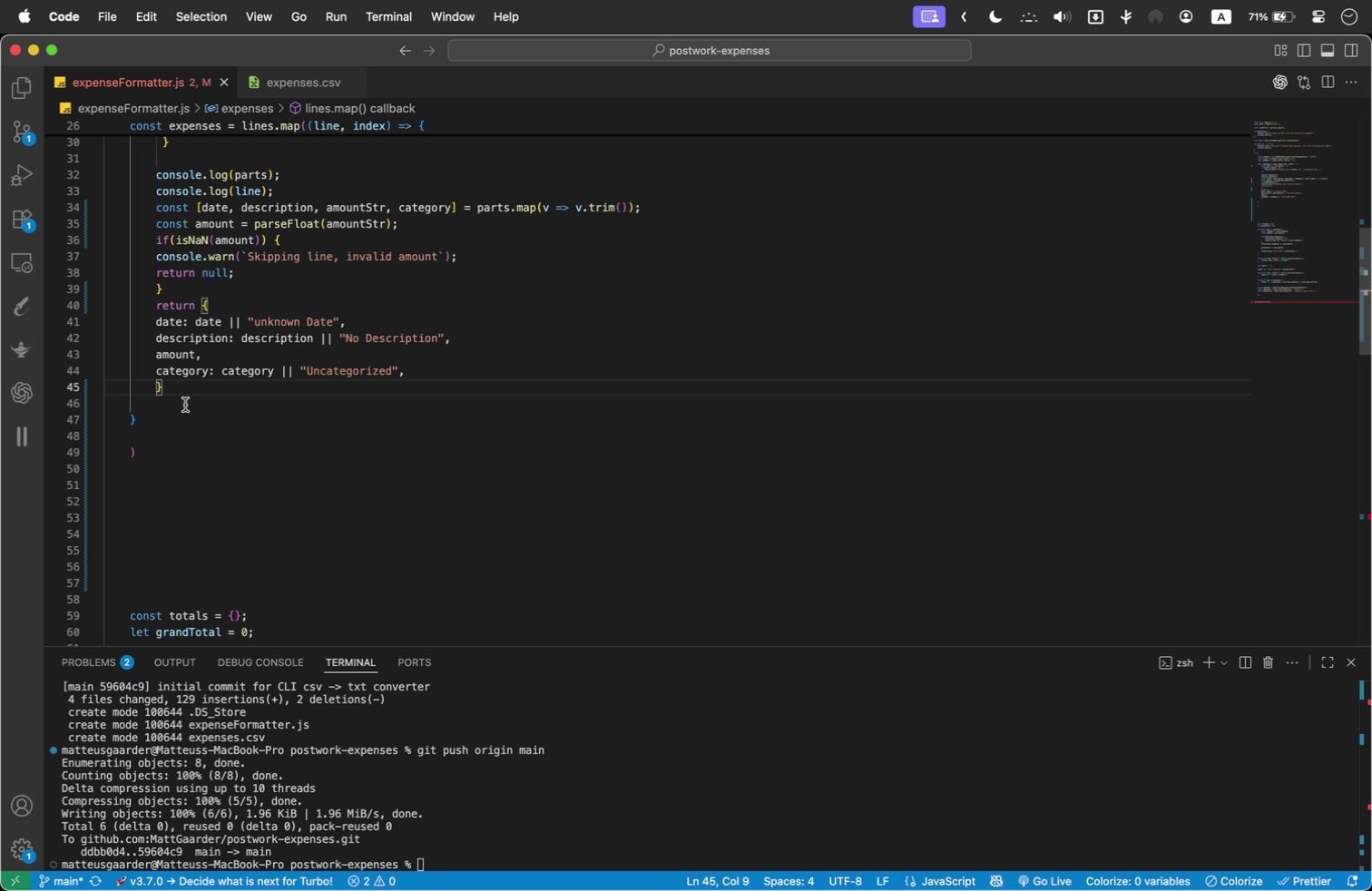 
left_click([185, 405])
 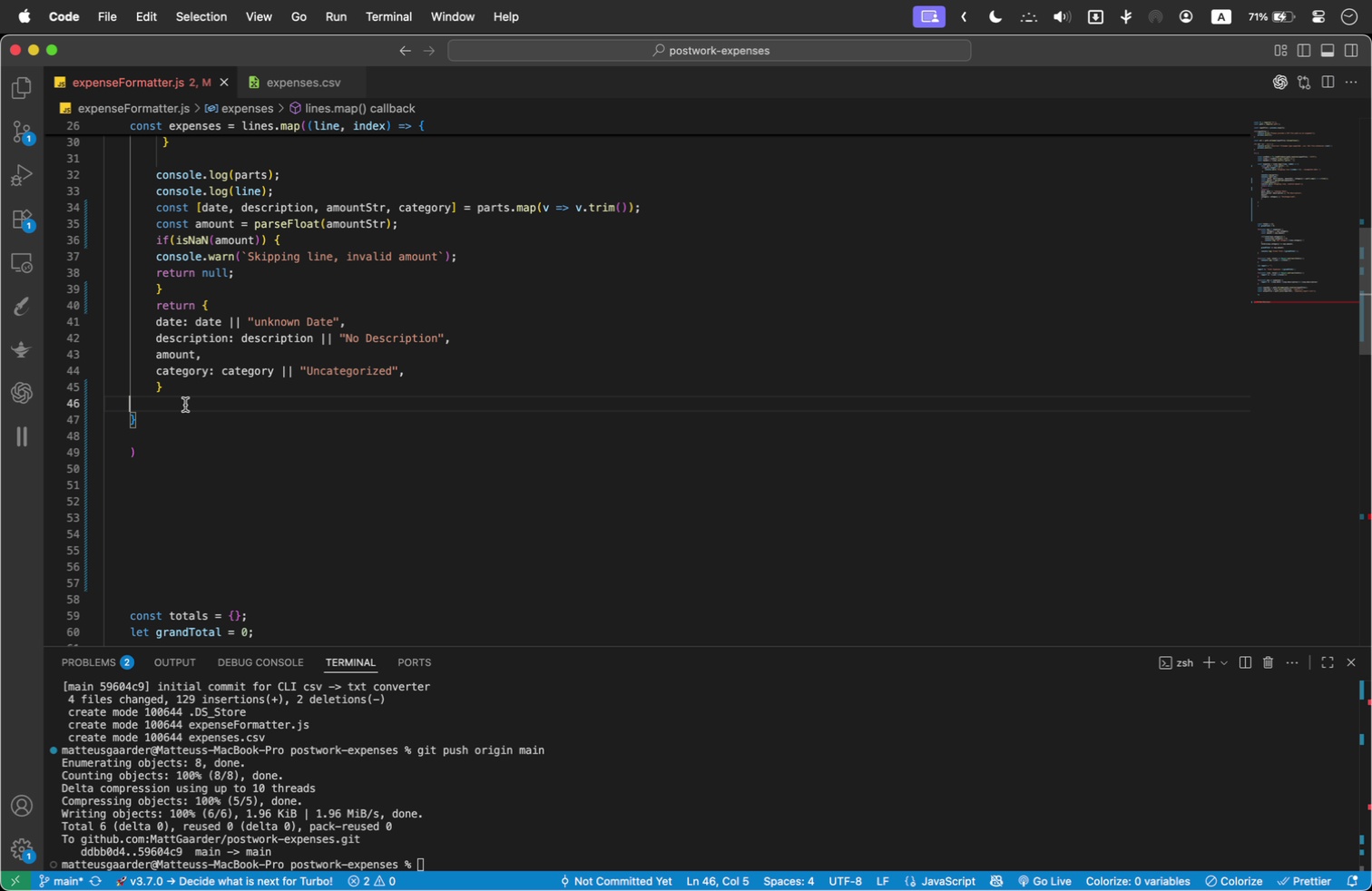 
key(Backspace)
 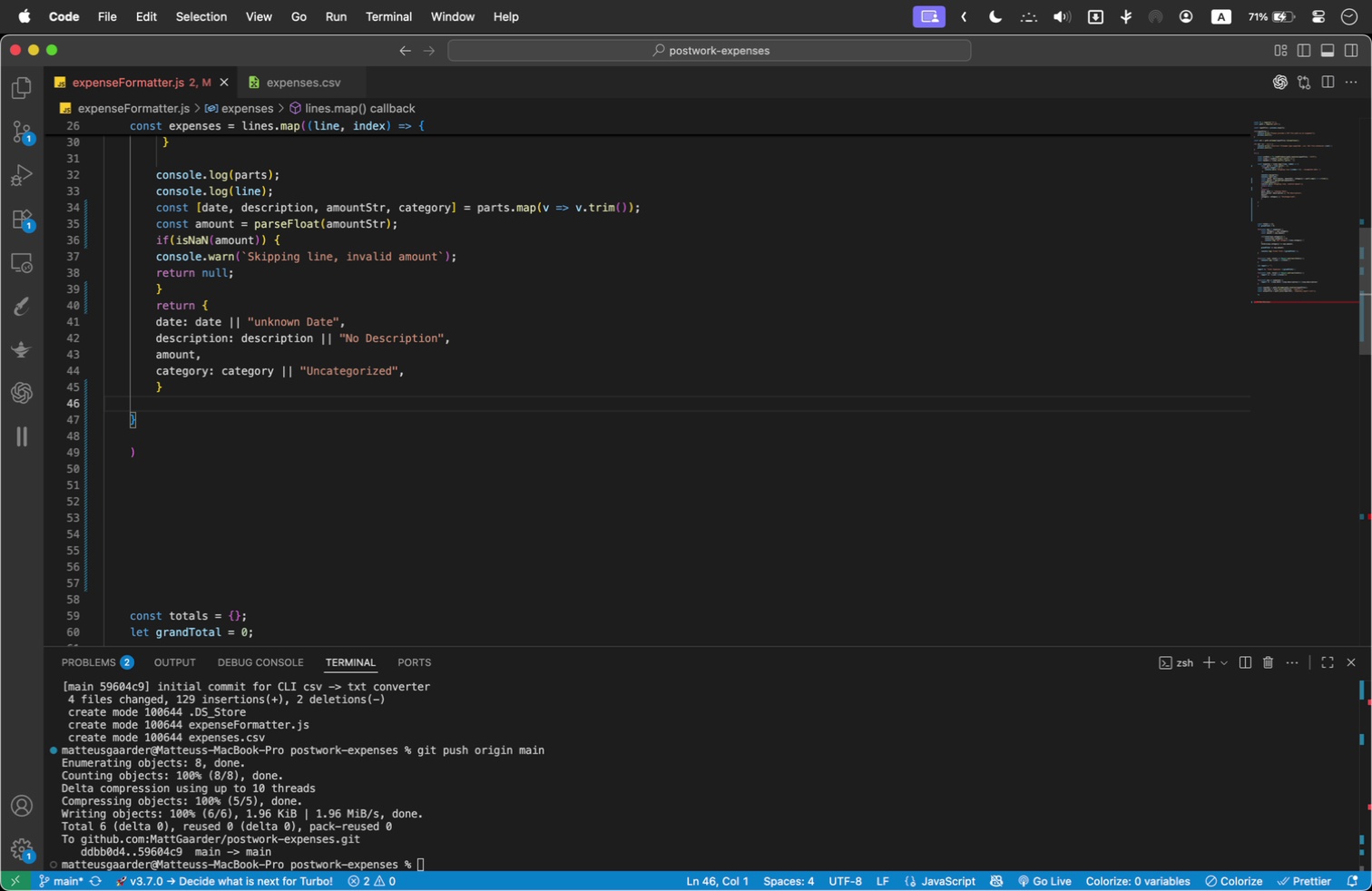 
key(Backspace)
 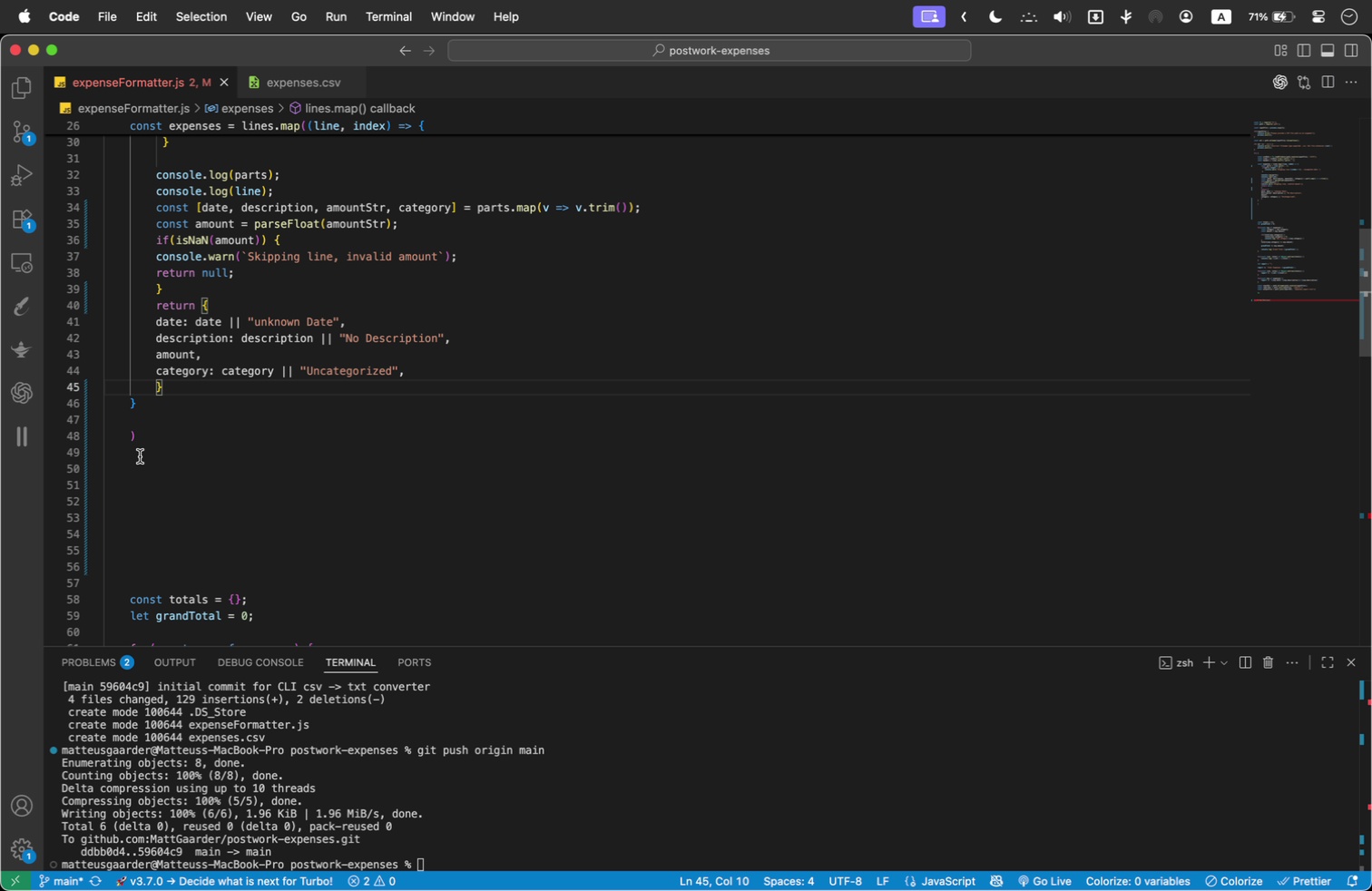 
scroll: coordinate [262, 550], scroll_direction: down, amount: 1.0
 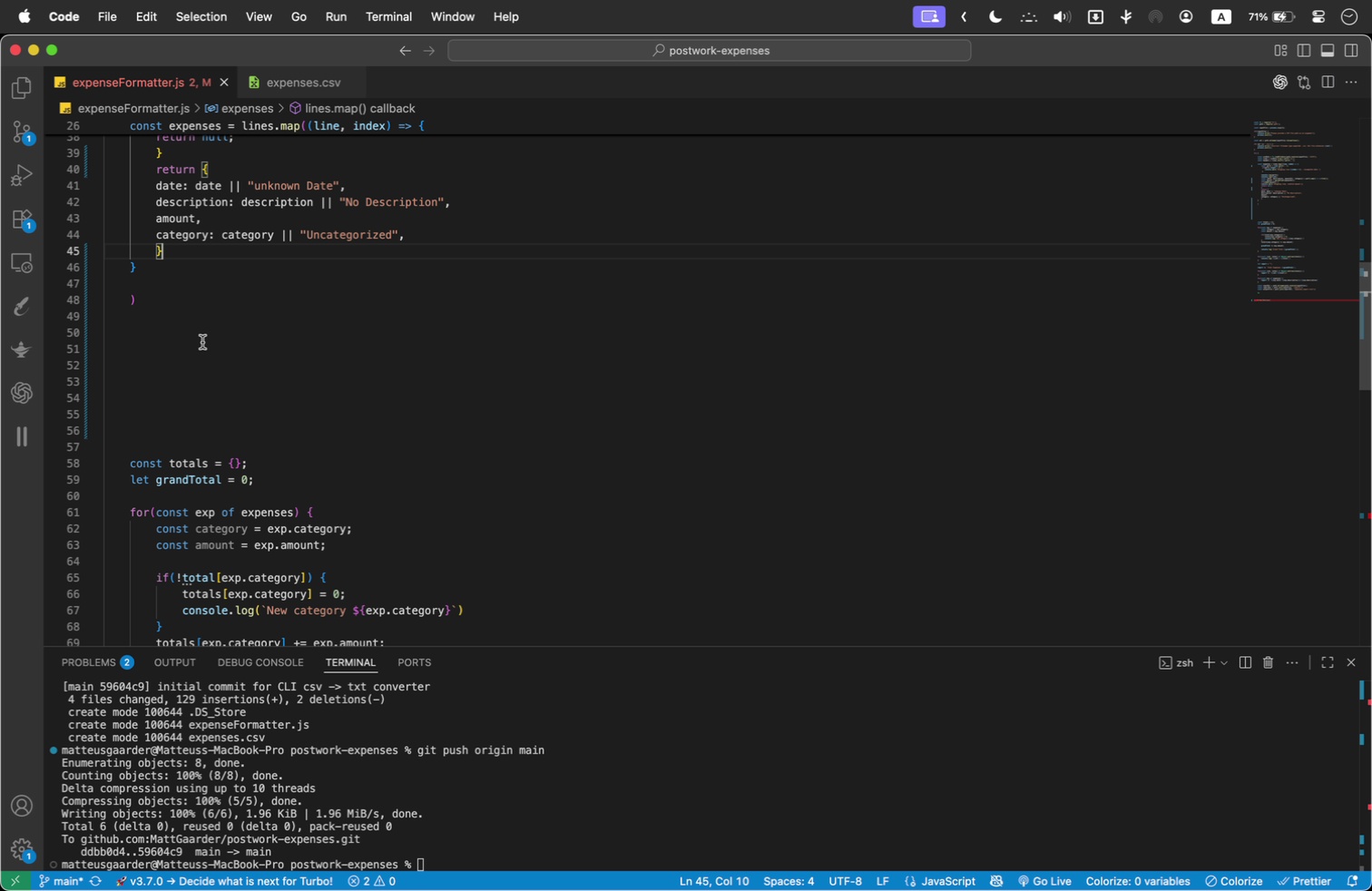 
wait(7.52)
 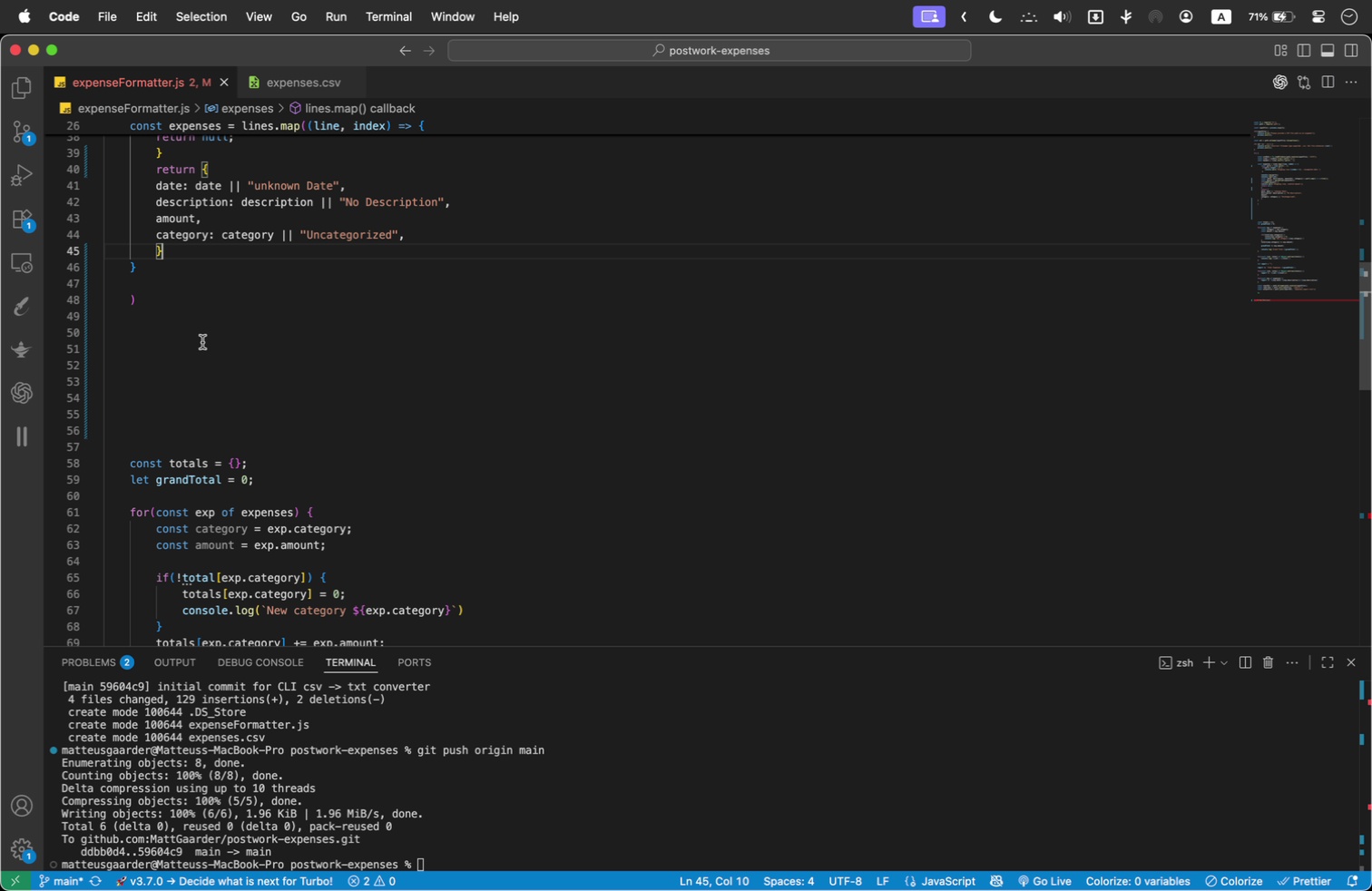 
scroll: coordinate [403, 293], scroll_direction: down, amount: 2.0
 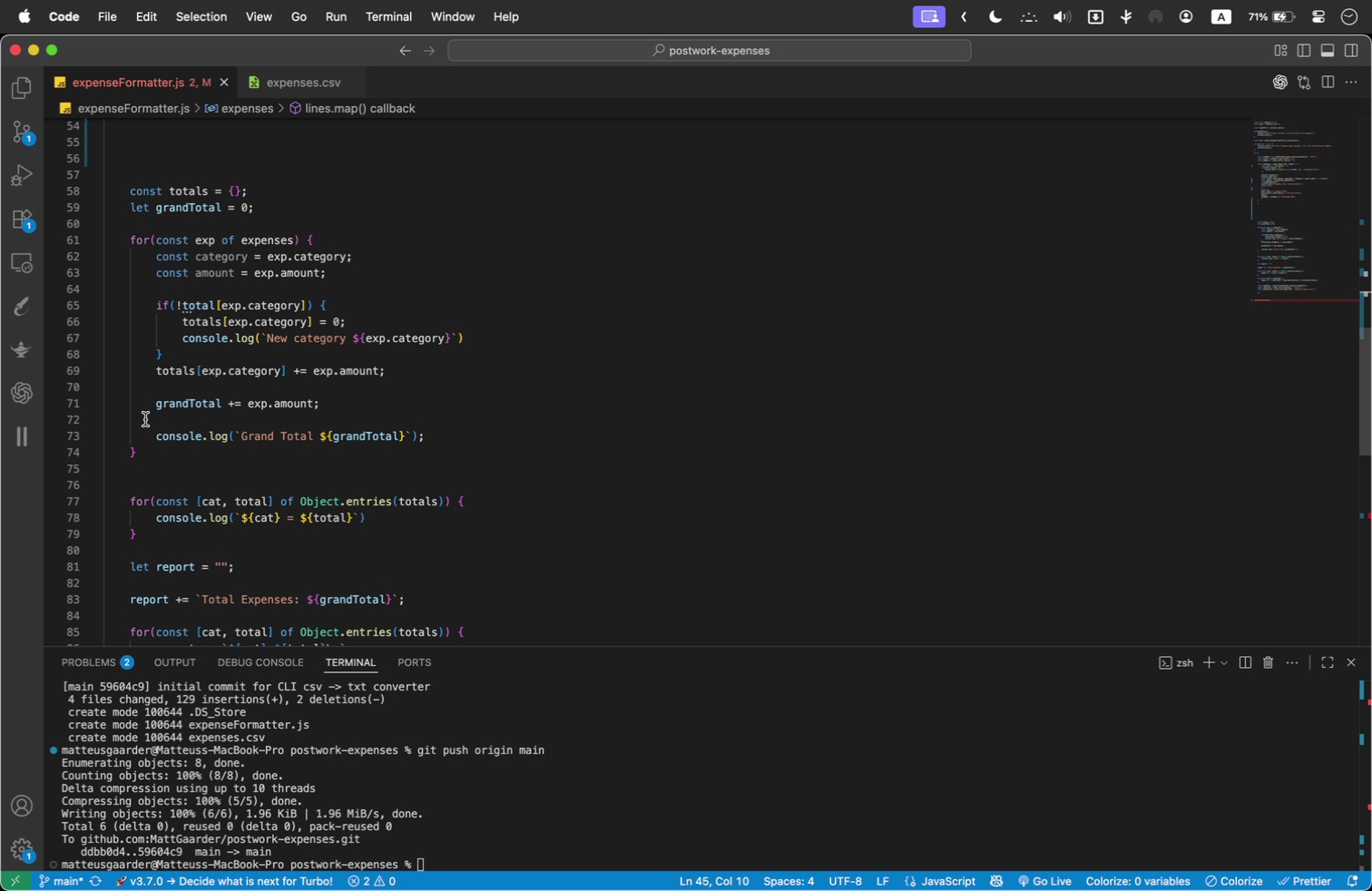 
wait(5.9)
 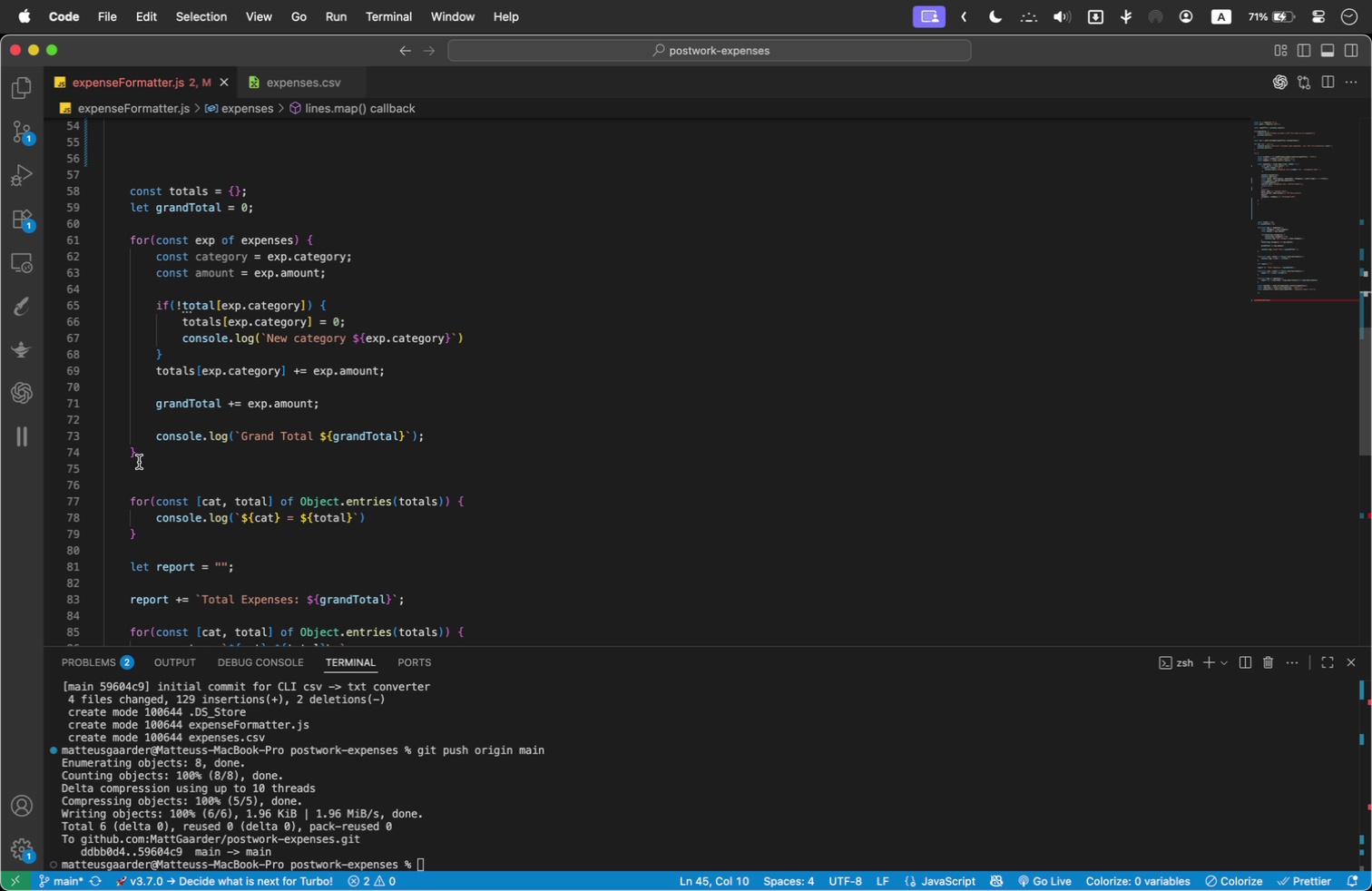 
scroll: coordinate [302, 383], scroll_direction: down, amount: 1.0
 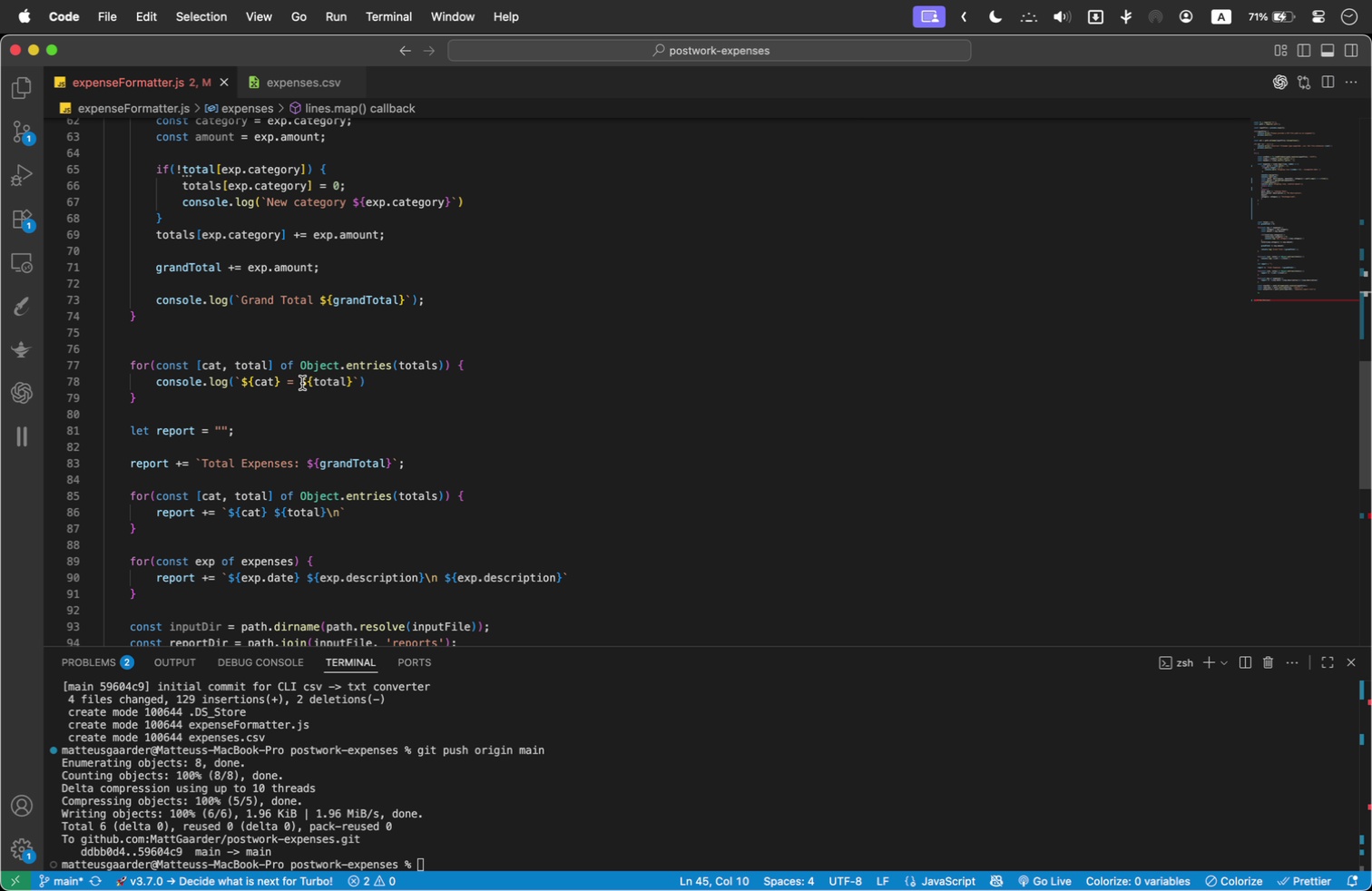 
scroll: coordinate [302, 383], scroll_direction: up, amount: 3.0
 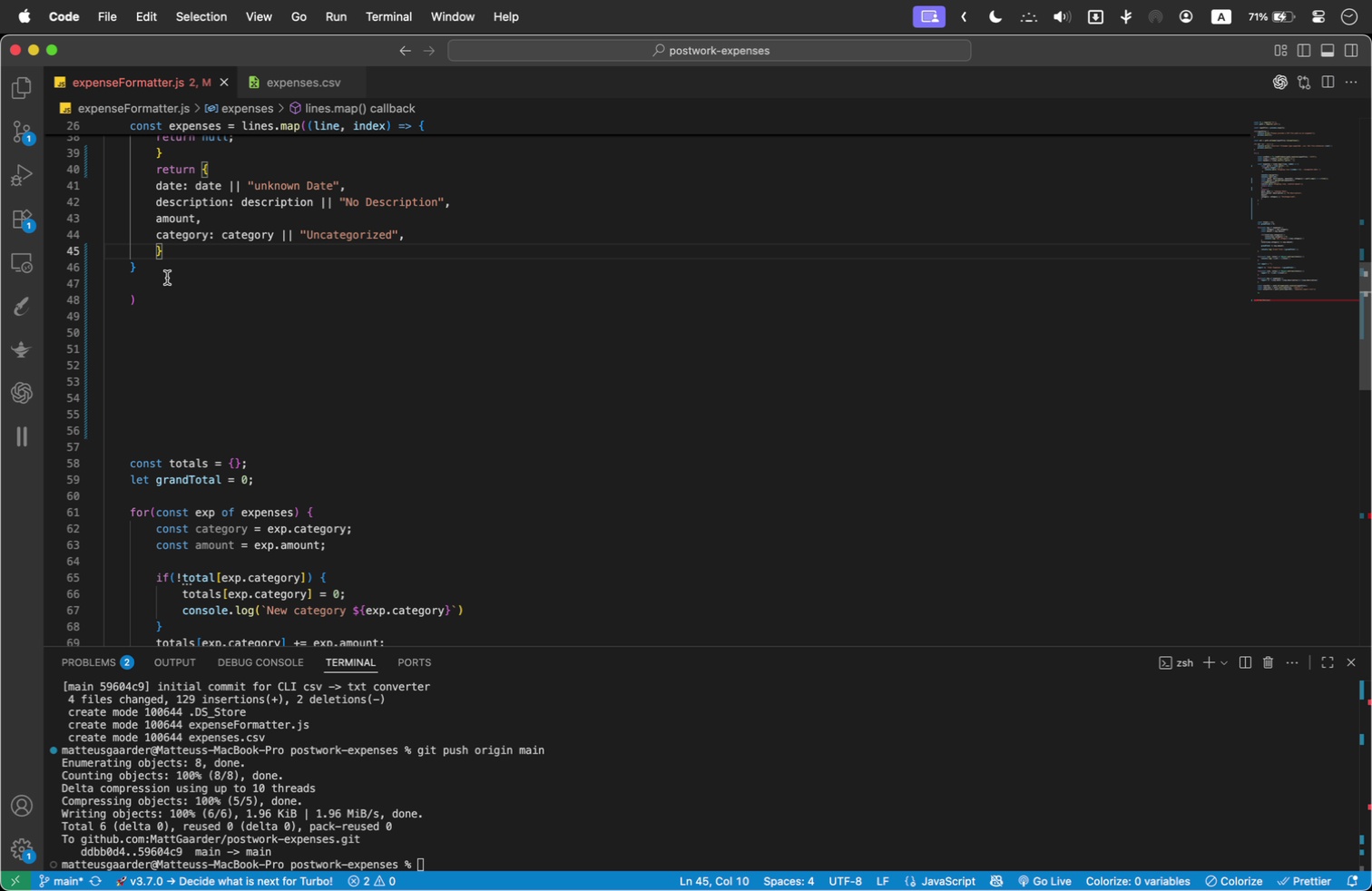 
left_click([159, 279])
 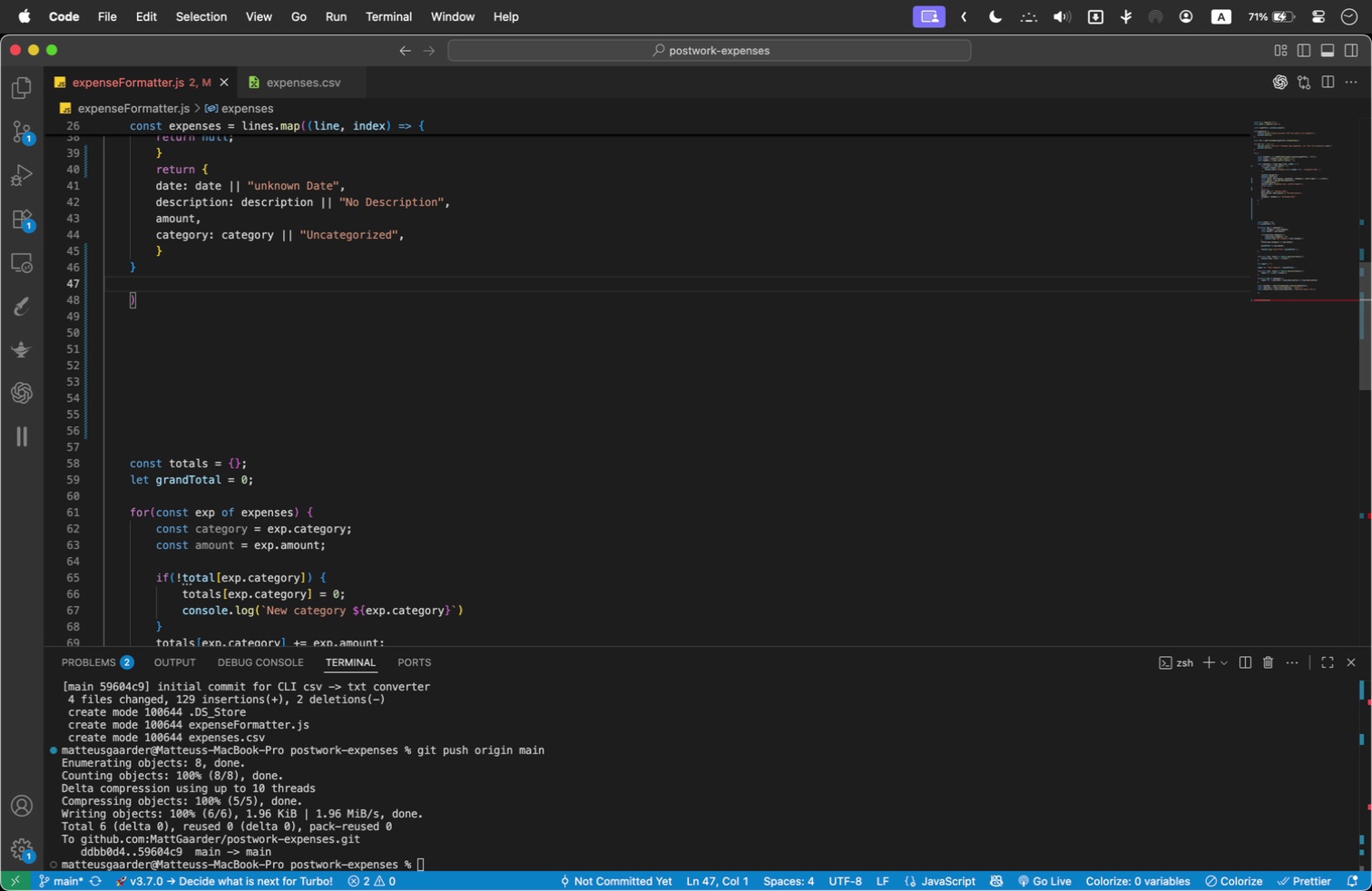 
key(Backspace)
 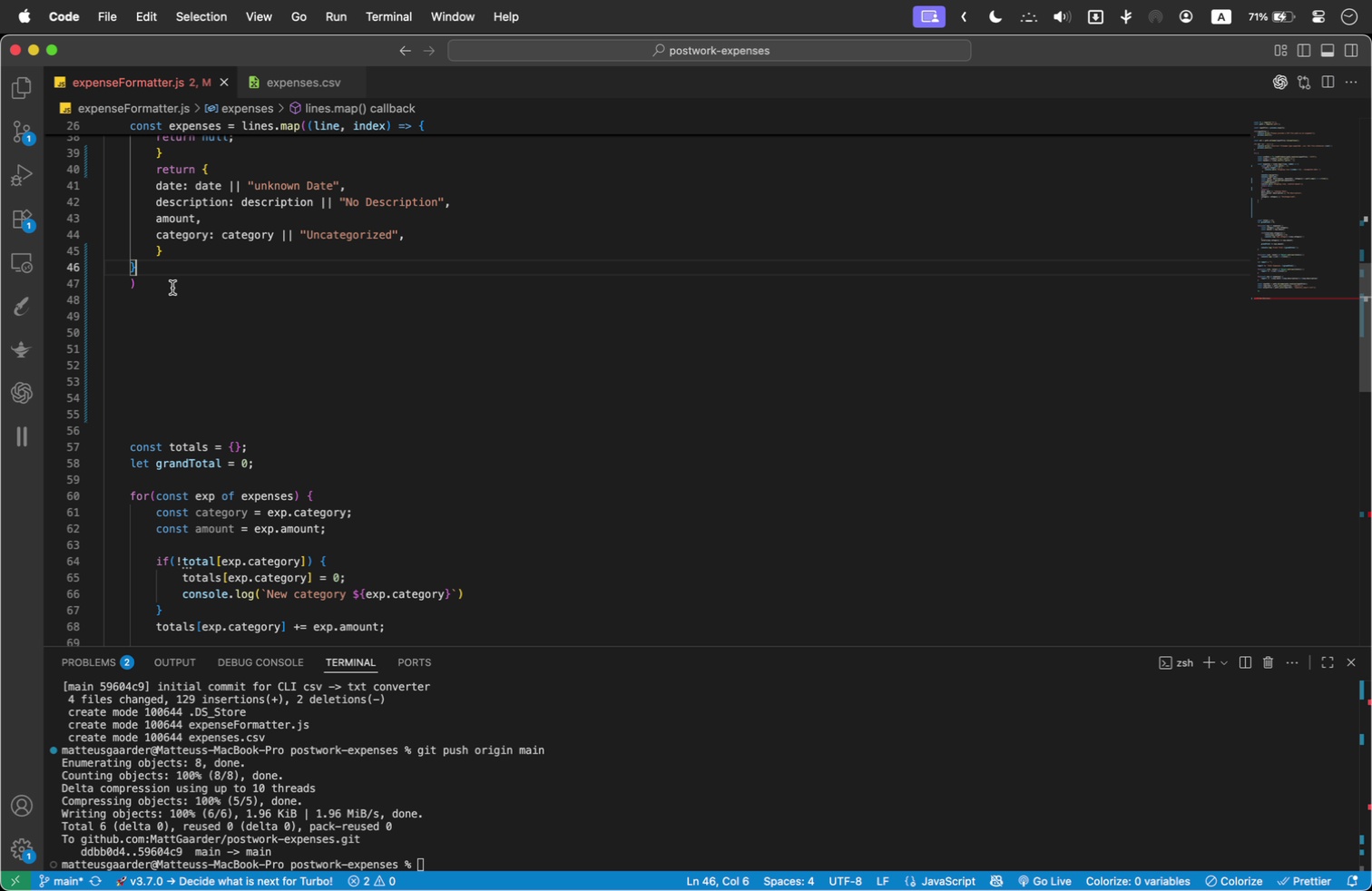 
left_click([172, 288])
 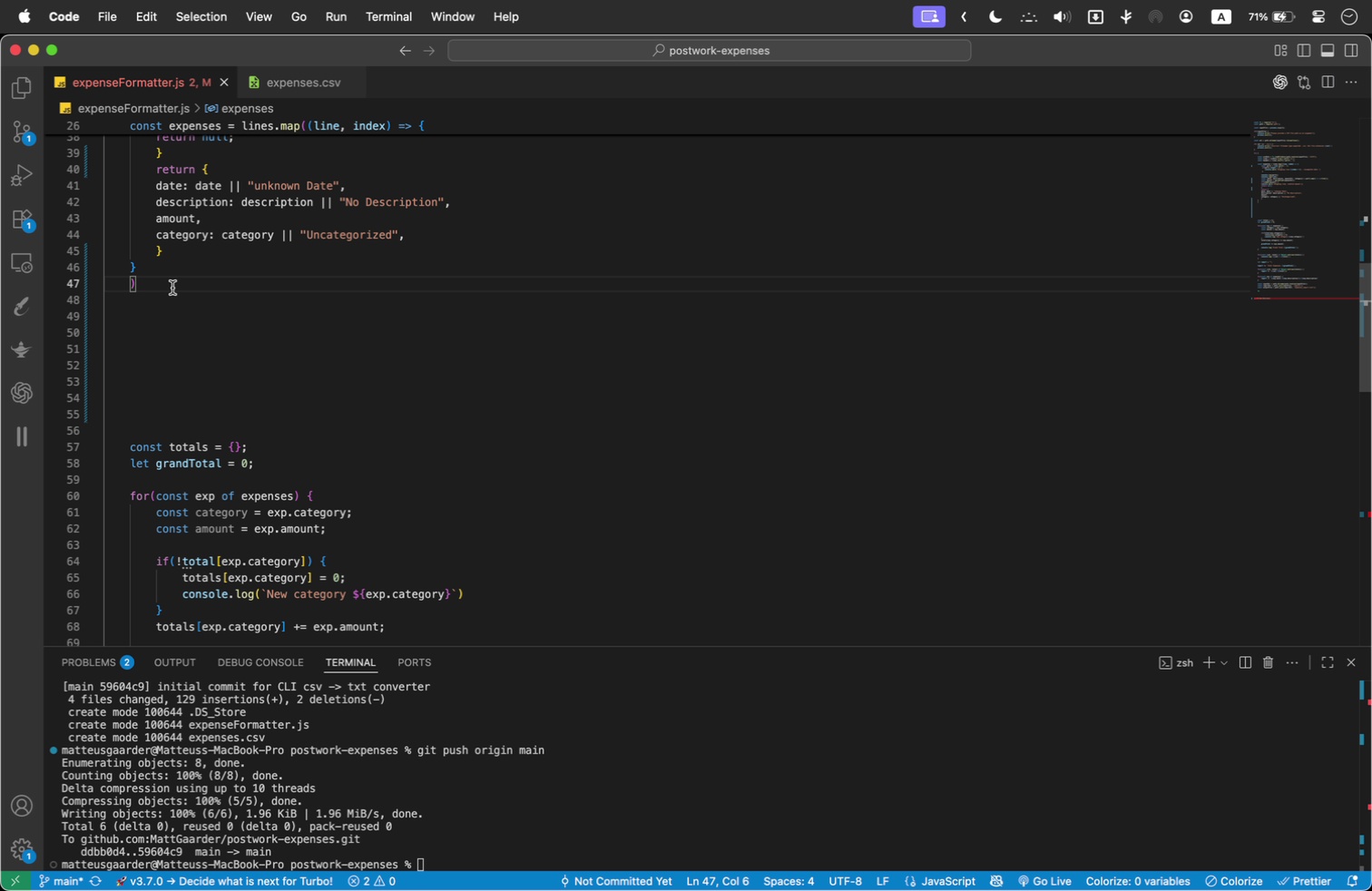 
type(.fil)
 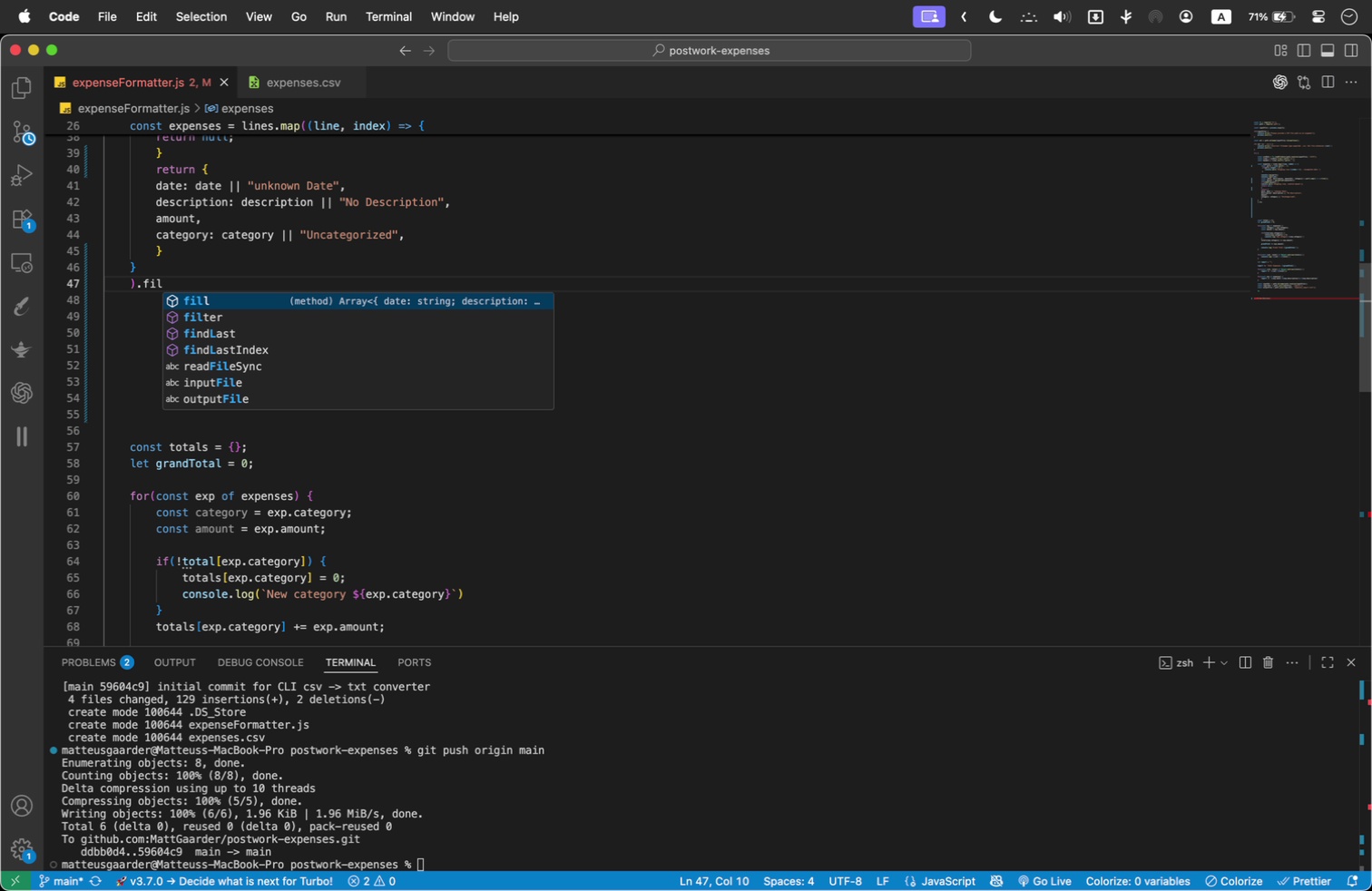 
key(ArrowDown)
 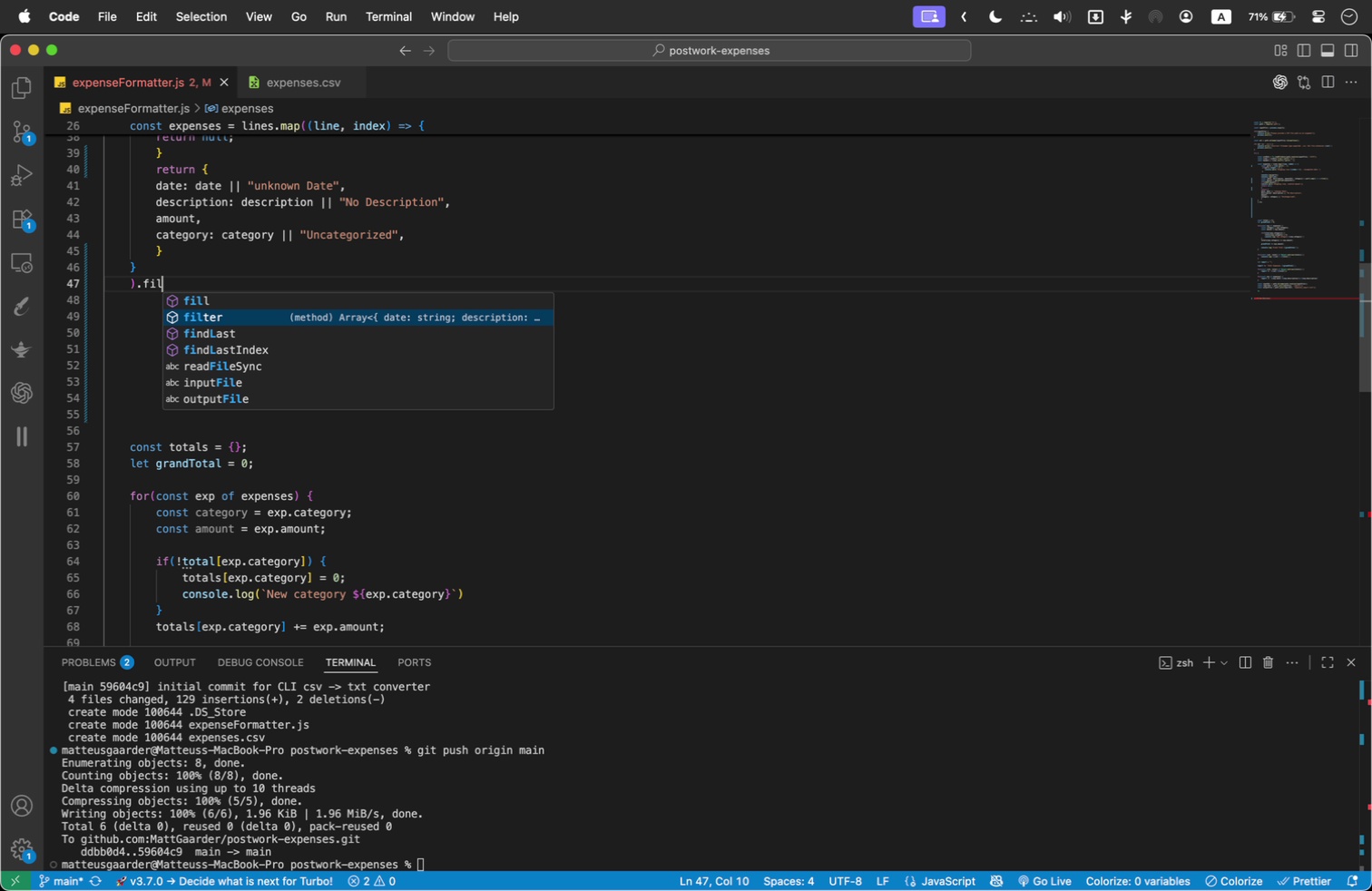 
key(Enter)
 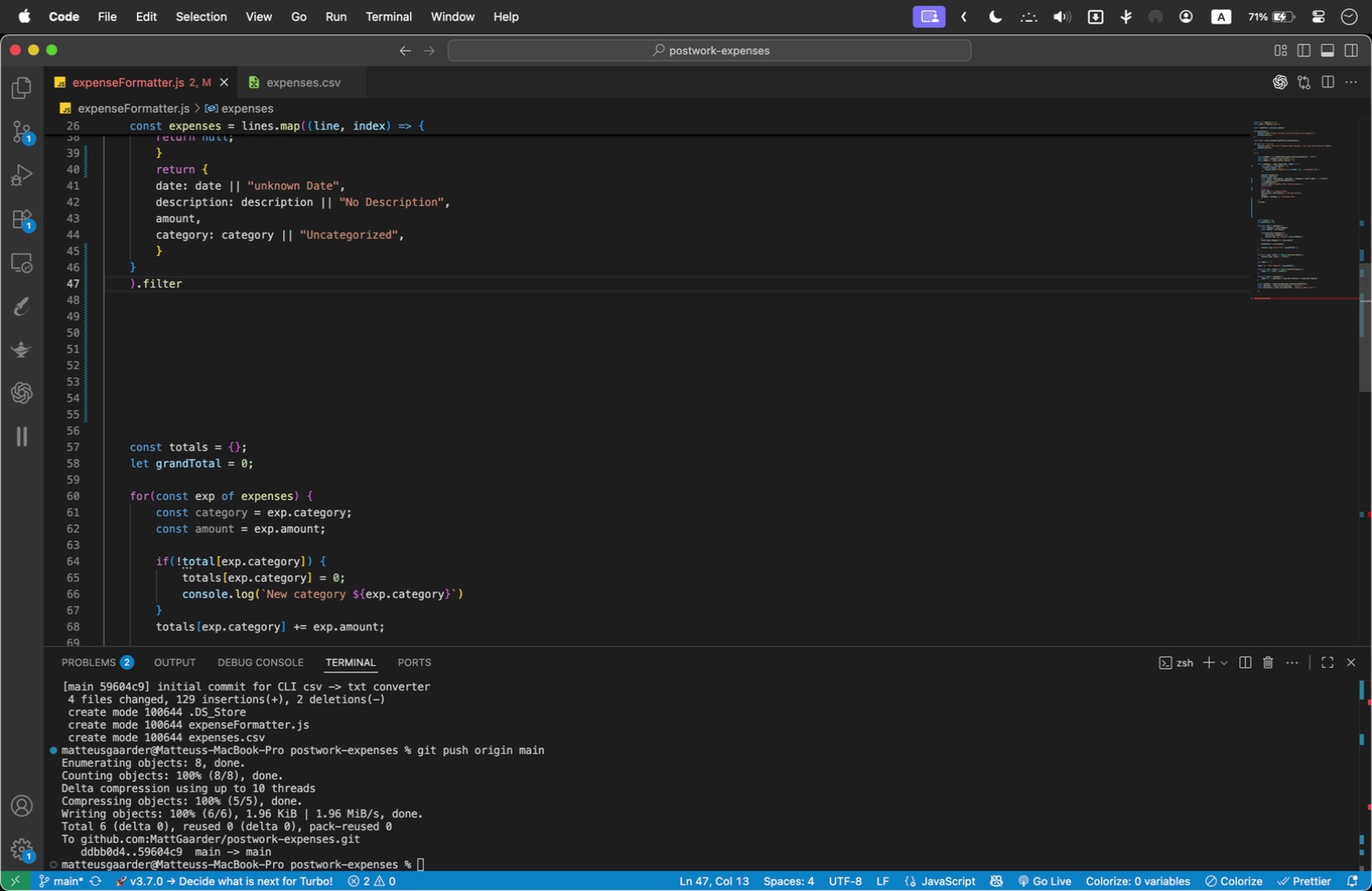 
type((Boolde)
key(Backspace)
key(Backspace)
type(ean)
 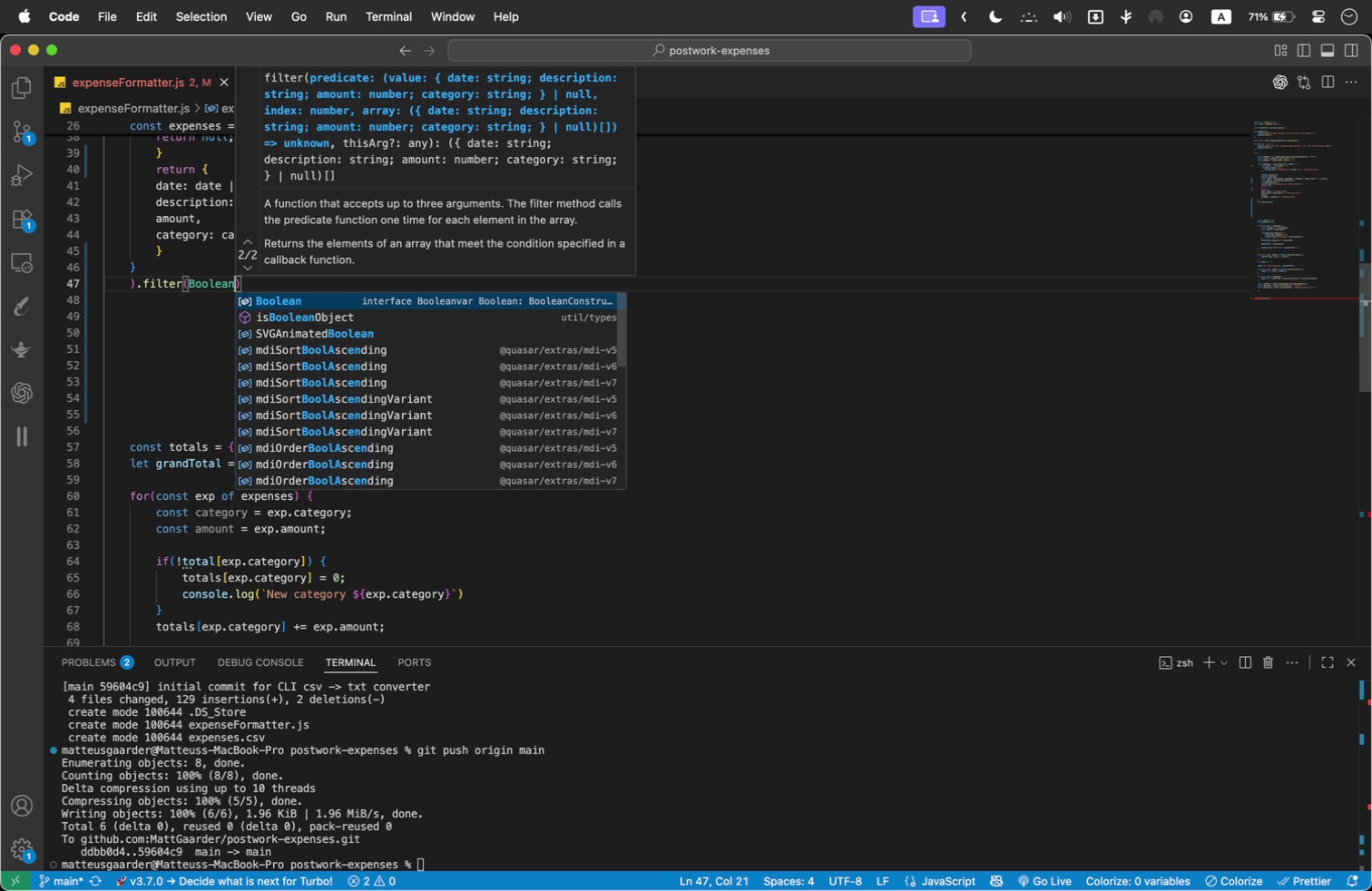 
key(Enter)
 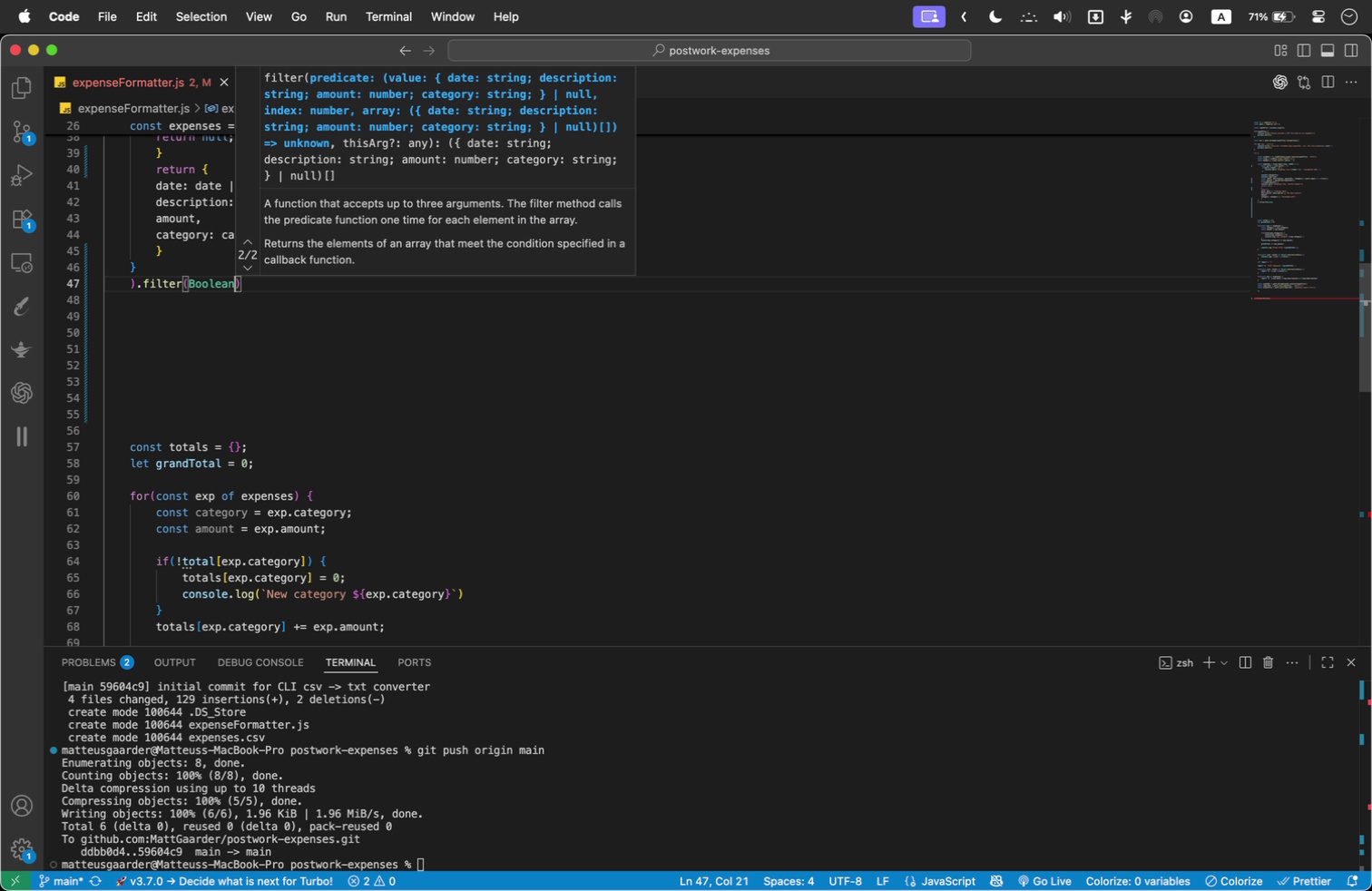 
key(ArrowRight)
 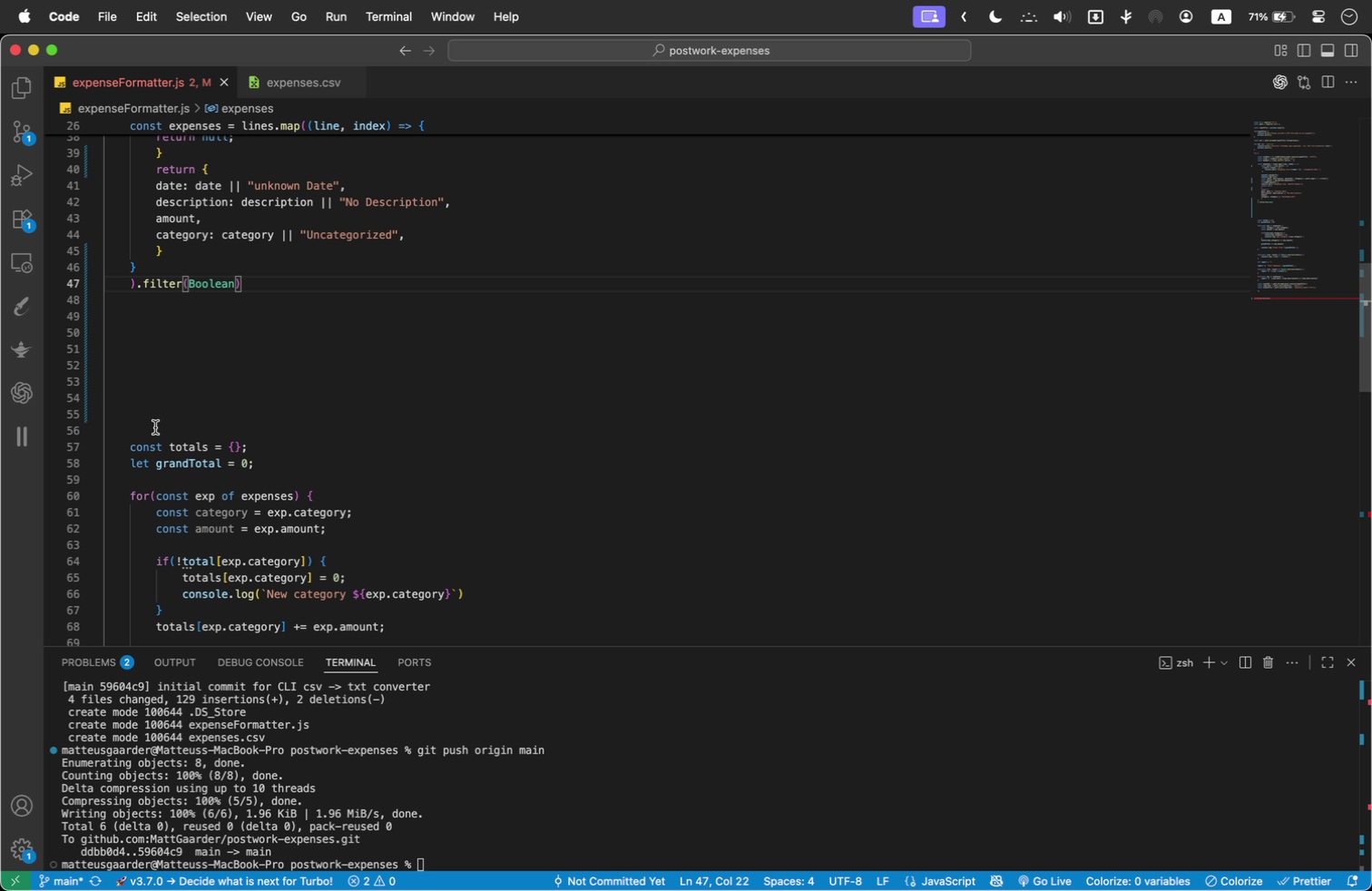 
wait(11.9)
 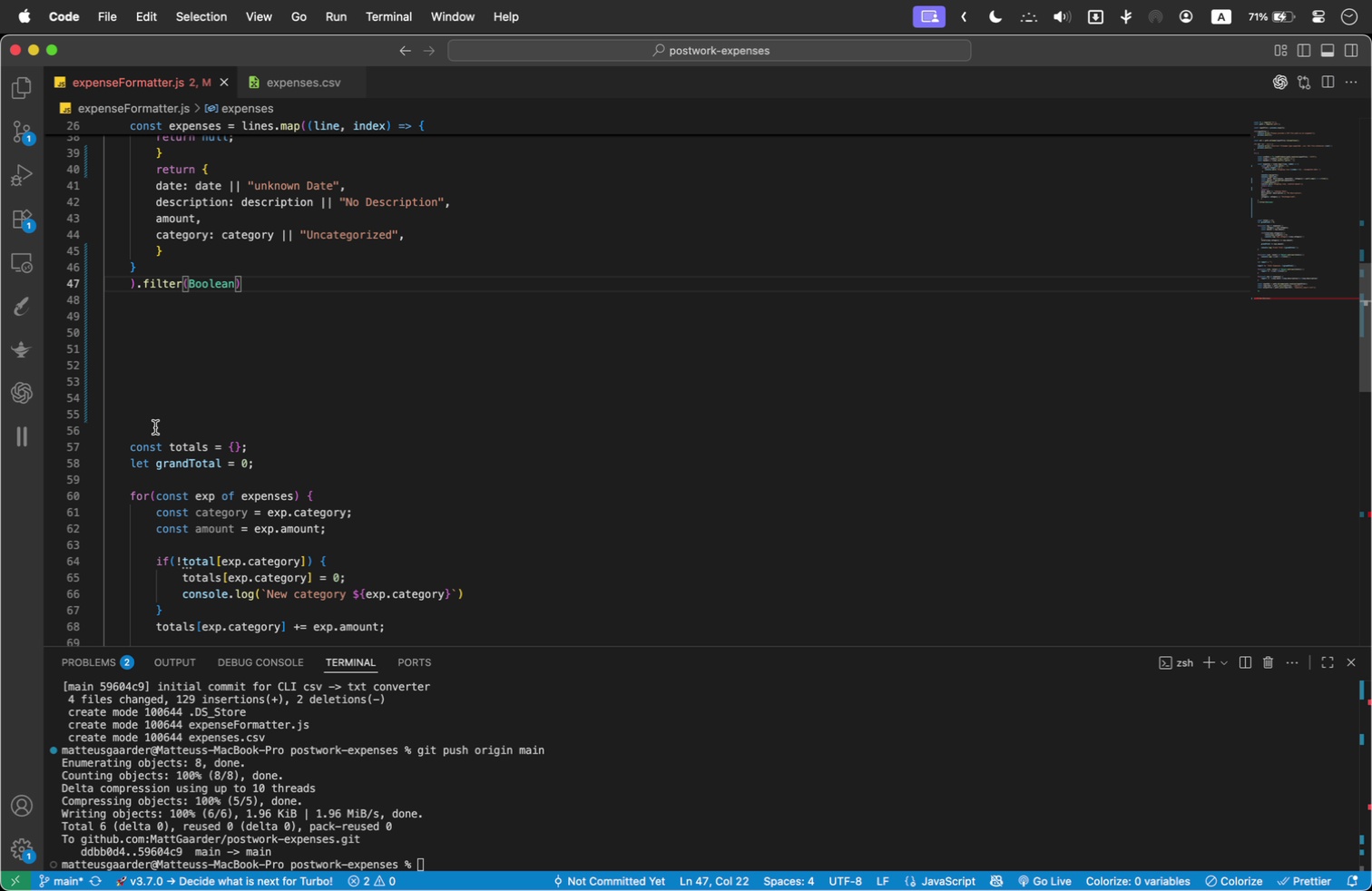 
left_click([128, 261])
 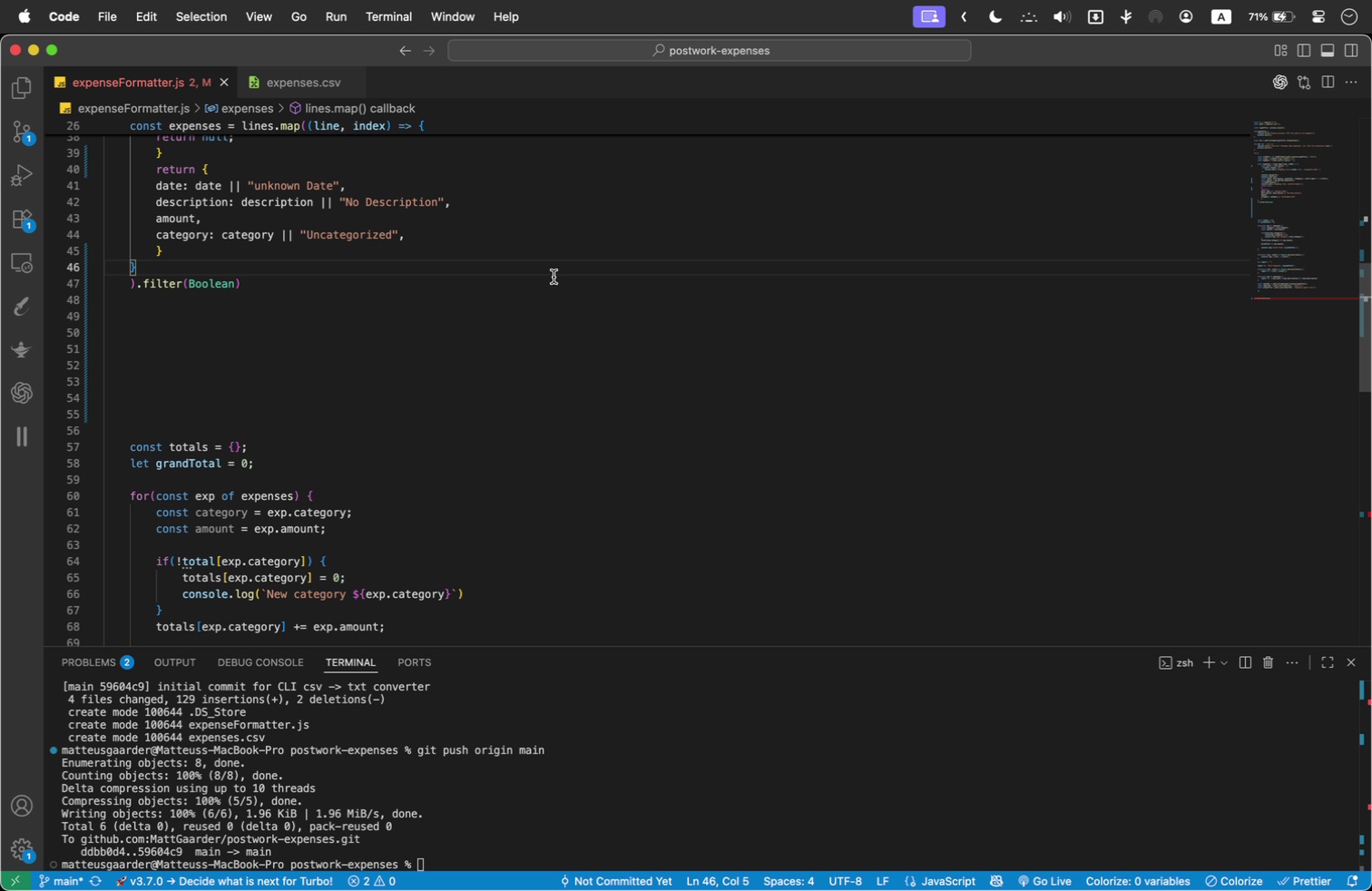 
key(Tab)
 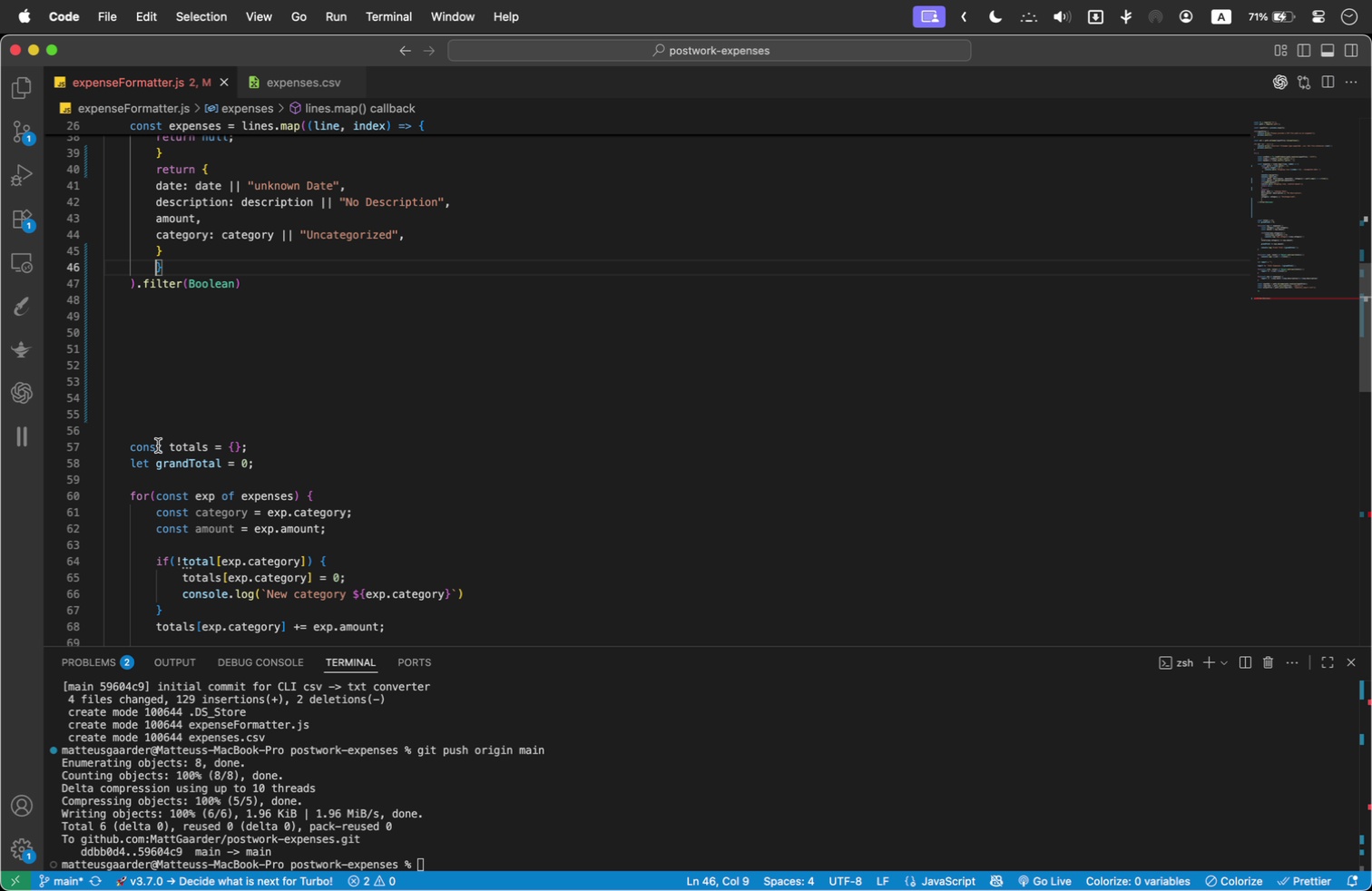 
left_click([178, 432])
 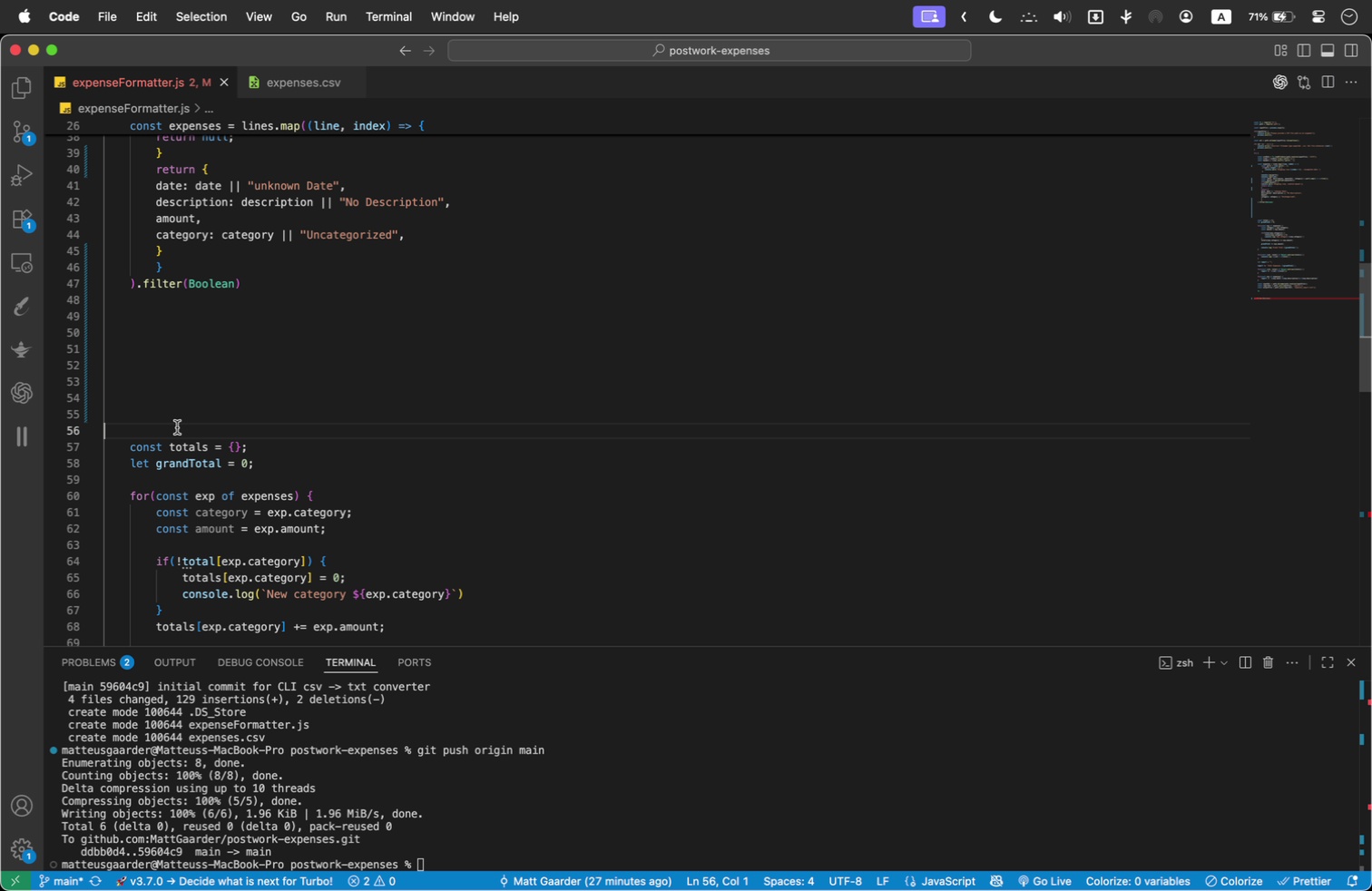 
key(Backspace)
 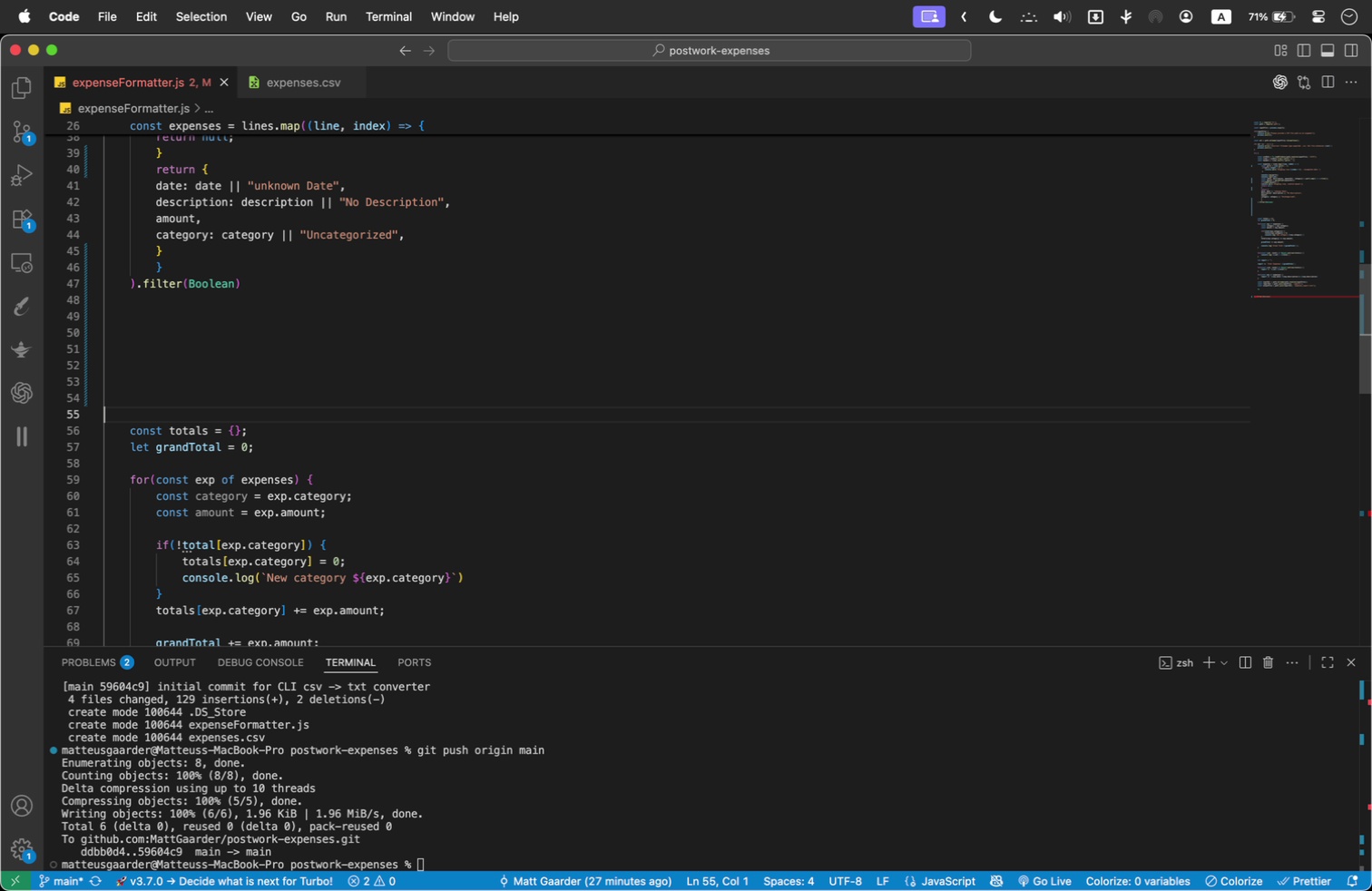 
key(Backspace)
 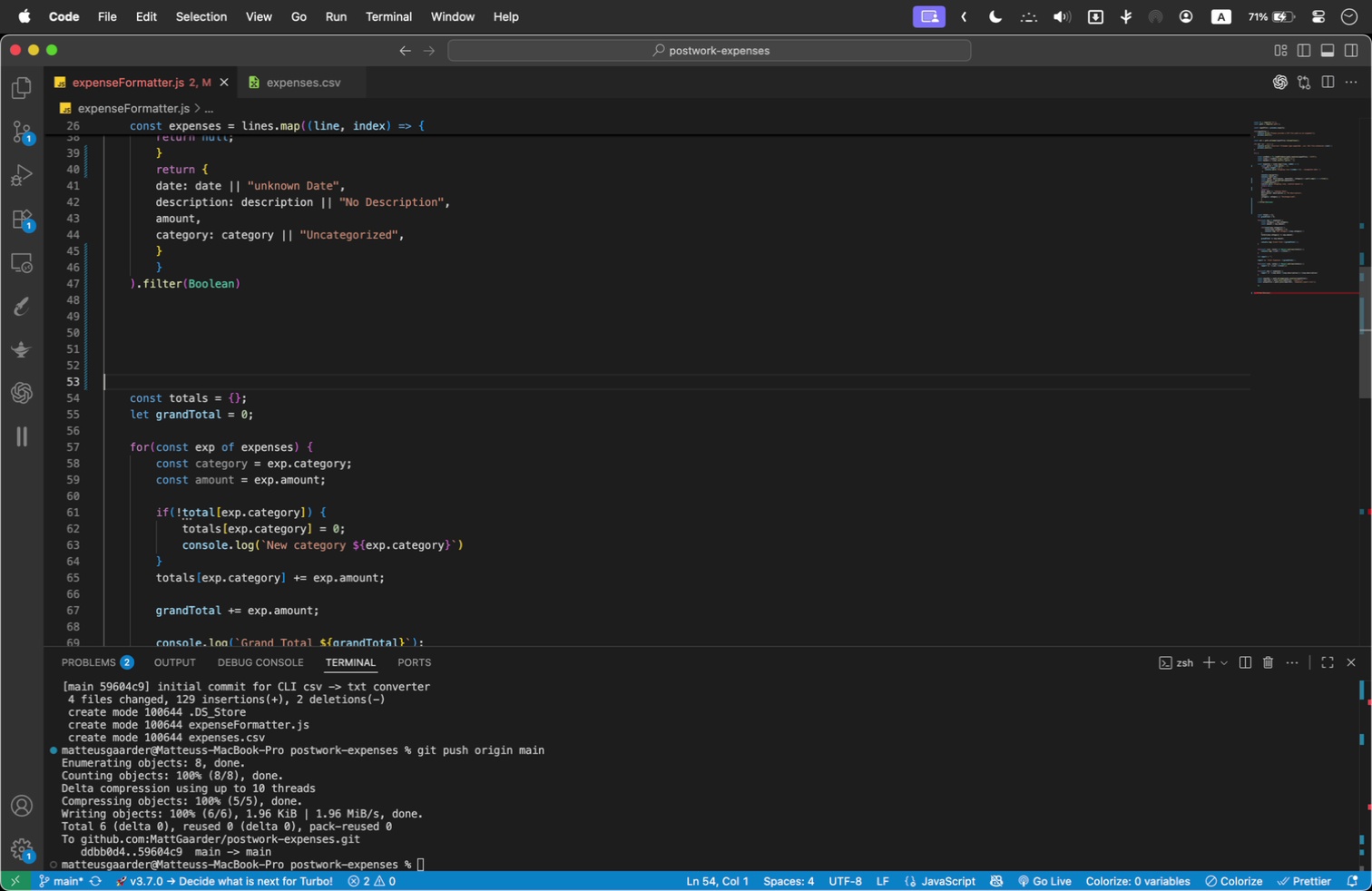 
key(Backspace)
 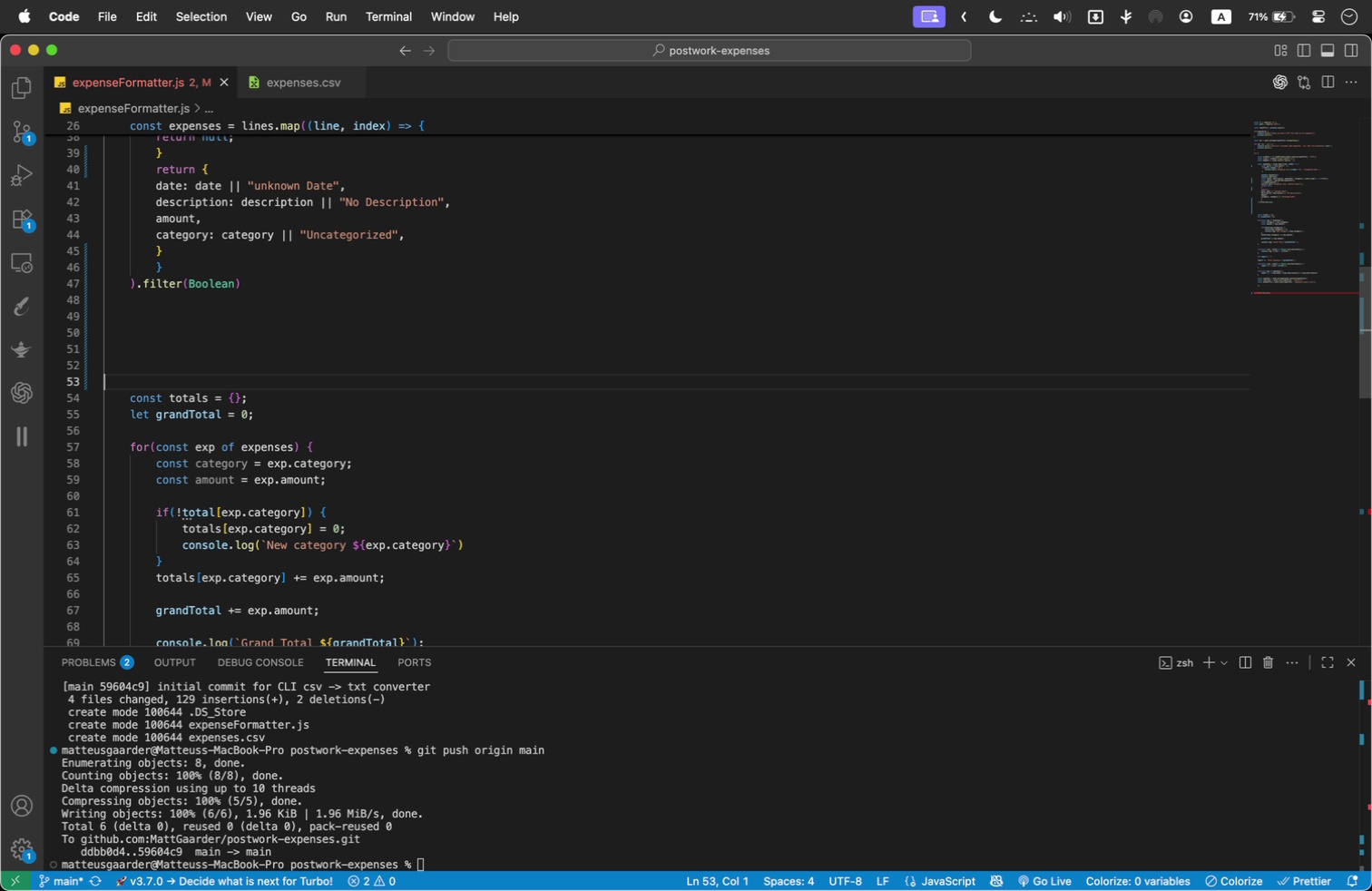 
key(Backspace)
 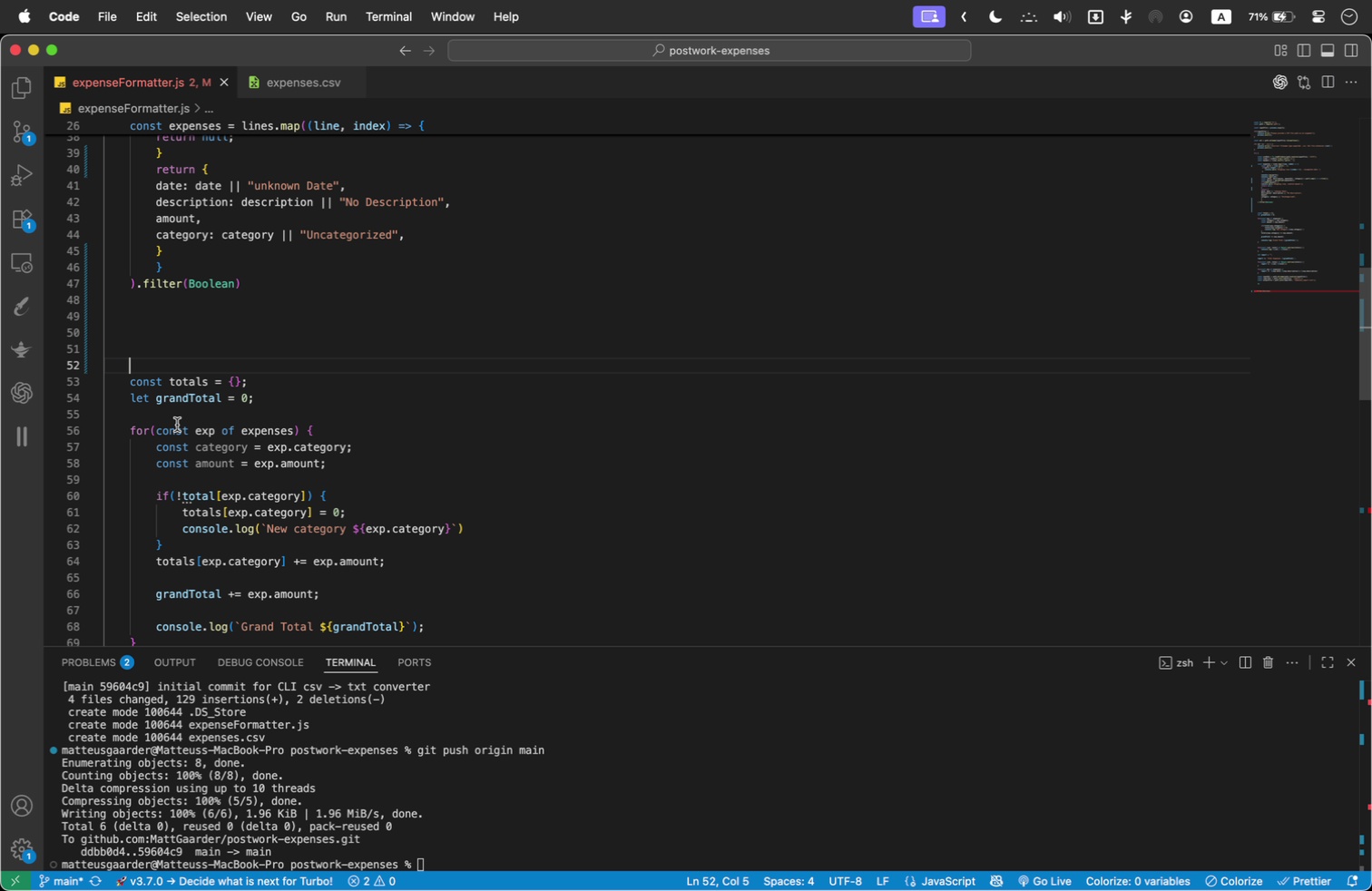 
key(Backspace)
 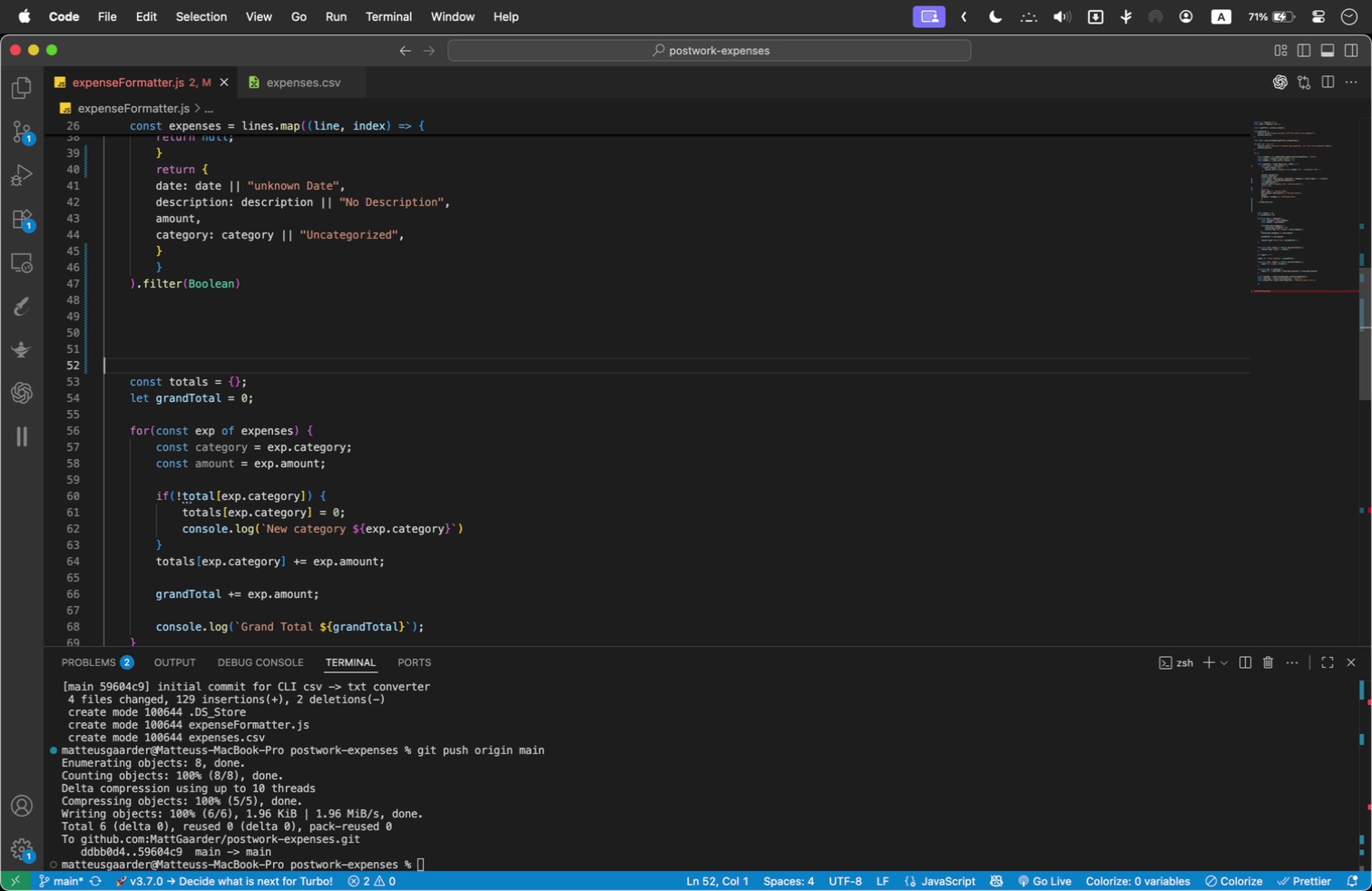 
key(Backspace)
 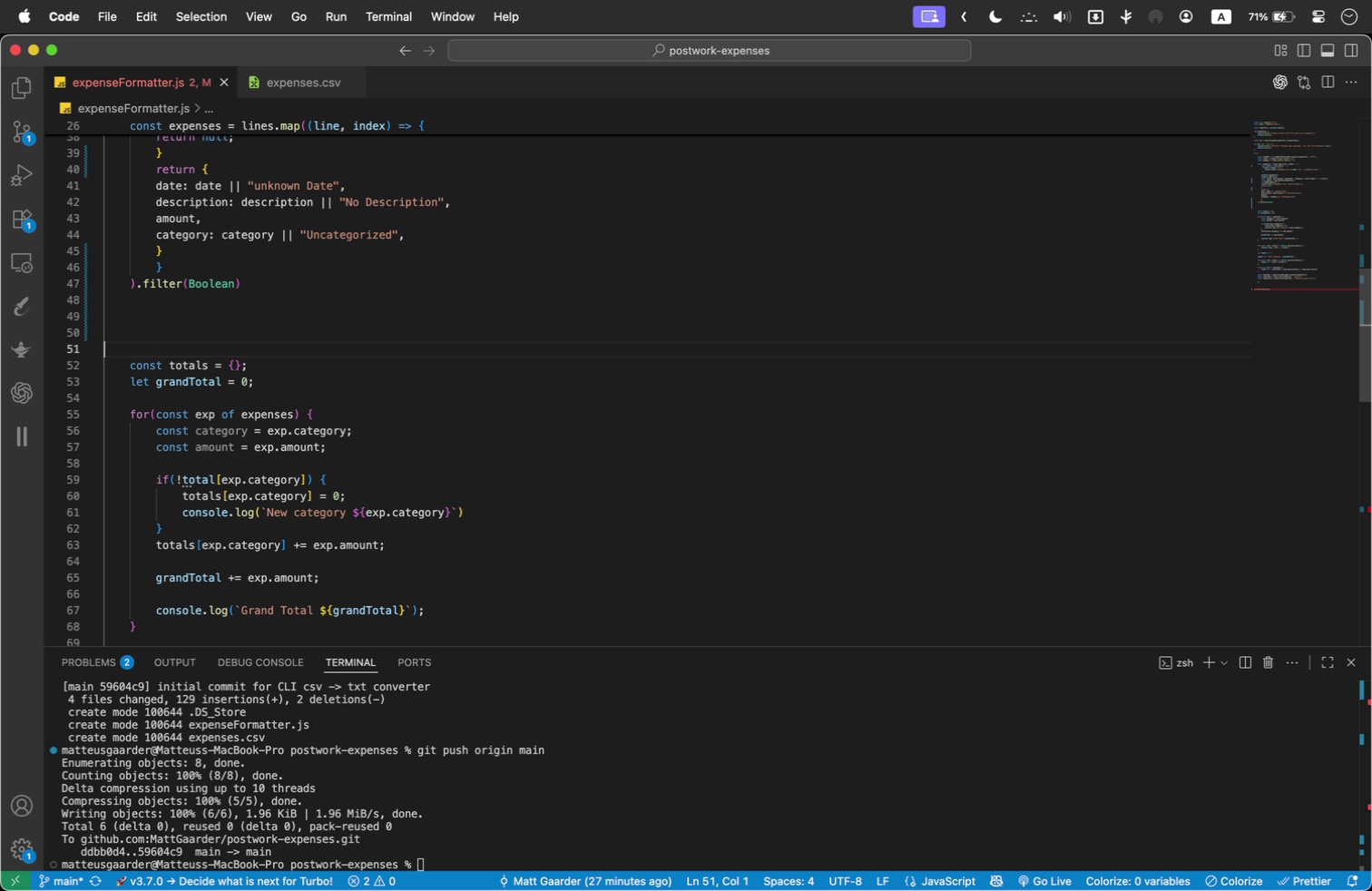 
key(Backspace)
 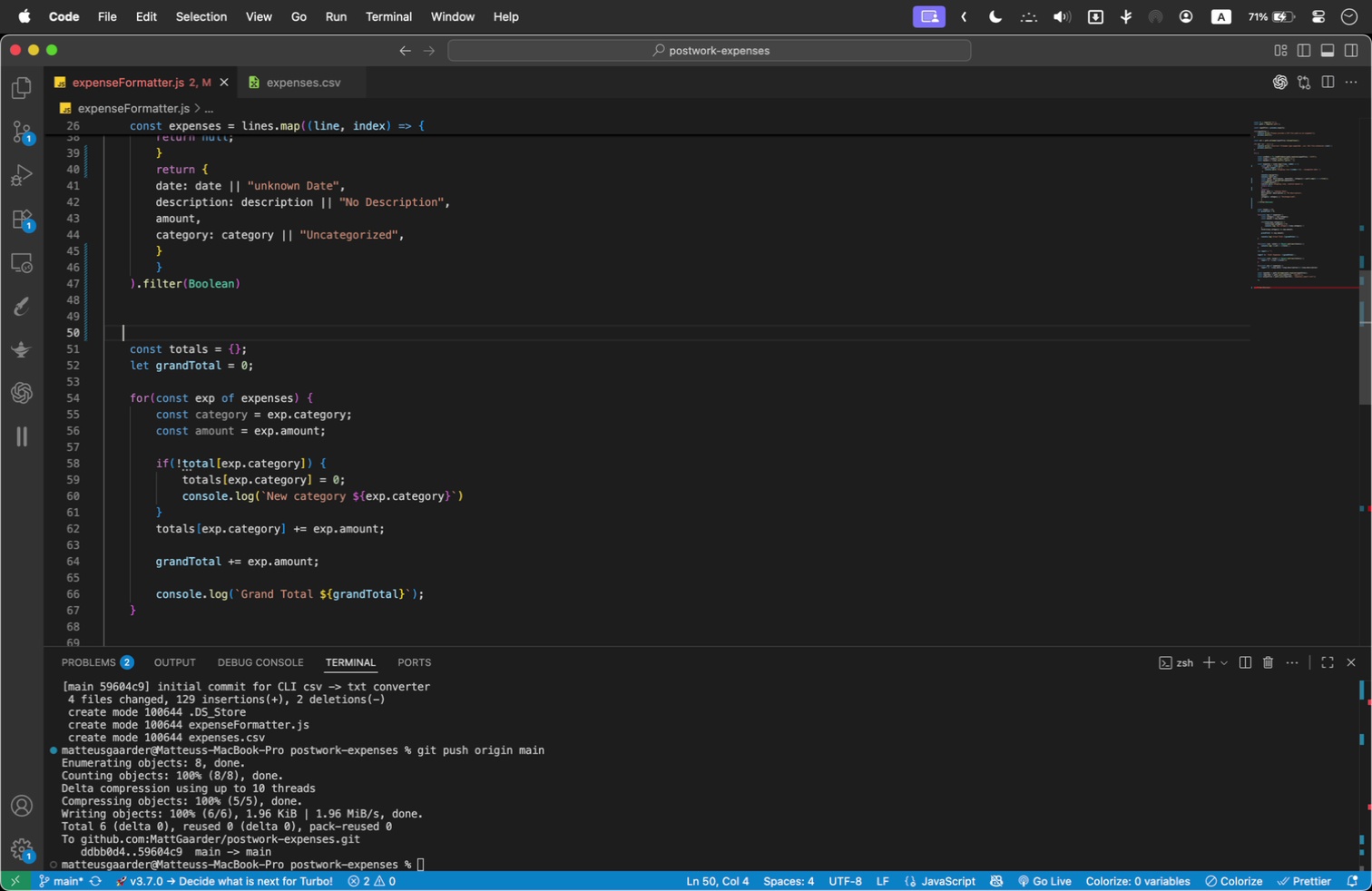 
key(Backspace)
 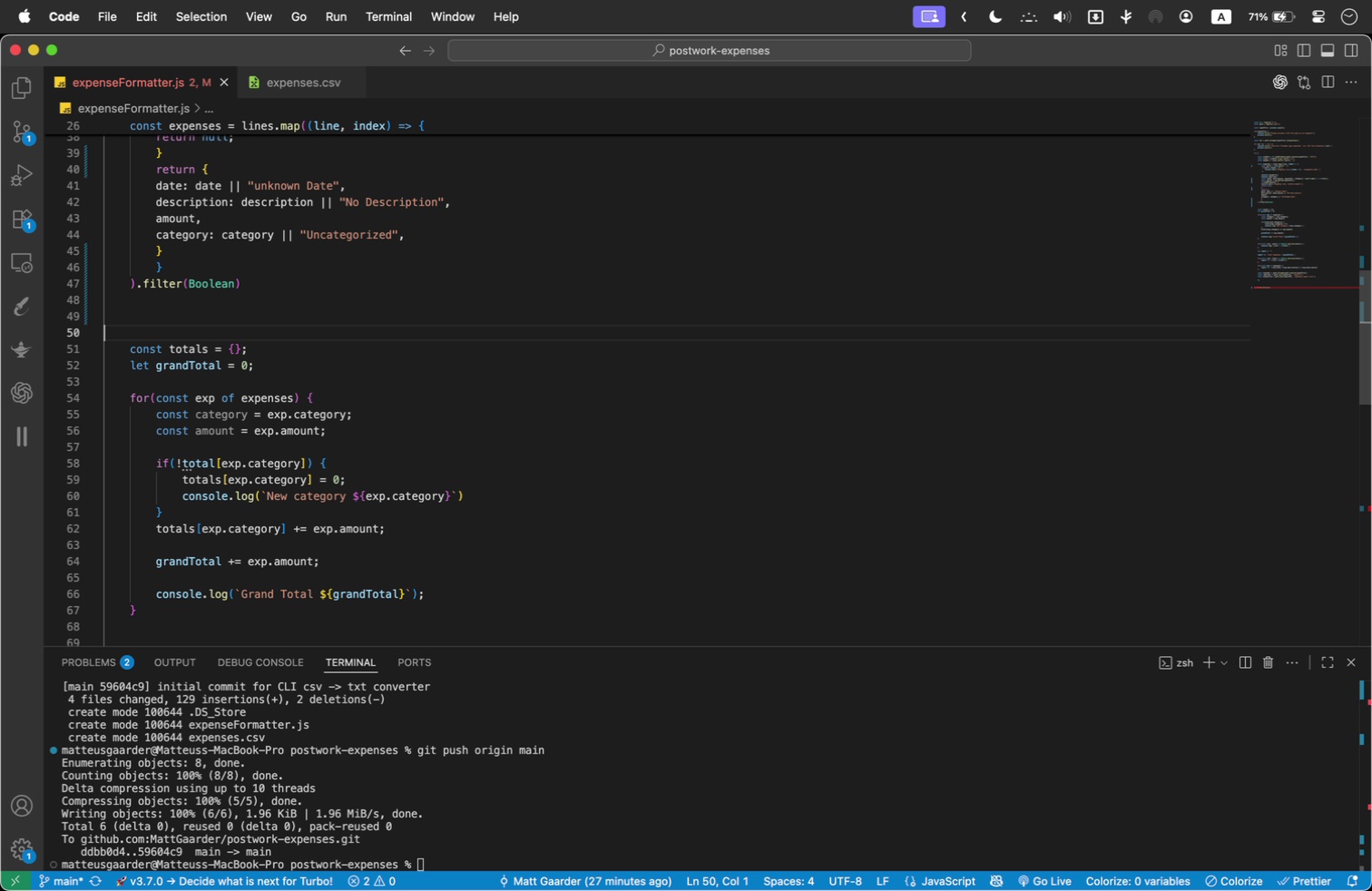 
key(Backspace)
 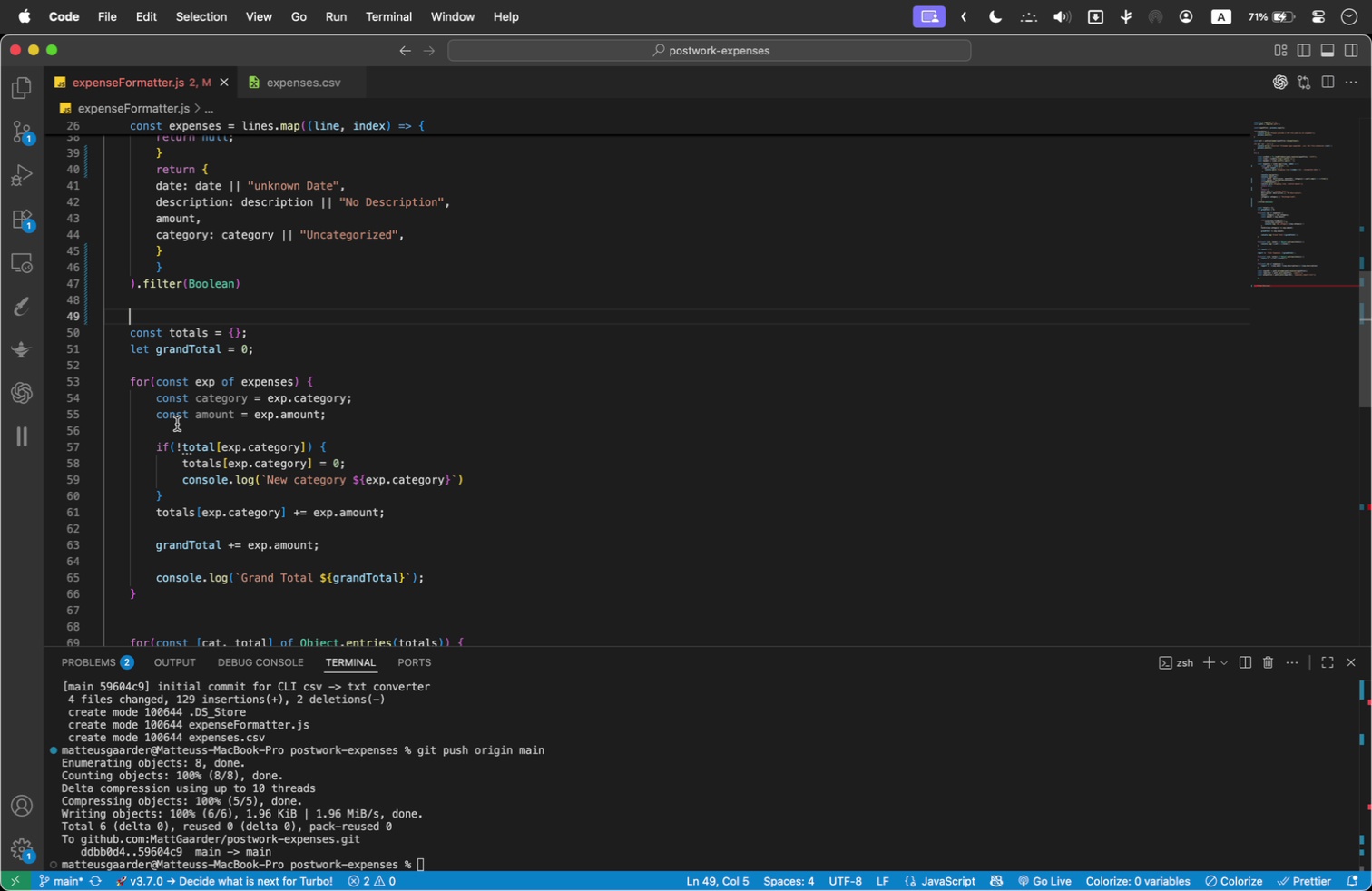 
key(Backspace)
 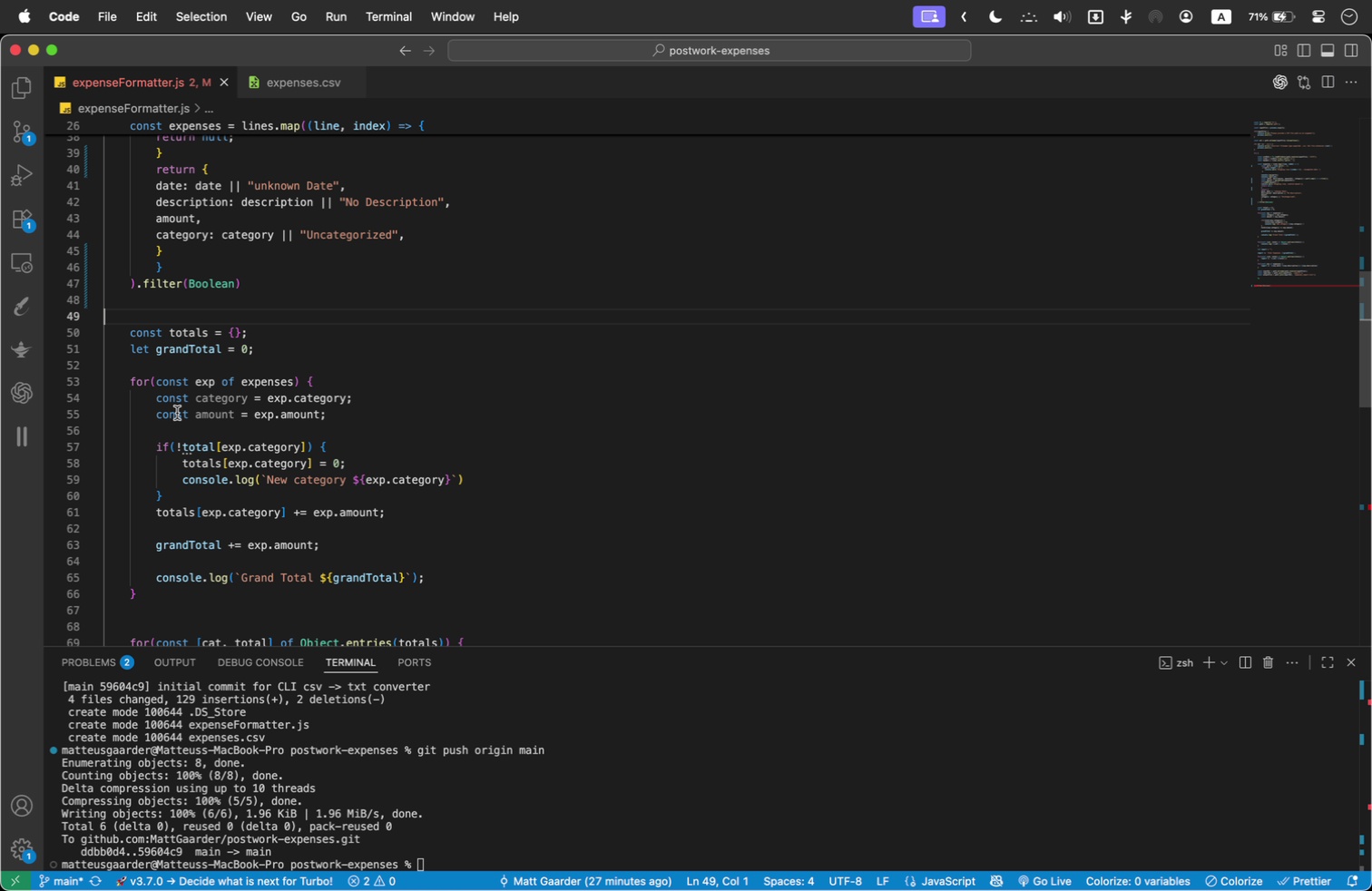 
key(Backspace)
 